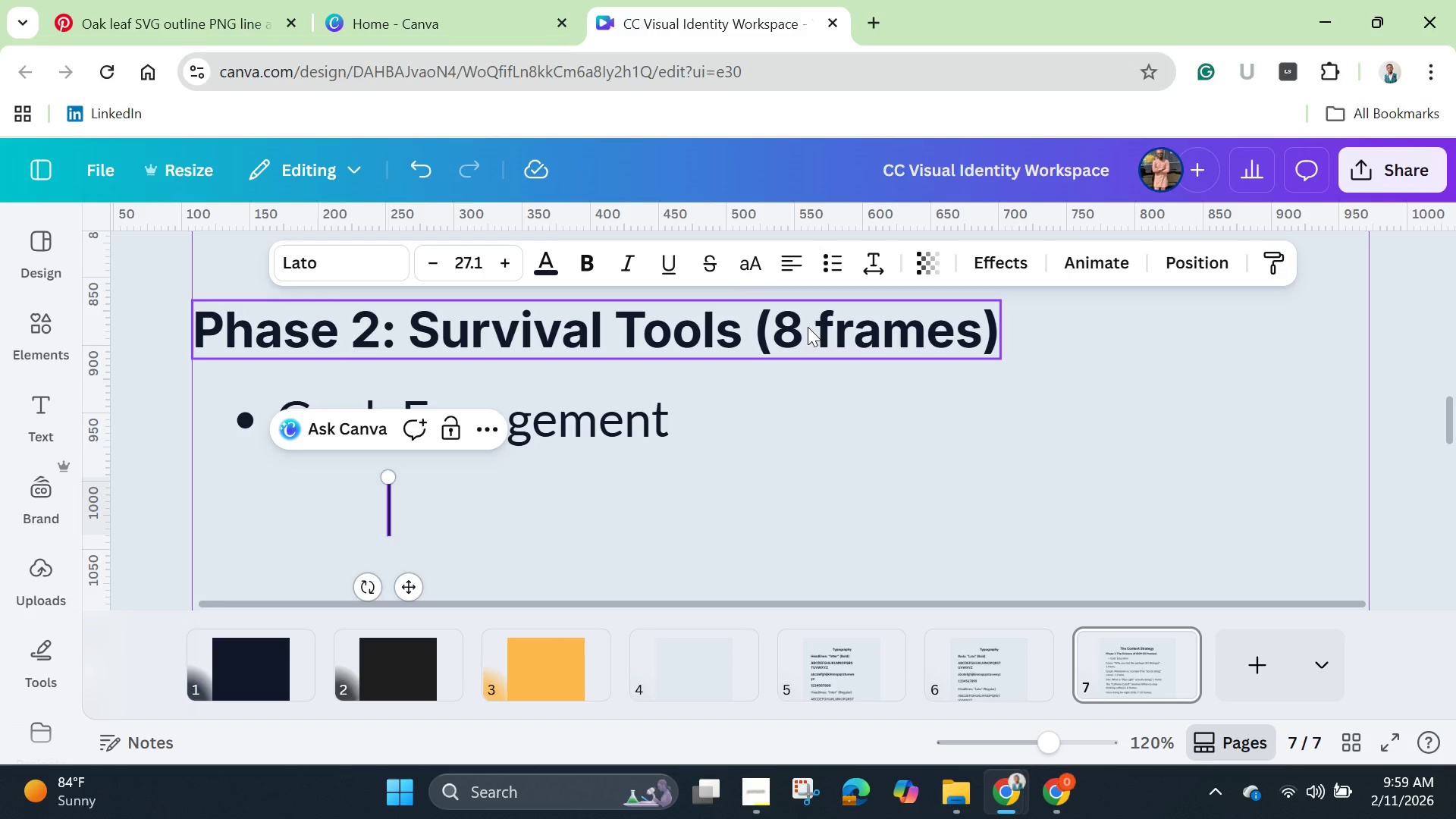 
wait(6.27)
 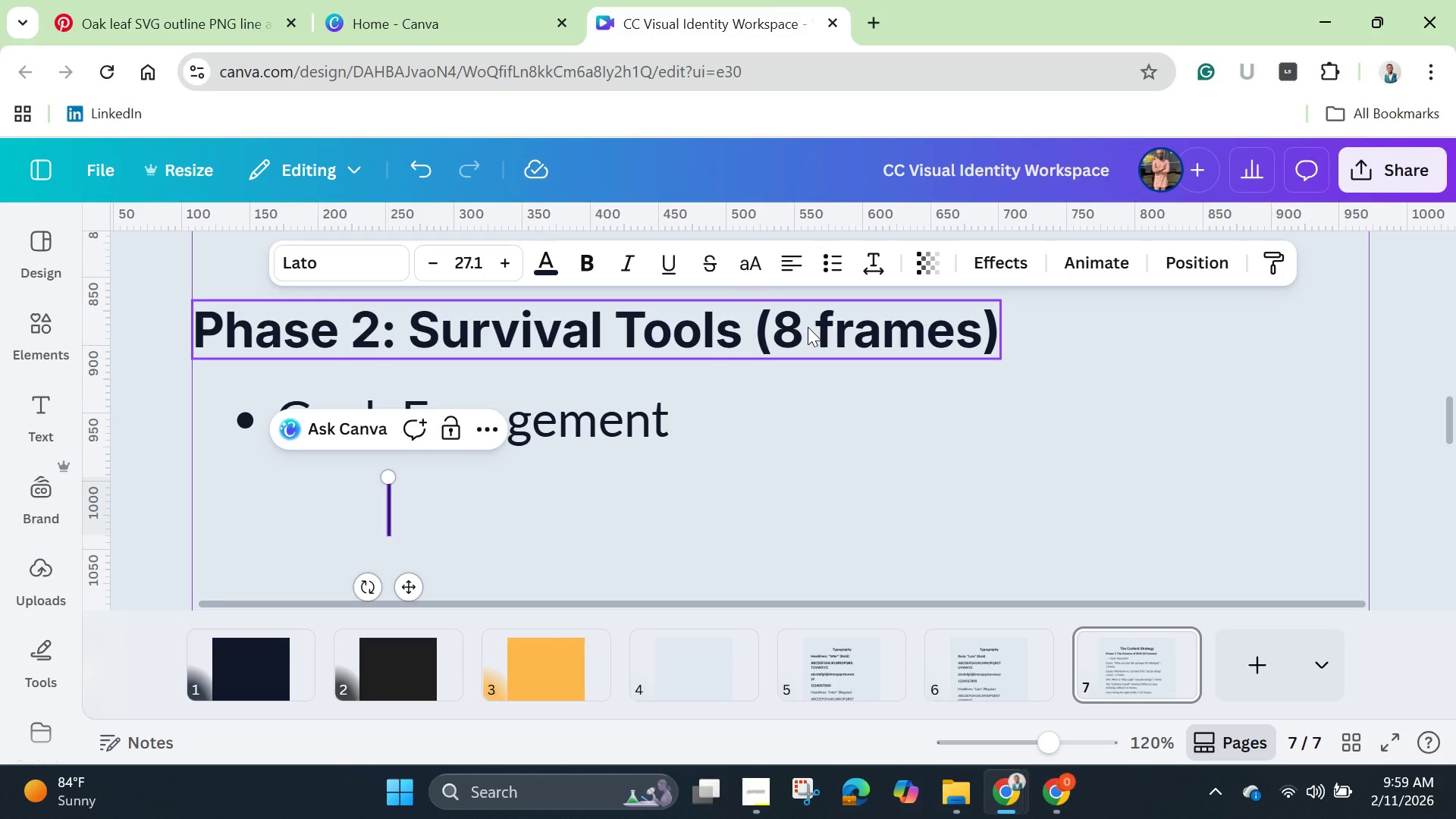 
type(Checklist: :)
key(Backspace)
key(Backspace)
type(n)
key(Backspace)
type( ")
 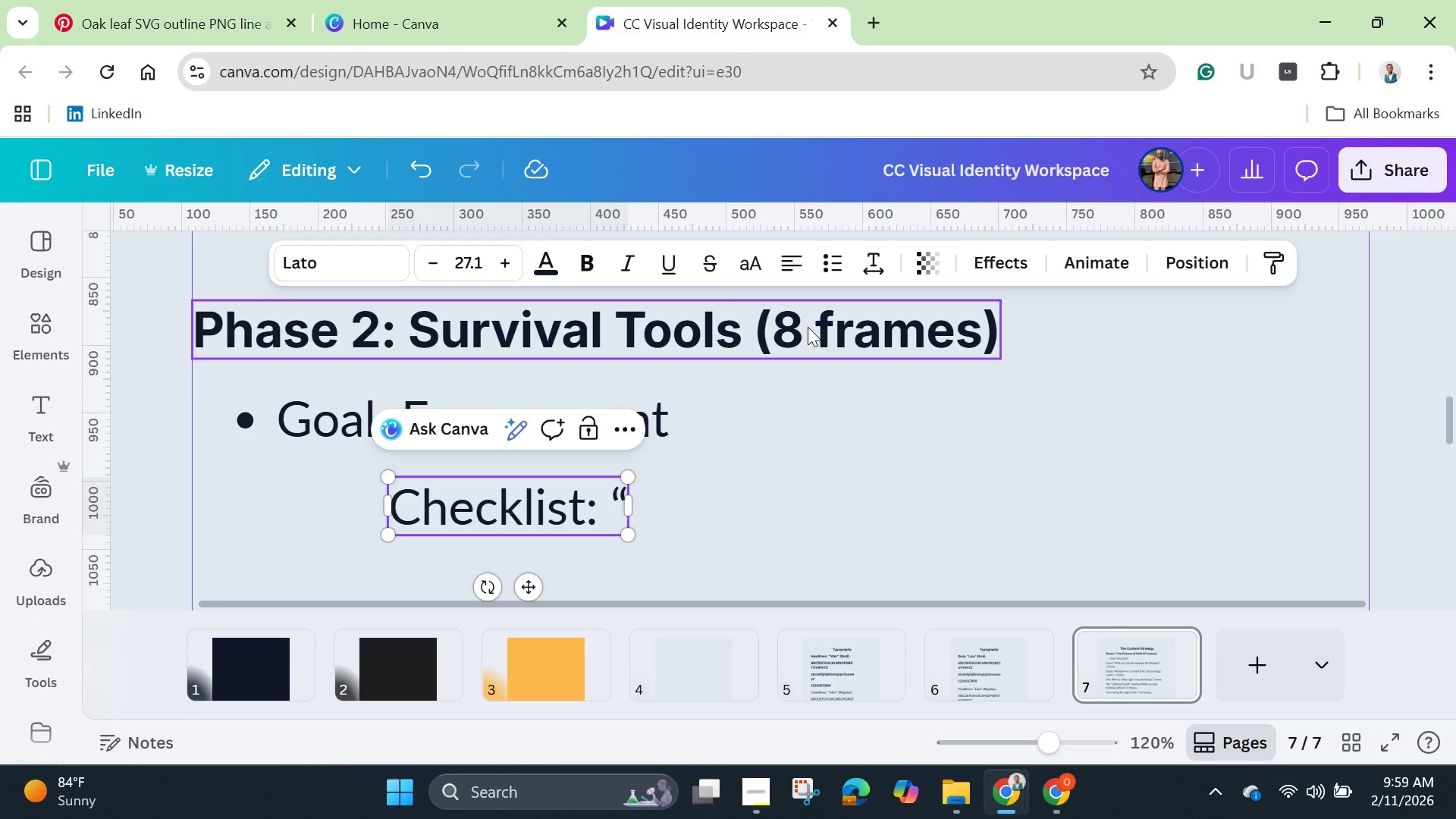 
type(Blackout Curtains)
 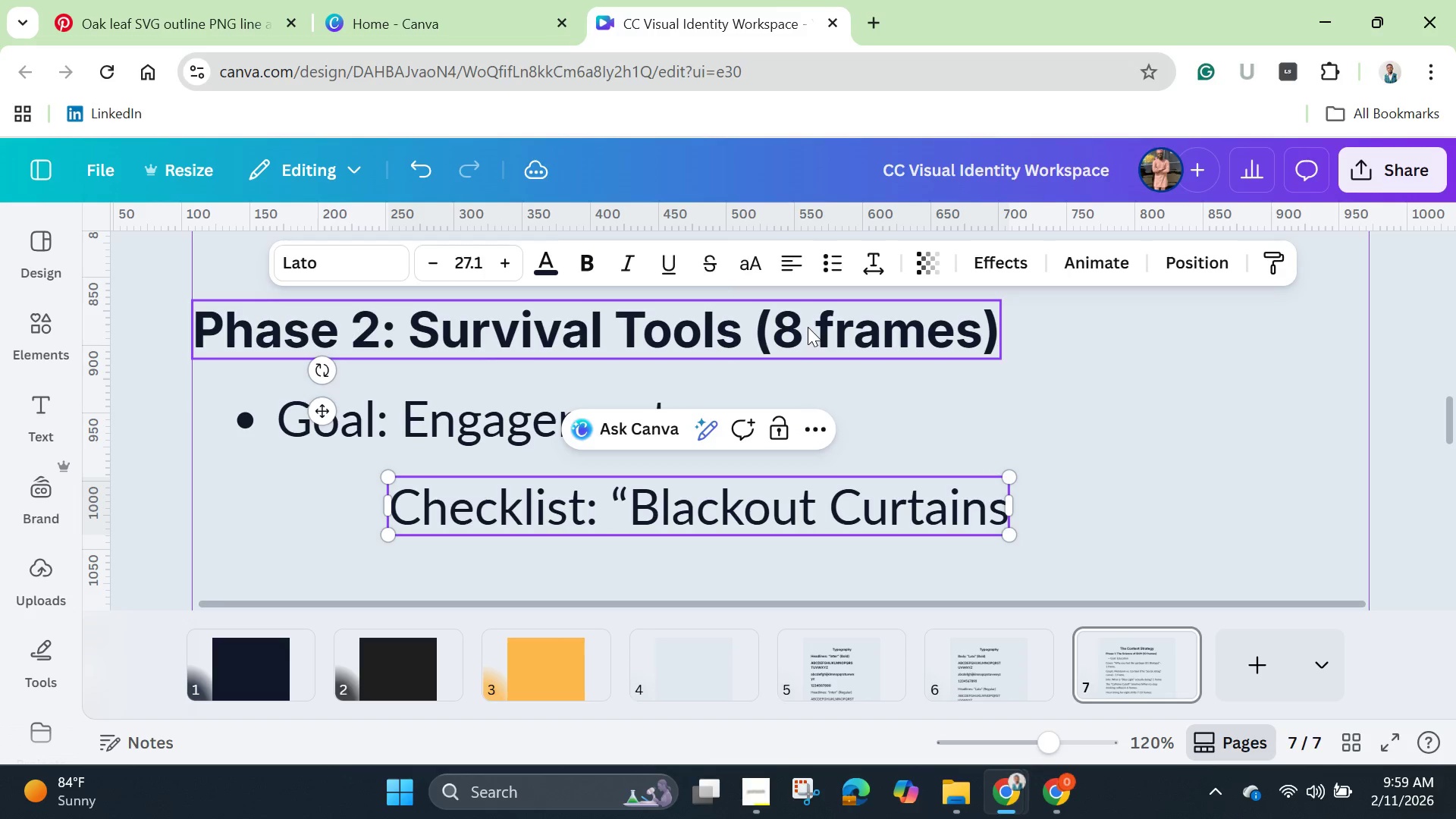 
hold_key(key=ShiftLeft, duration=1.51)
 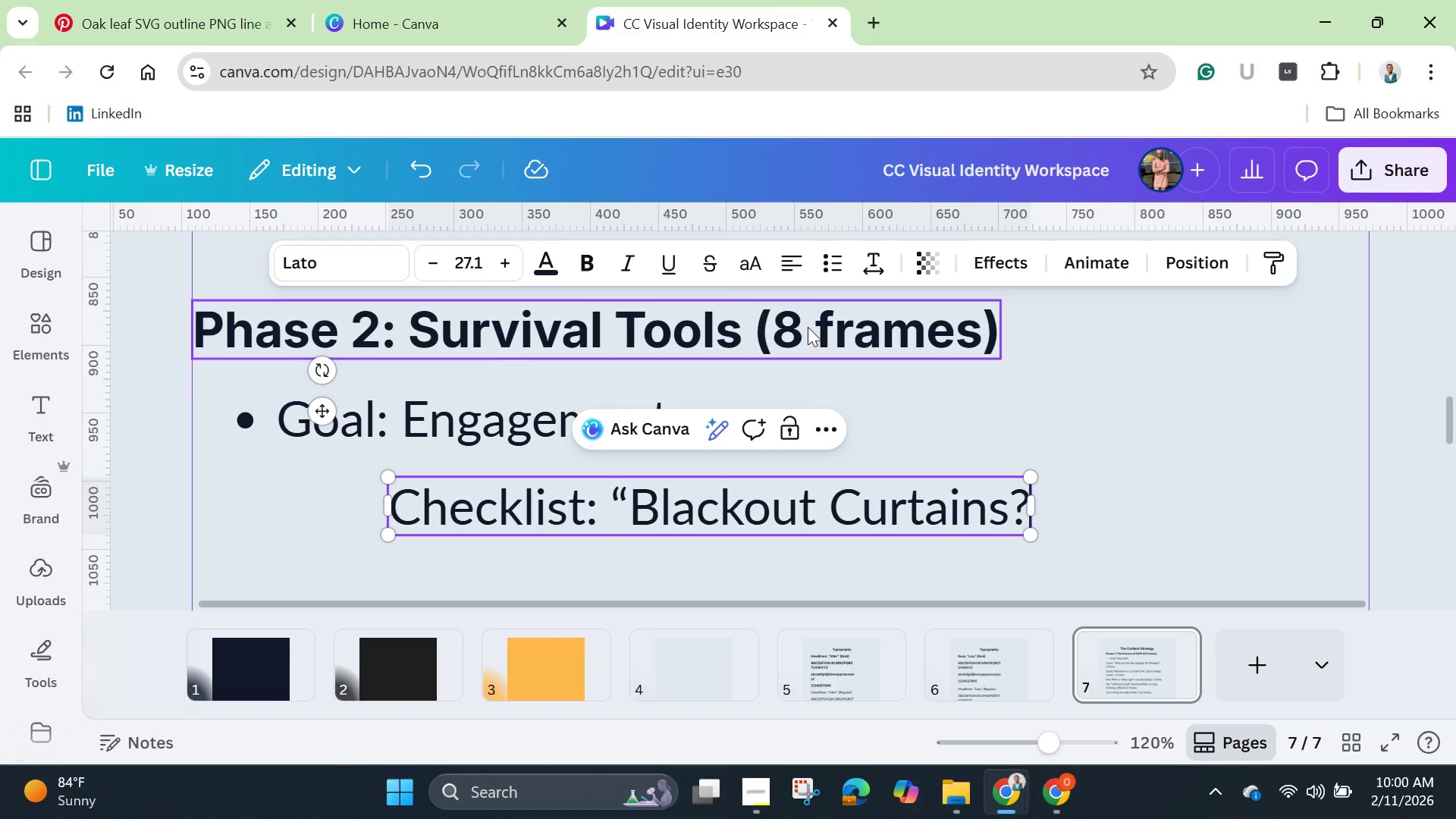 
key(Shift+Slash)
 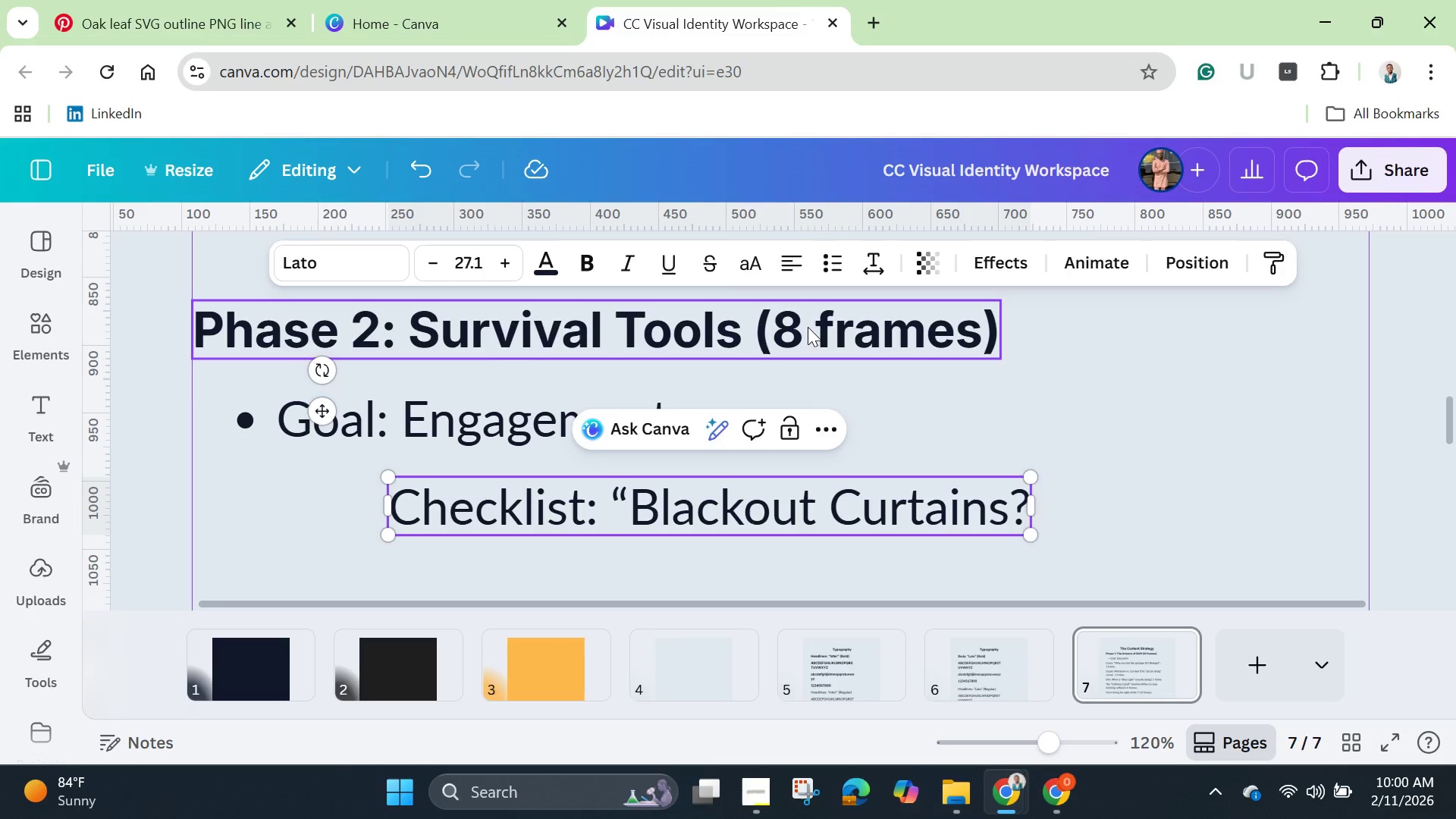 
key(Space)
 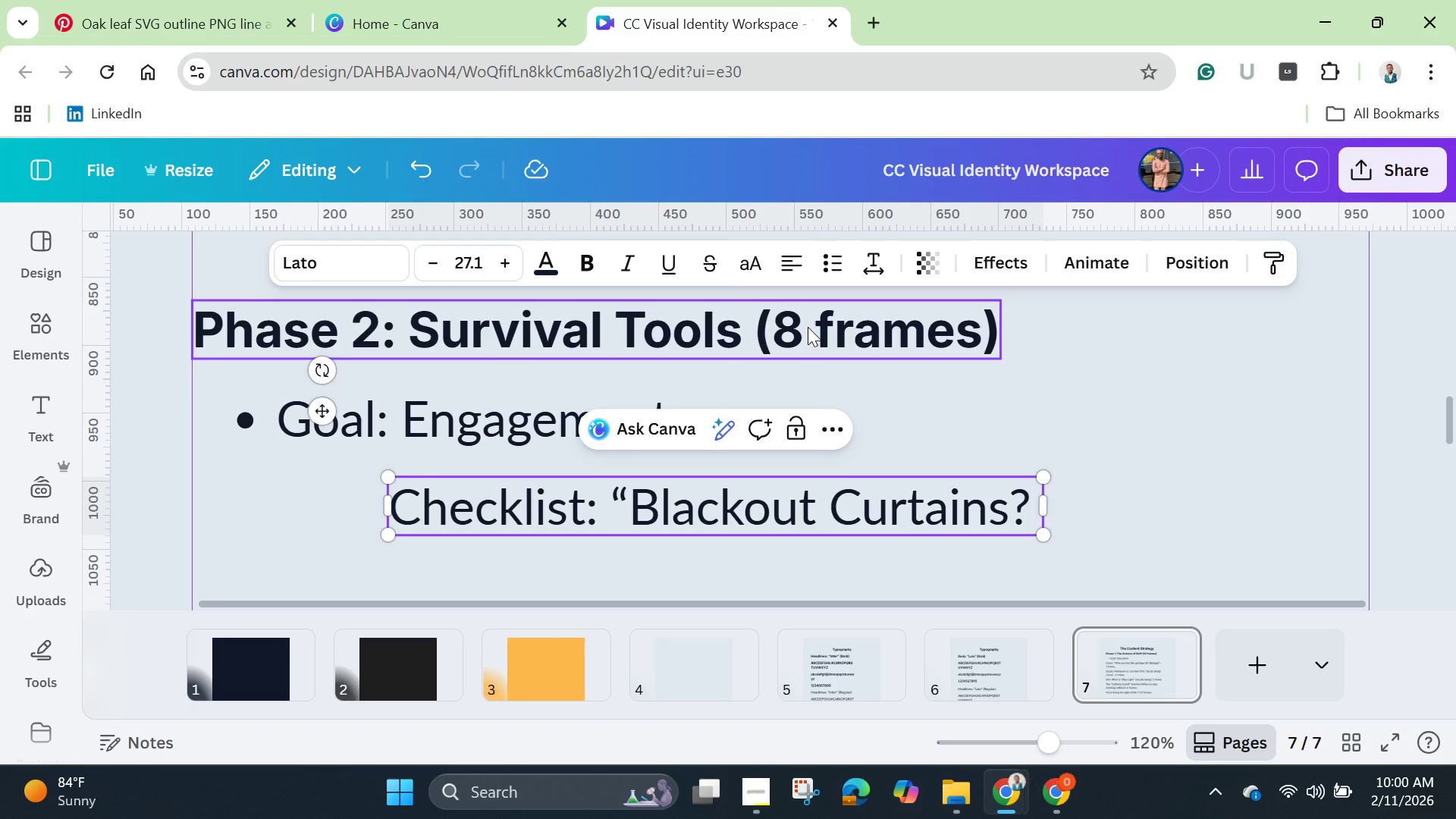 
hold_key(key=ShiftLeft, duration=0.48)
 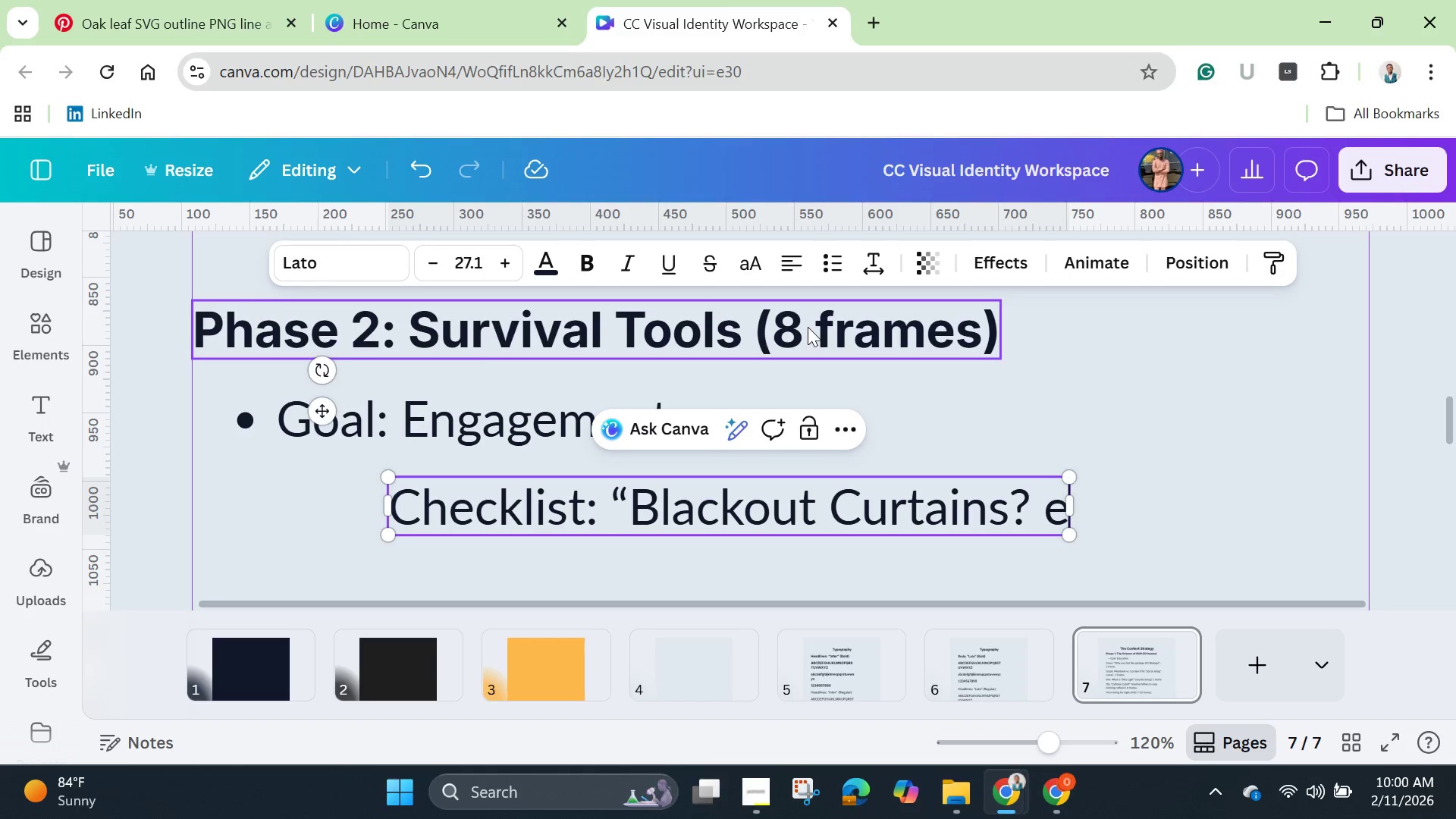 
type(ear)
key(Backspace)
key(Backspace)
key(Backspace)
type(Ear )
key(Backspace)
type(plugs?)
 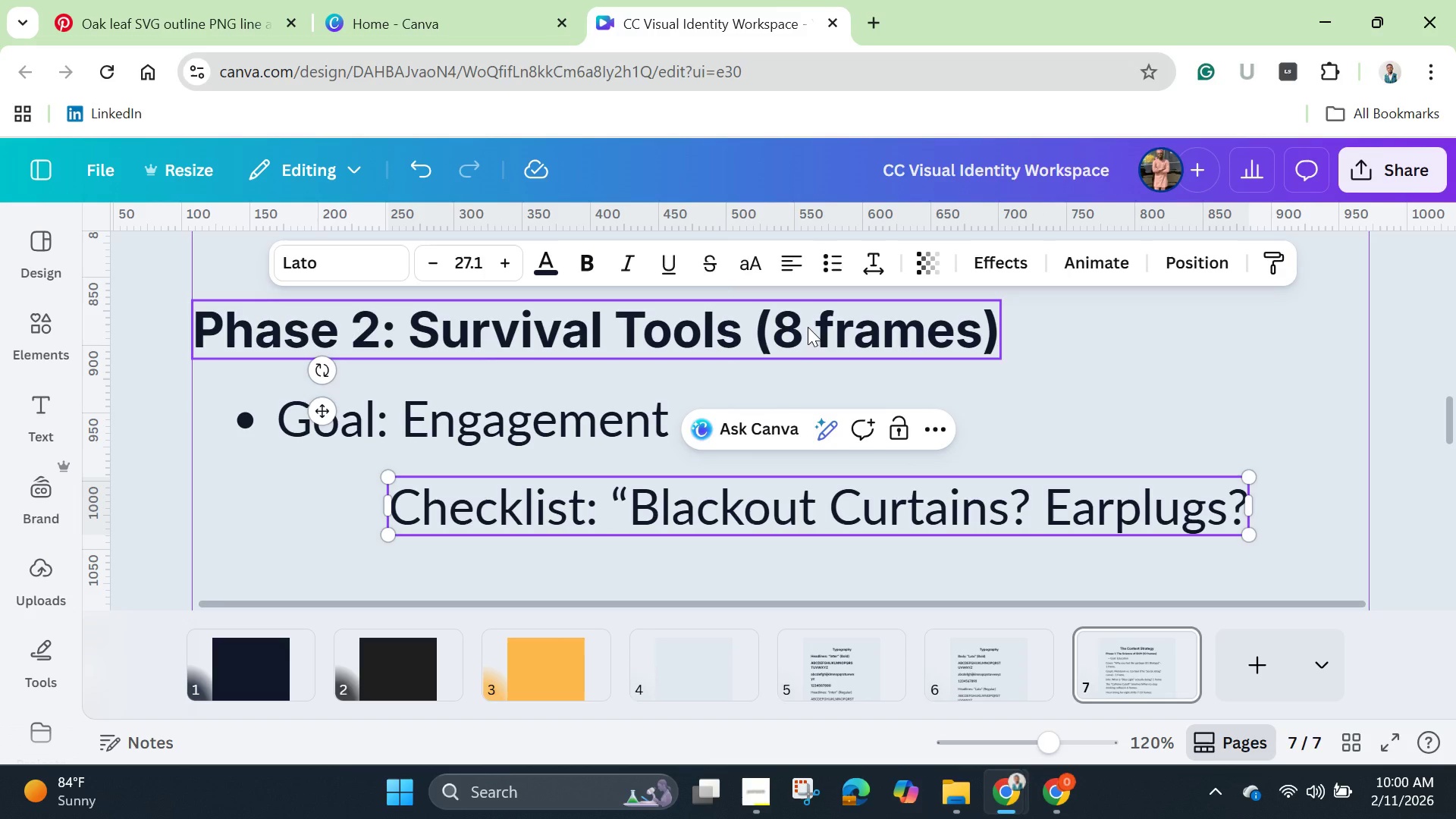 
wait(7.98)
 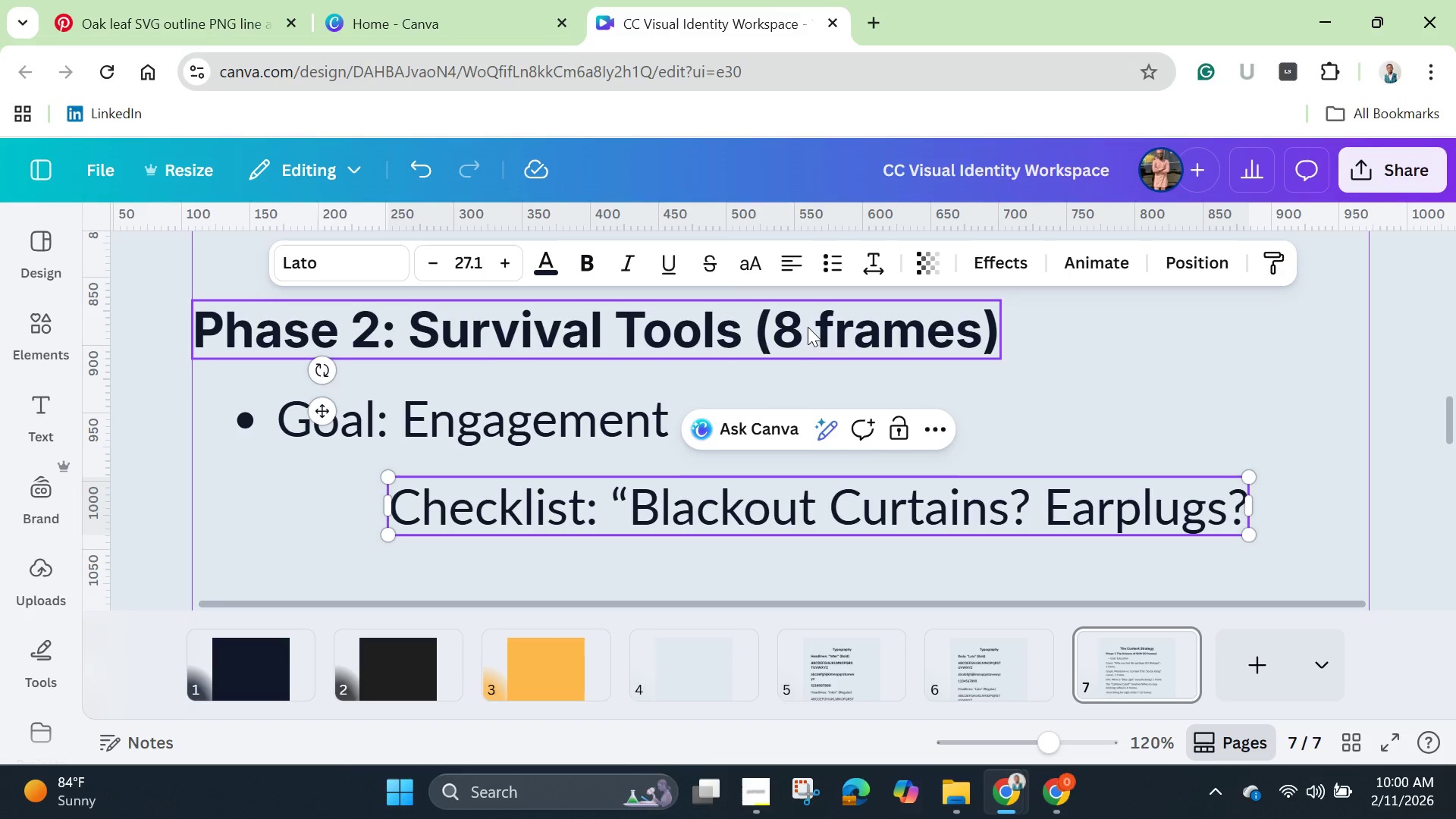 
left_click([1197, 434])
 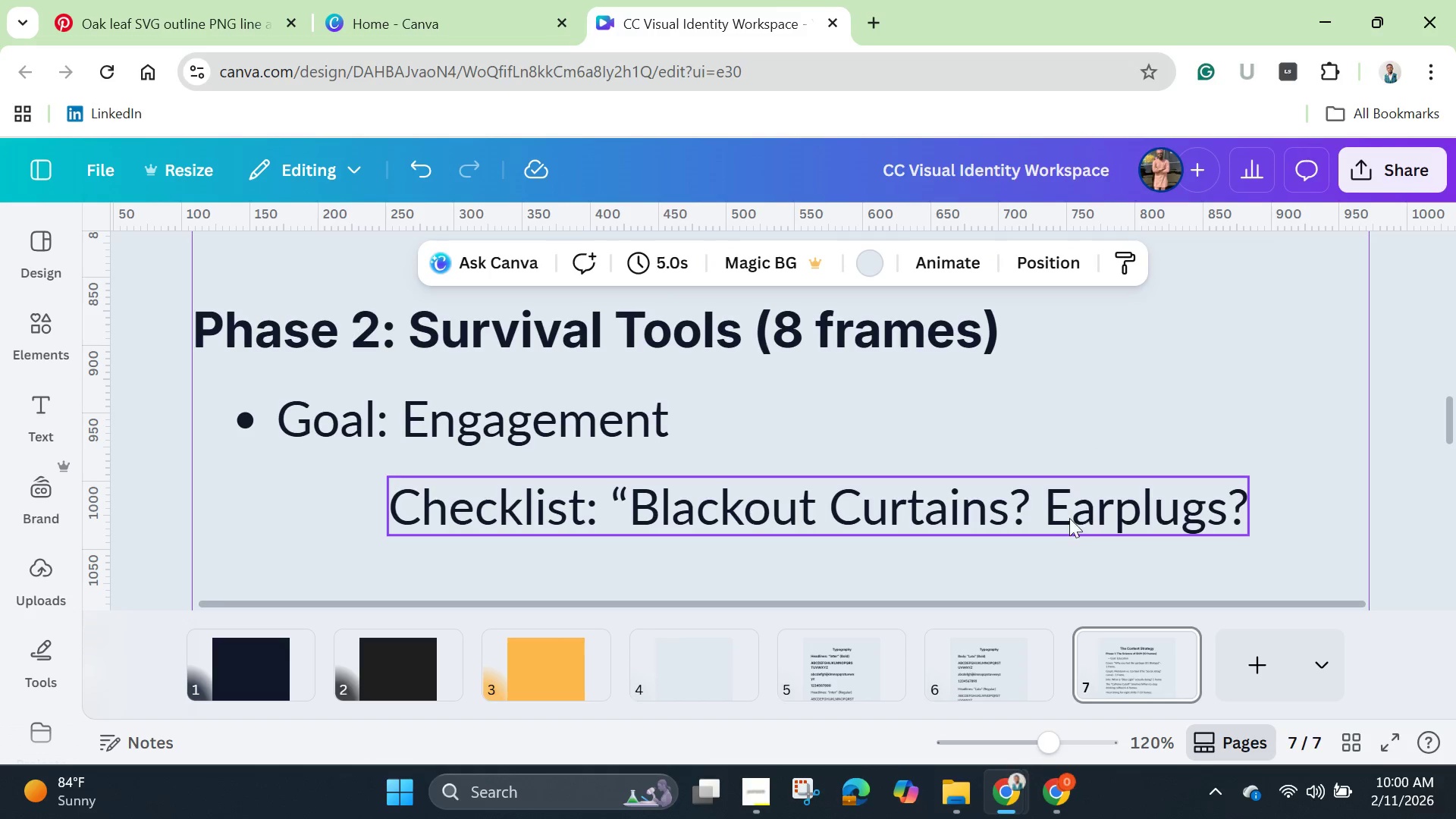 
left_click_drag(start_coordinate=[1069, 519], to_coordinate=[880, 515])
 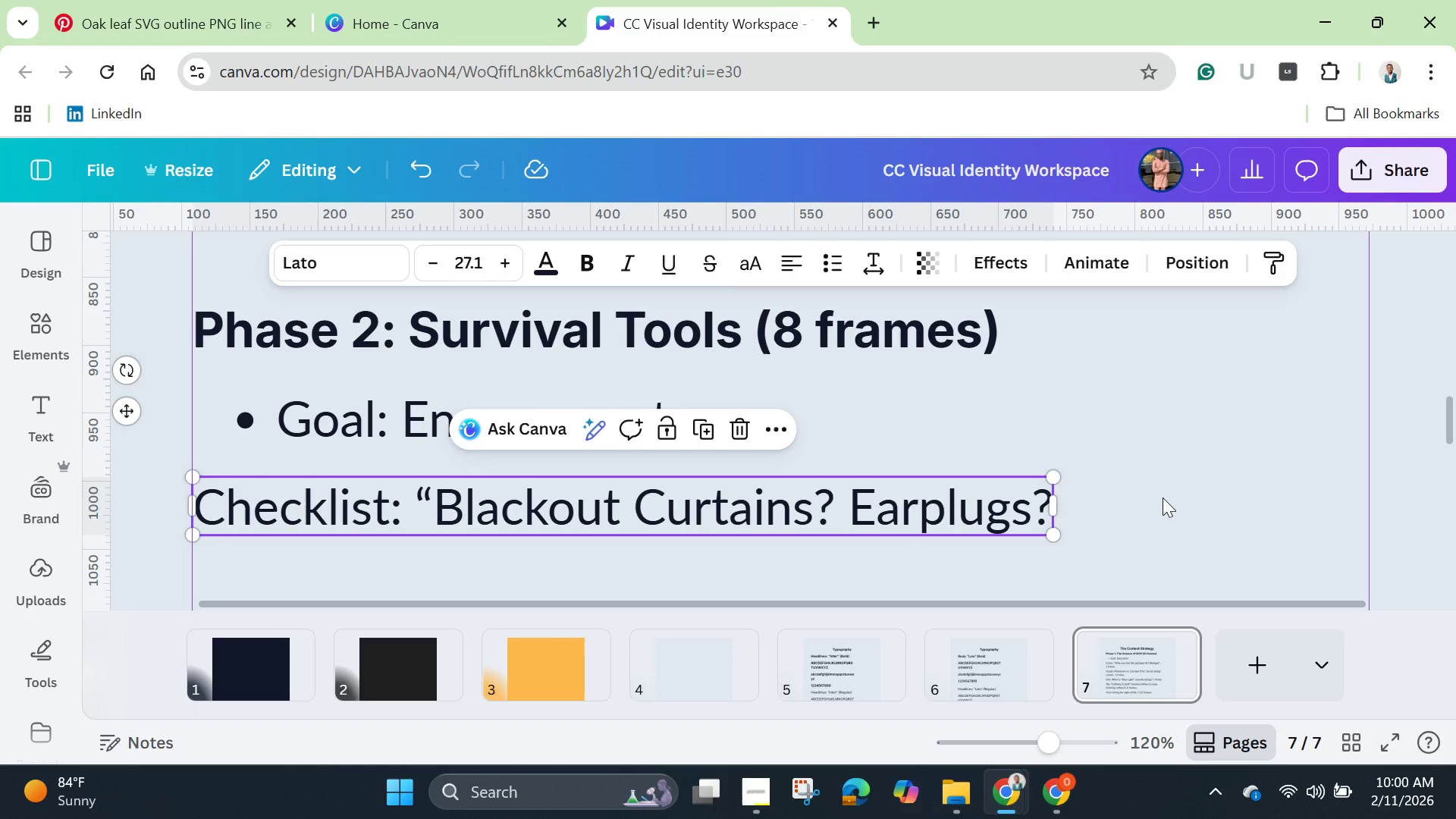 
wait(11.14)
 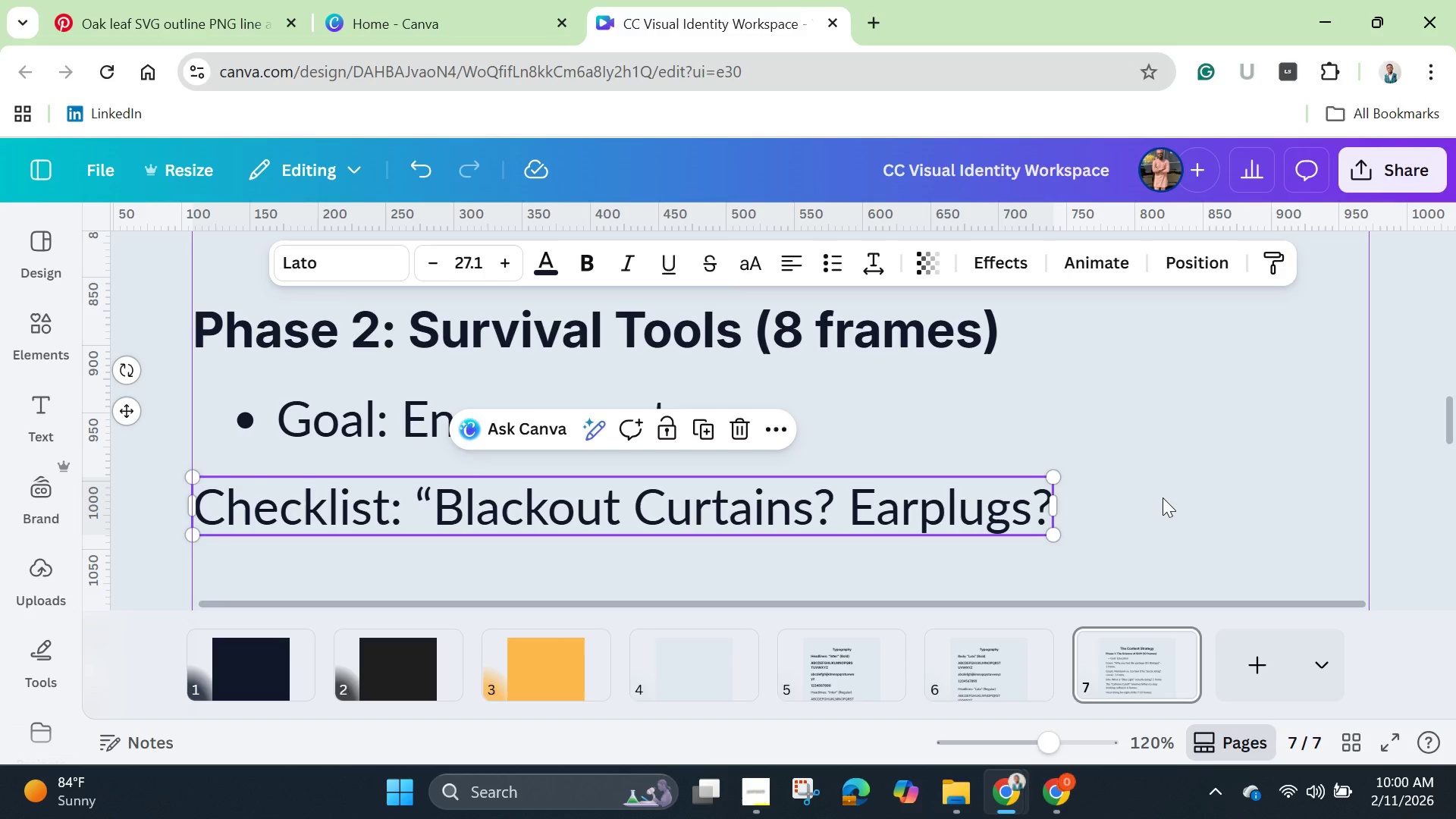 
left_click_drag(start_coordinate=[1454, 416], to_coordinate=[1445, 437])
 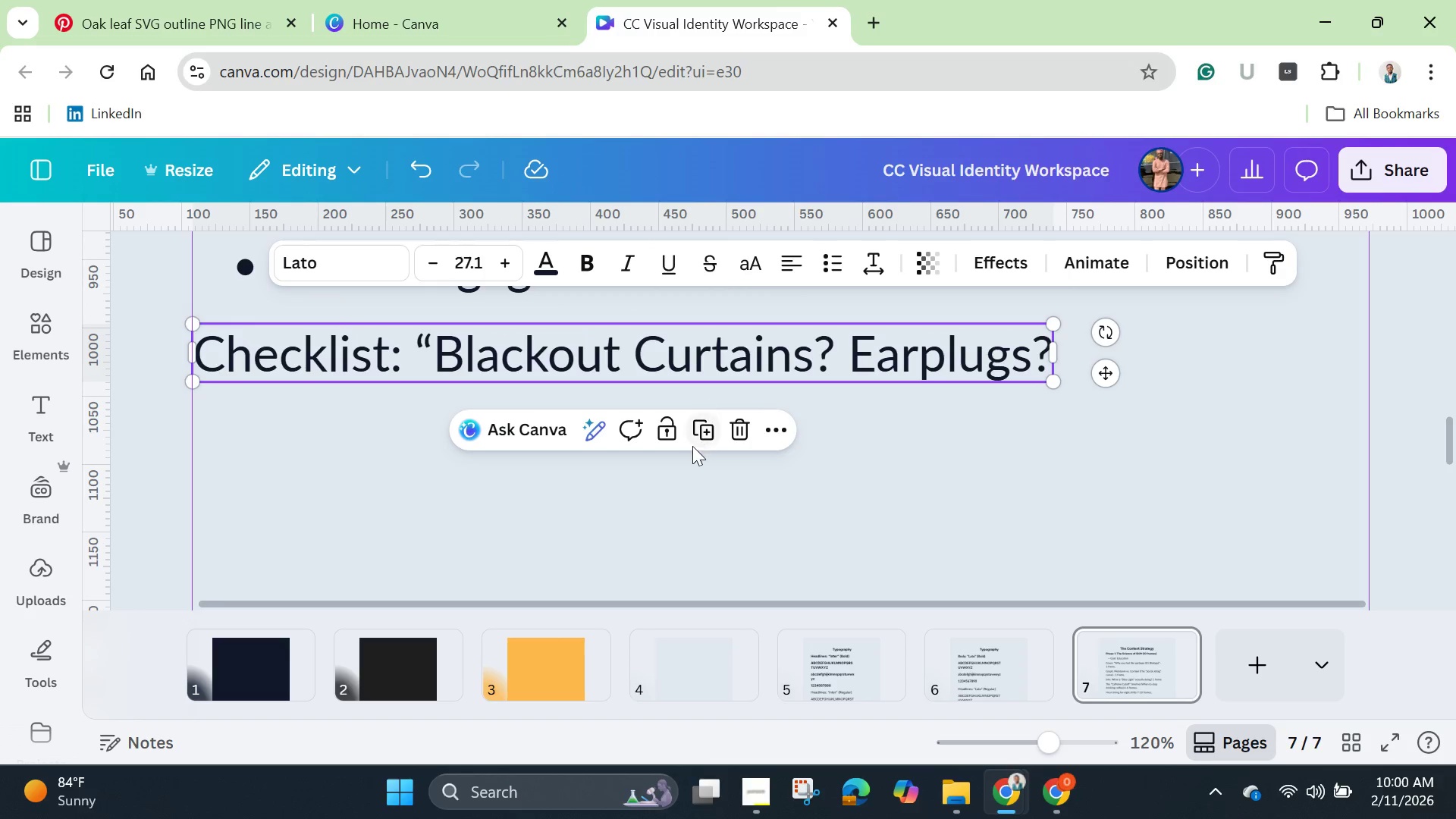 
left_click([695, 426])
 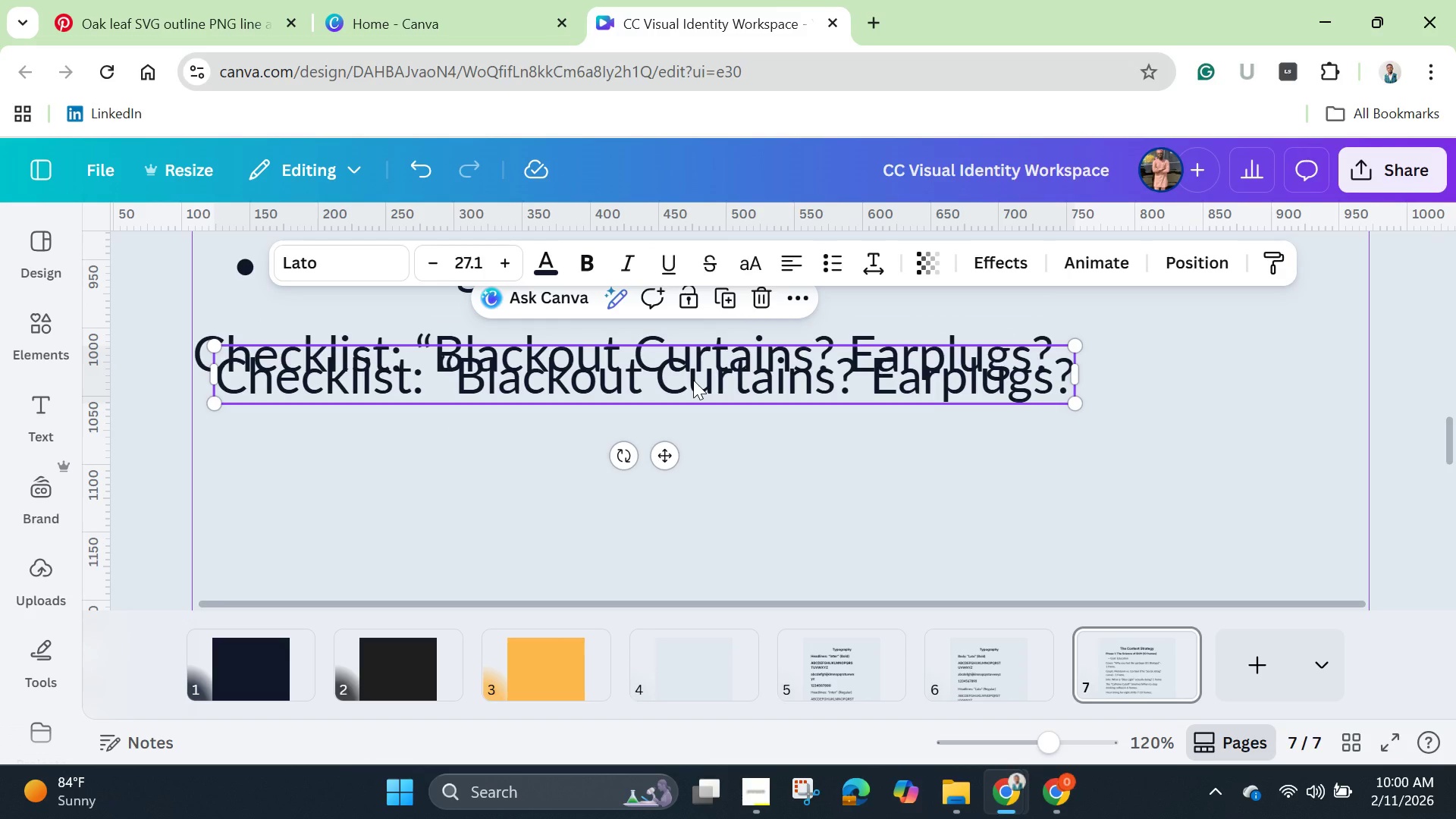 
left_click_drag(start_coordinate=[693, 380], to_coordinate=[676, 447])
 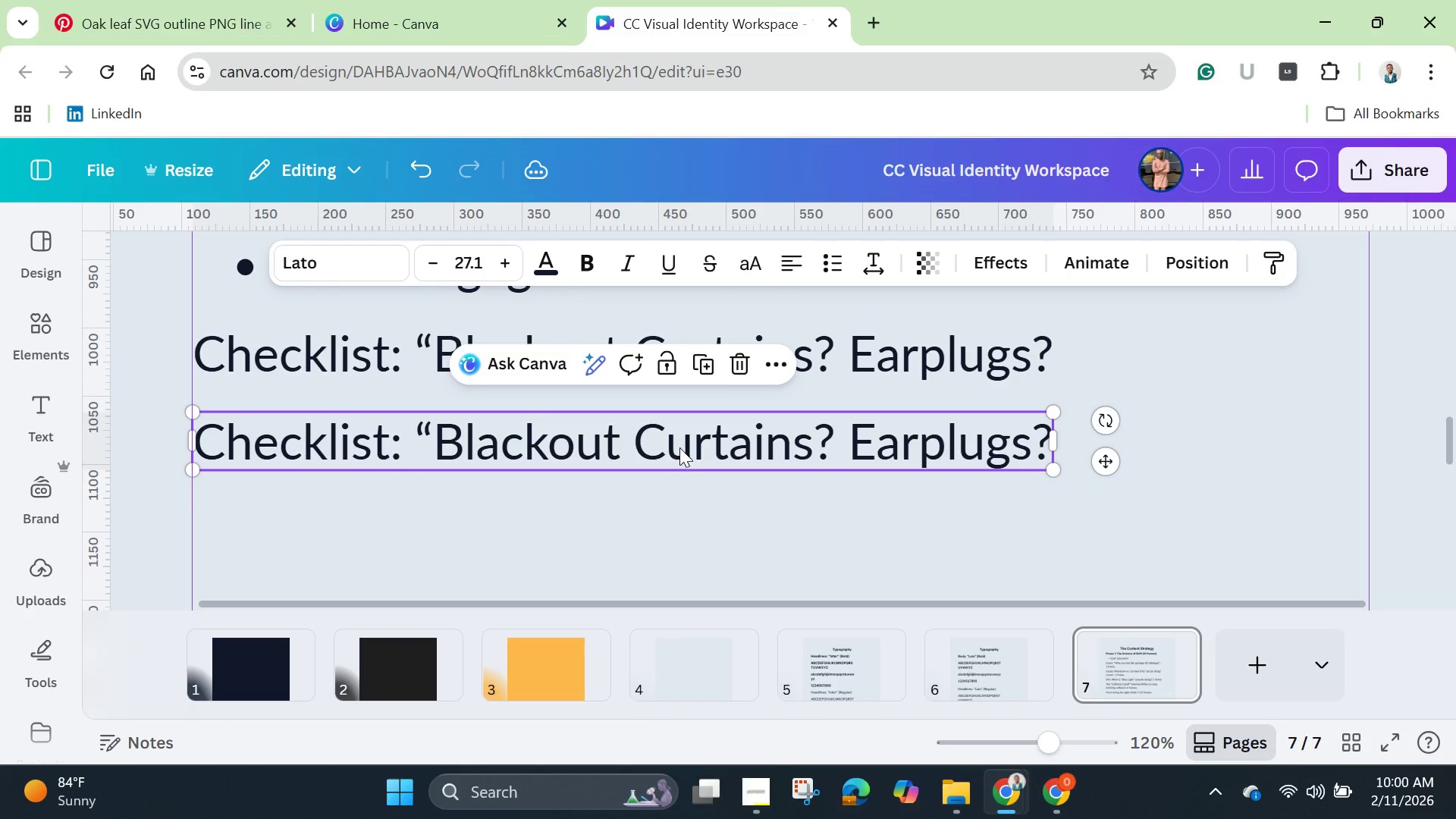 
left_click([679, 447])
 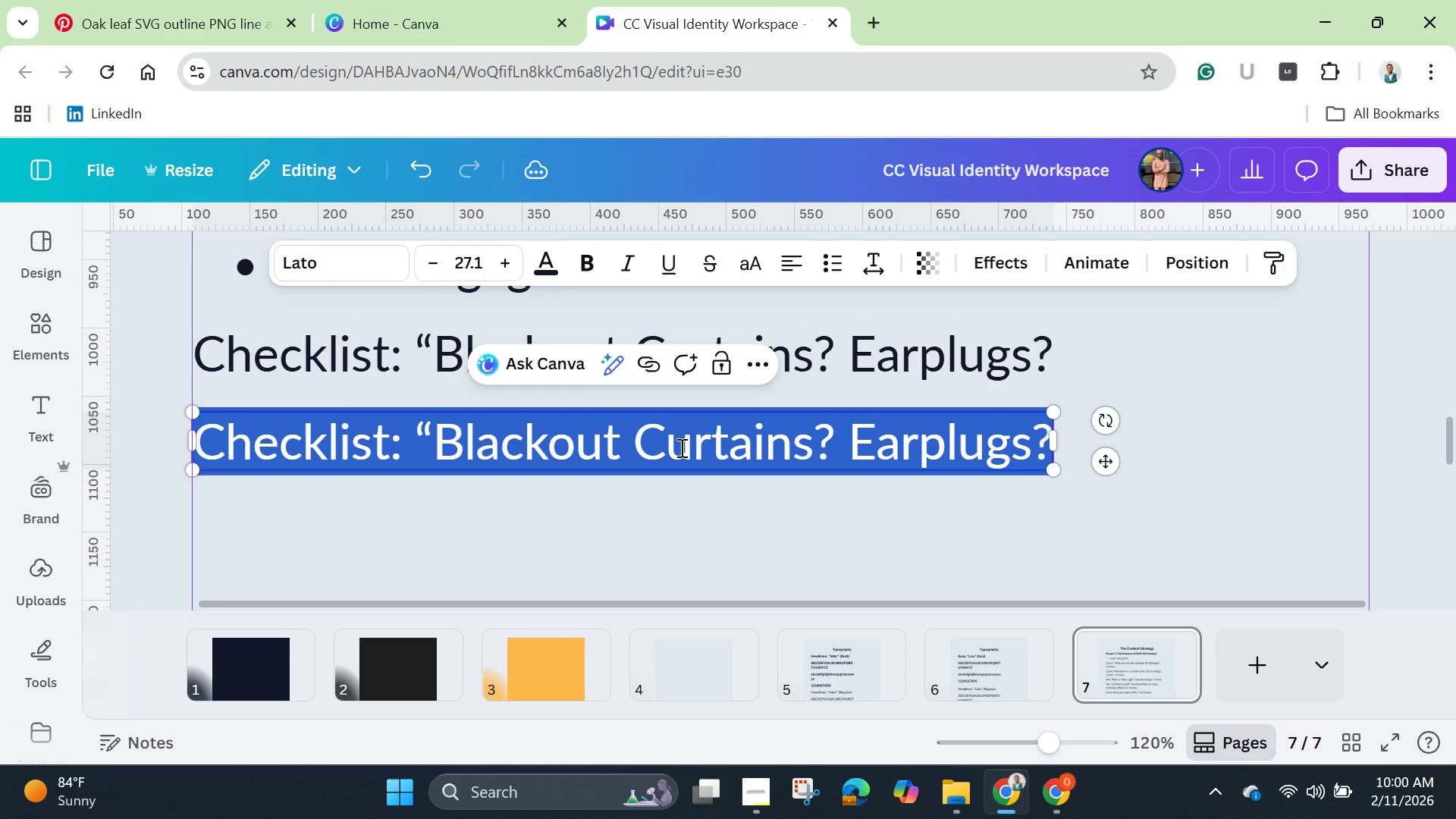 
key(Backspace)
 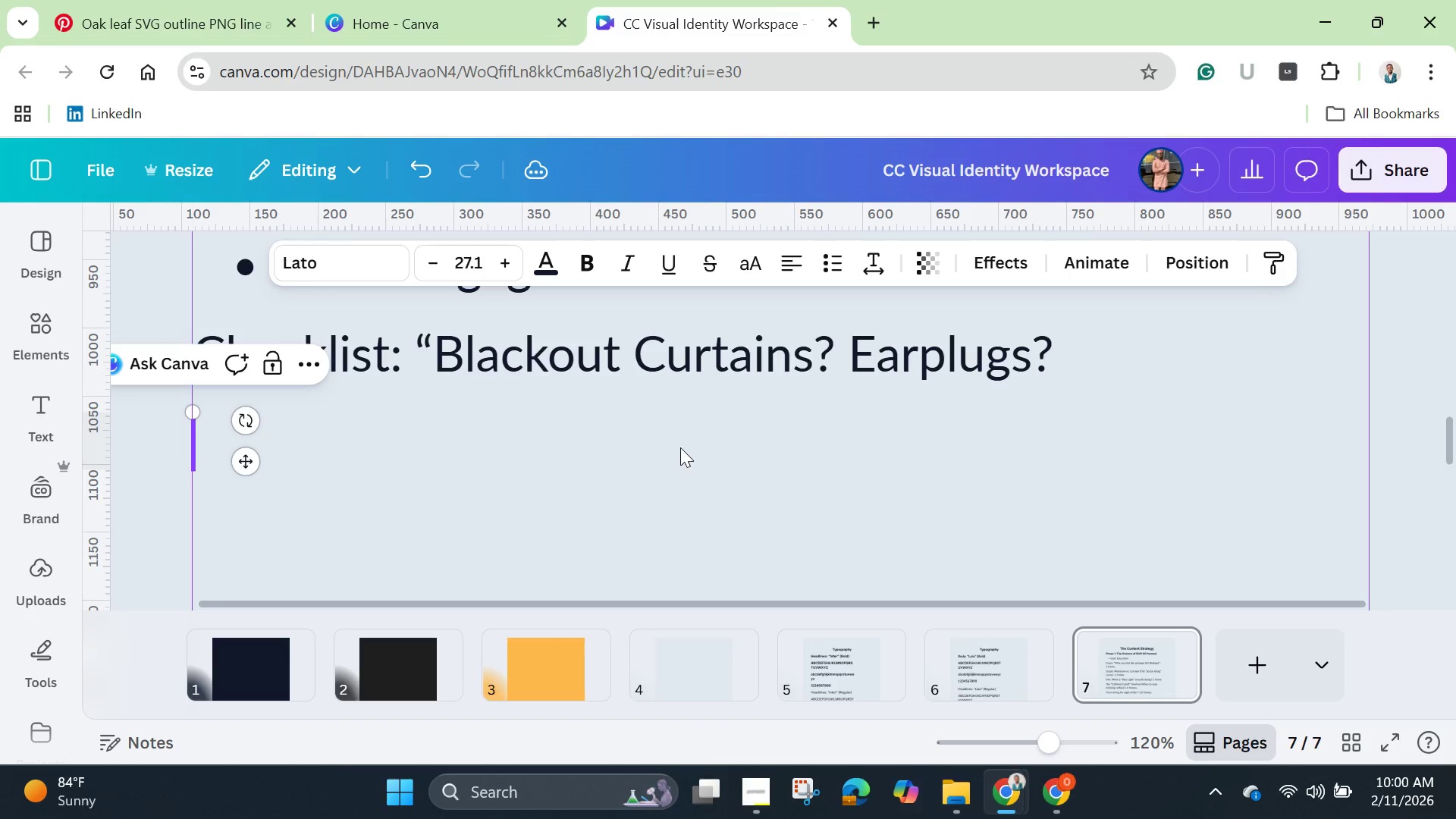 
wait(5.08)
 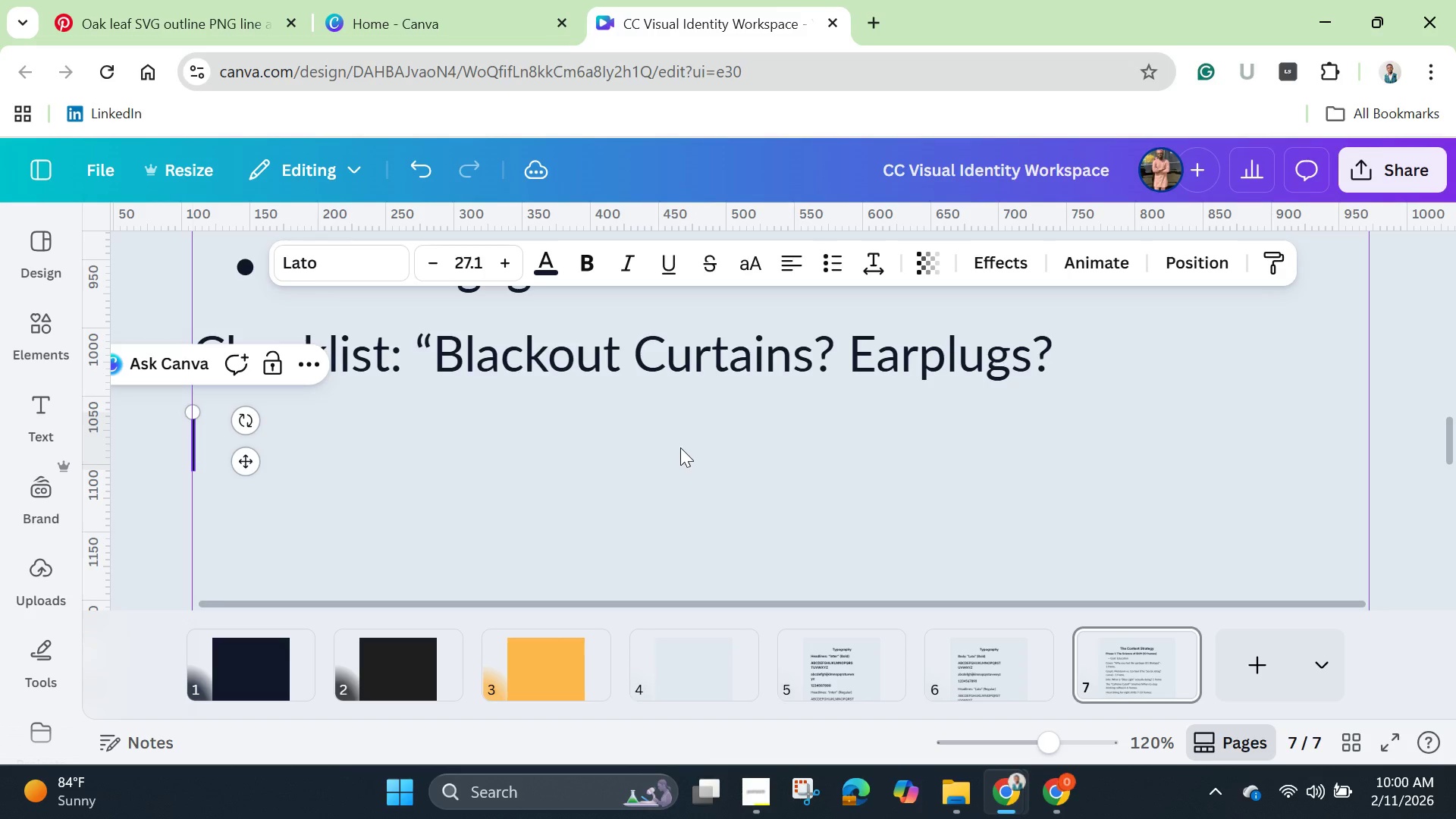 
type(Poll)
 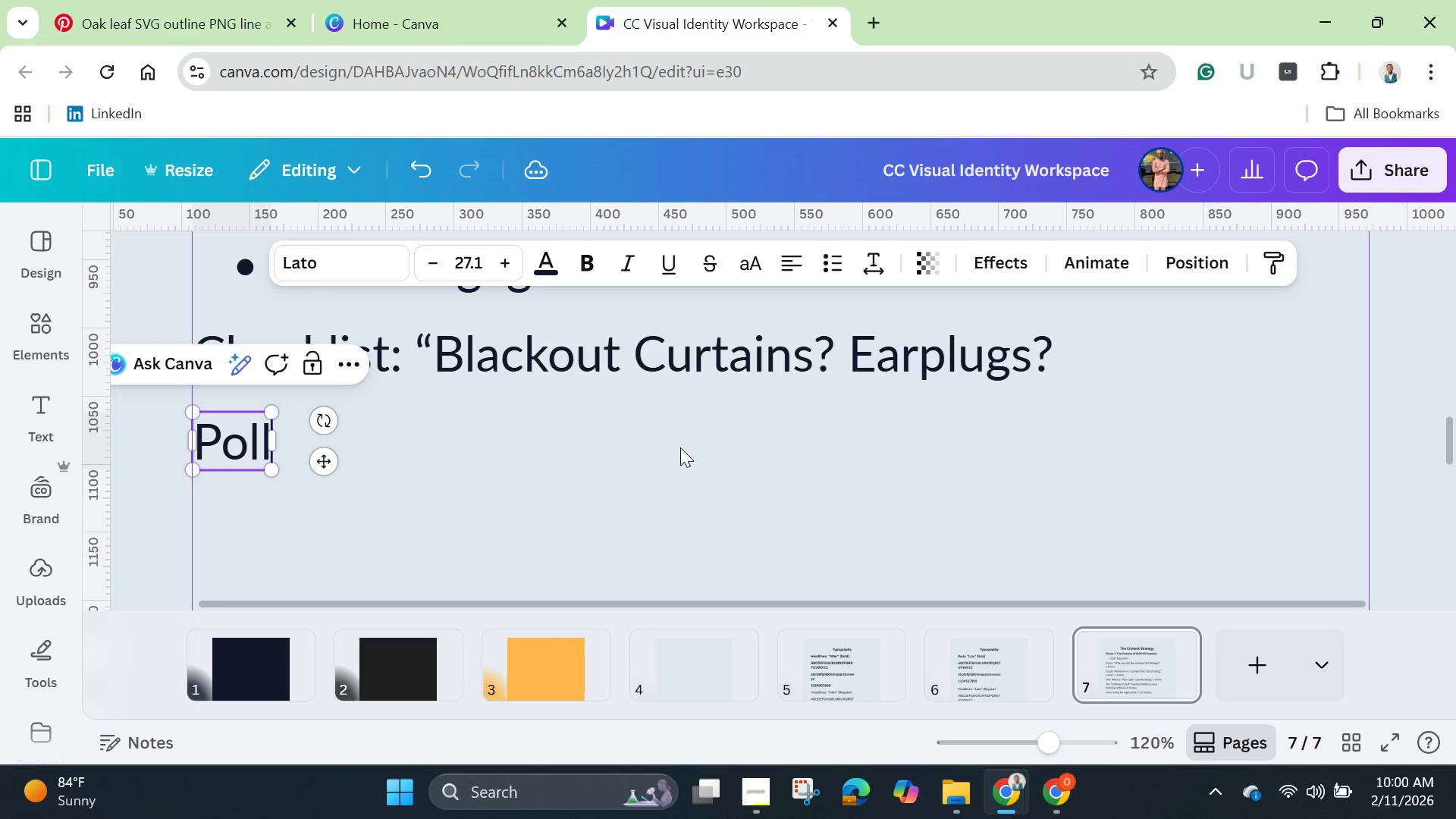 
hold_key(key=ShiftLeft, duration=1.52)
 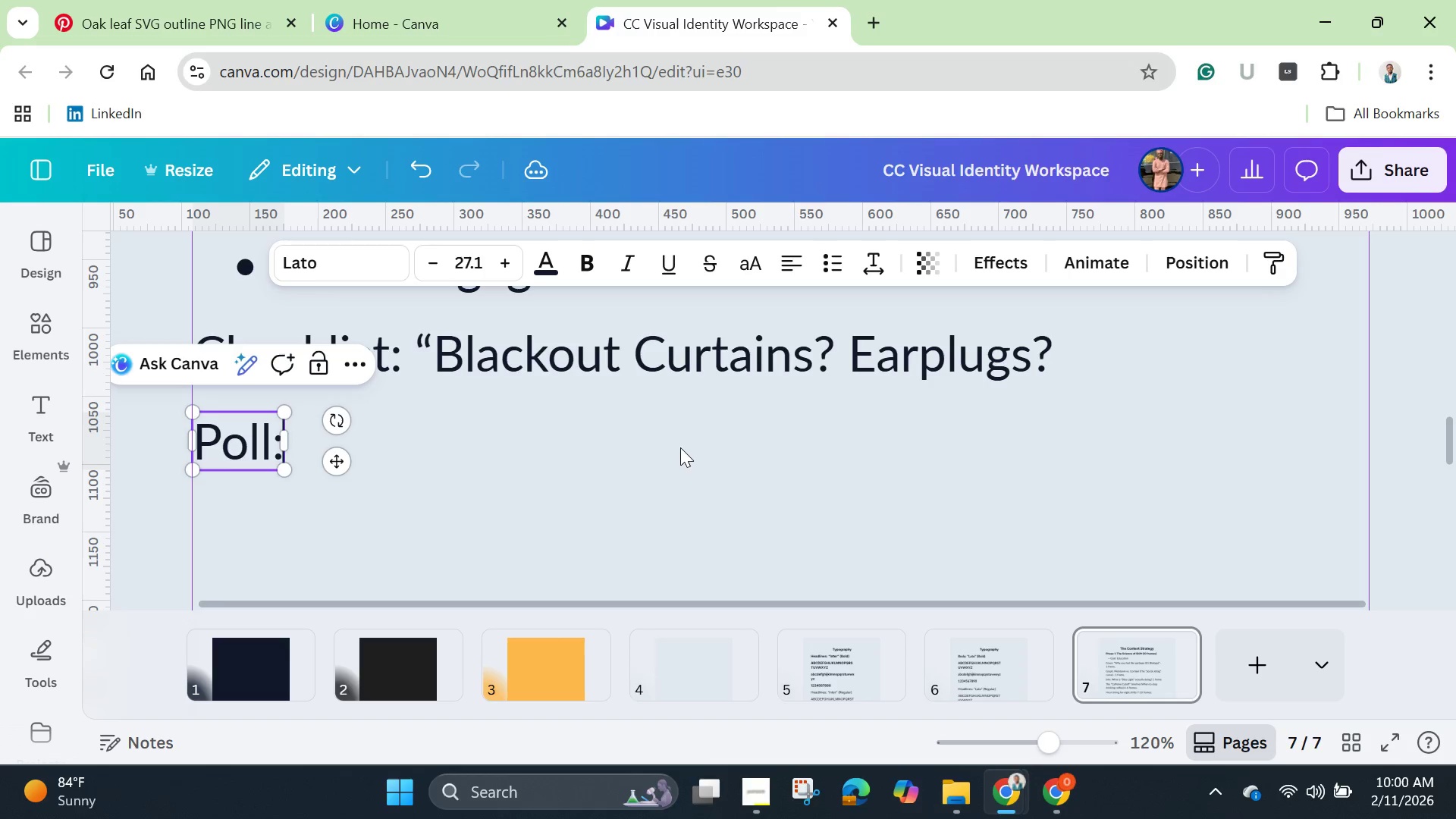 
key(Shift+Semicolon)
 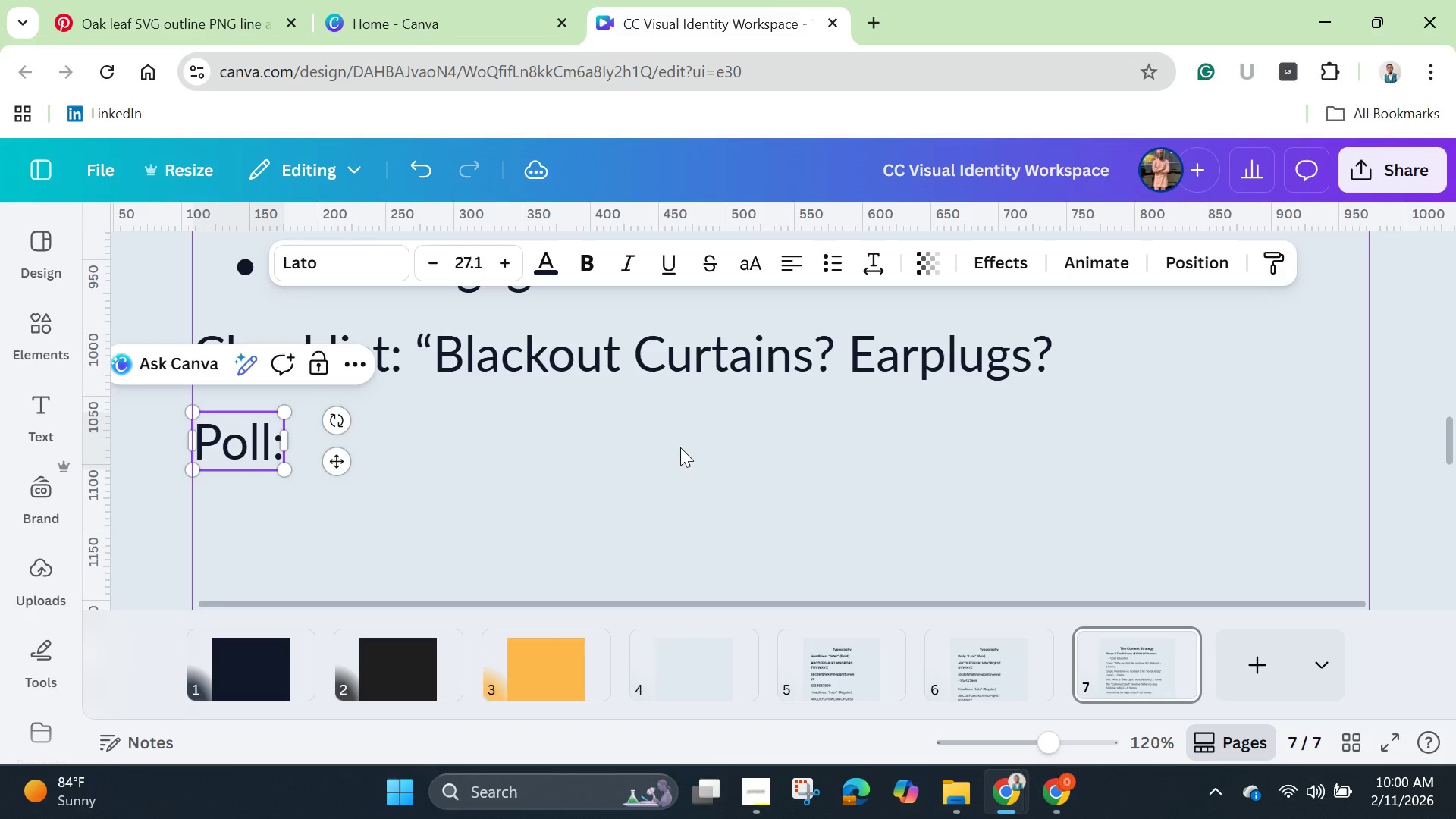 
key(Space)
 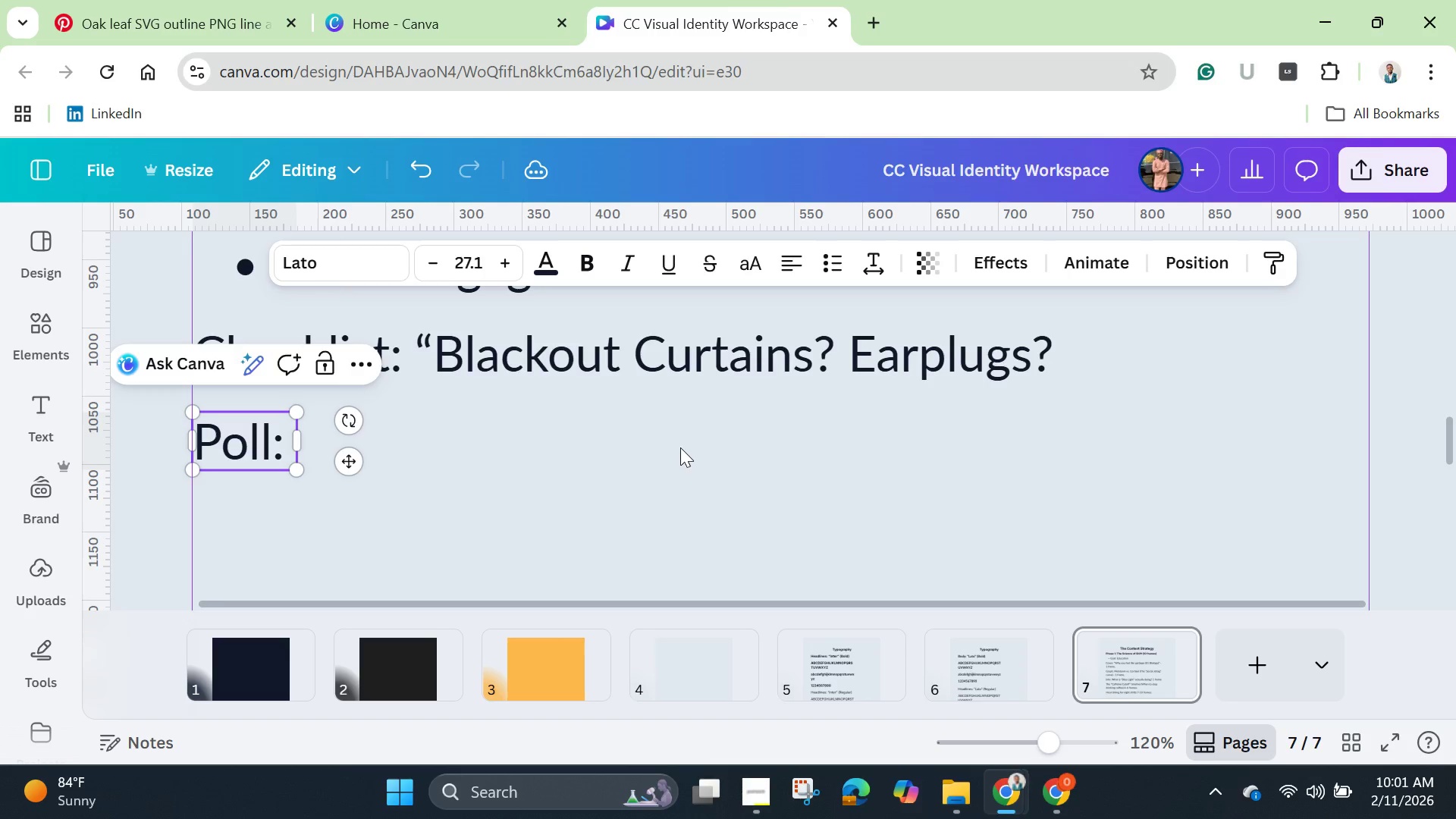 
type(:)
key(Backspace)
type('White )
 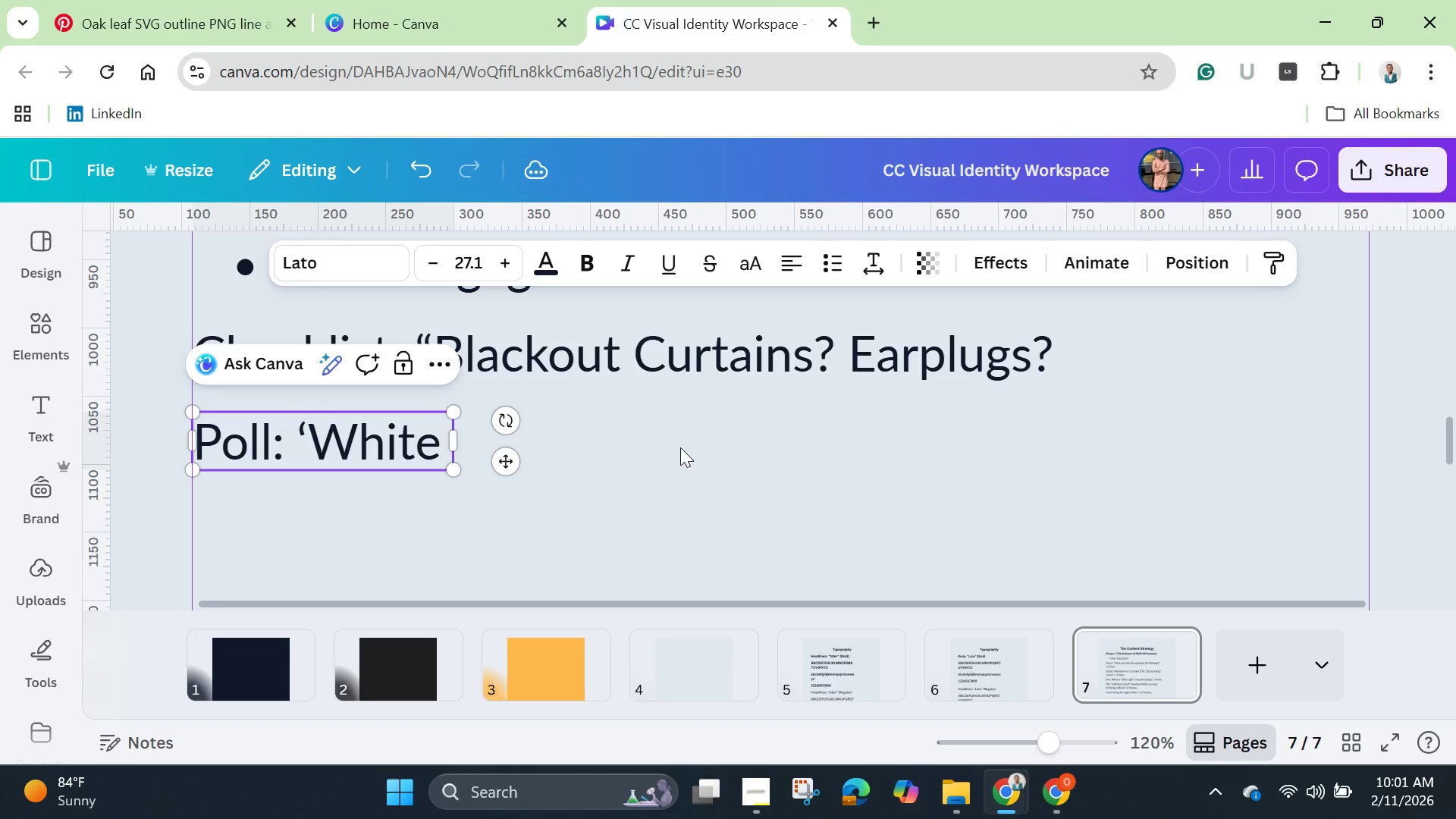 
type(NOise vs. )
 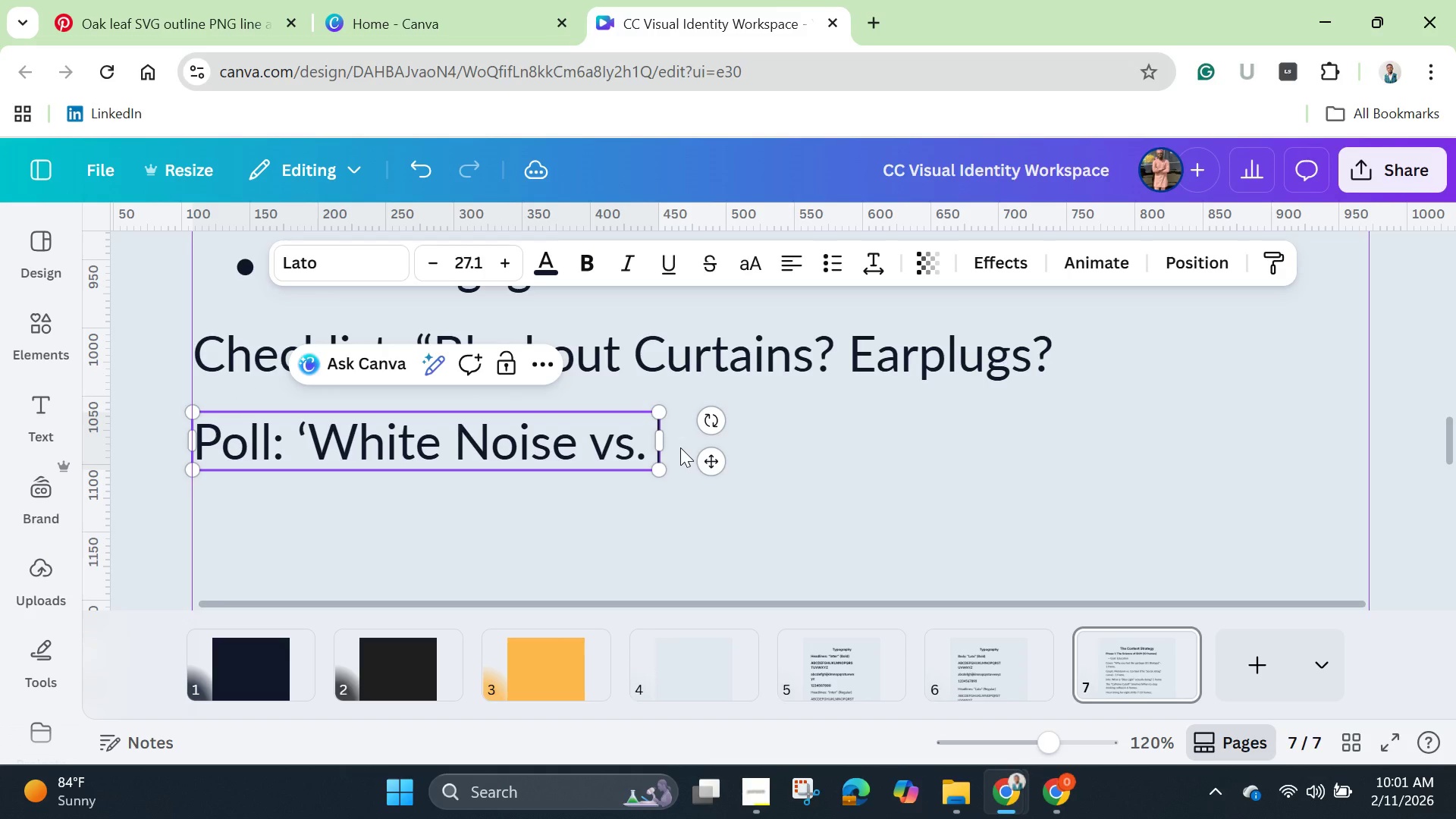 
wait(5.98)
 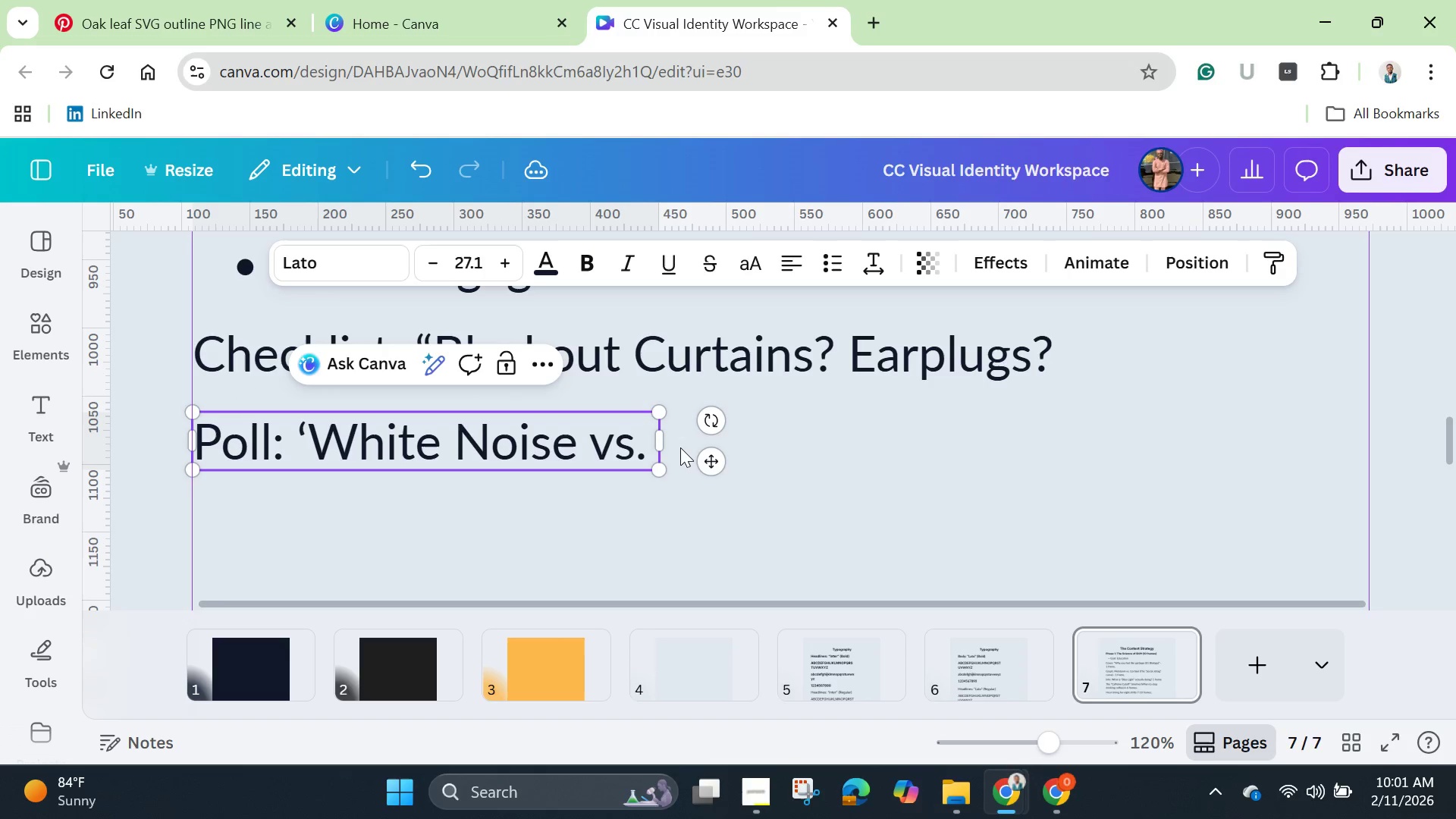 
type(Silence)
 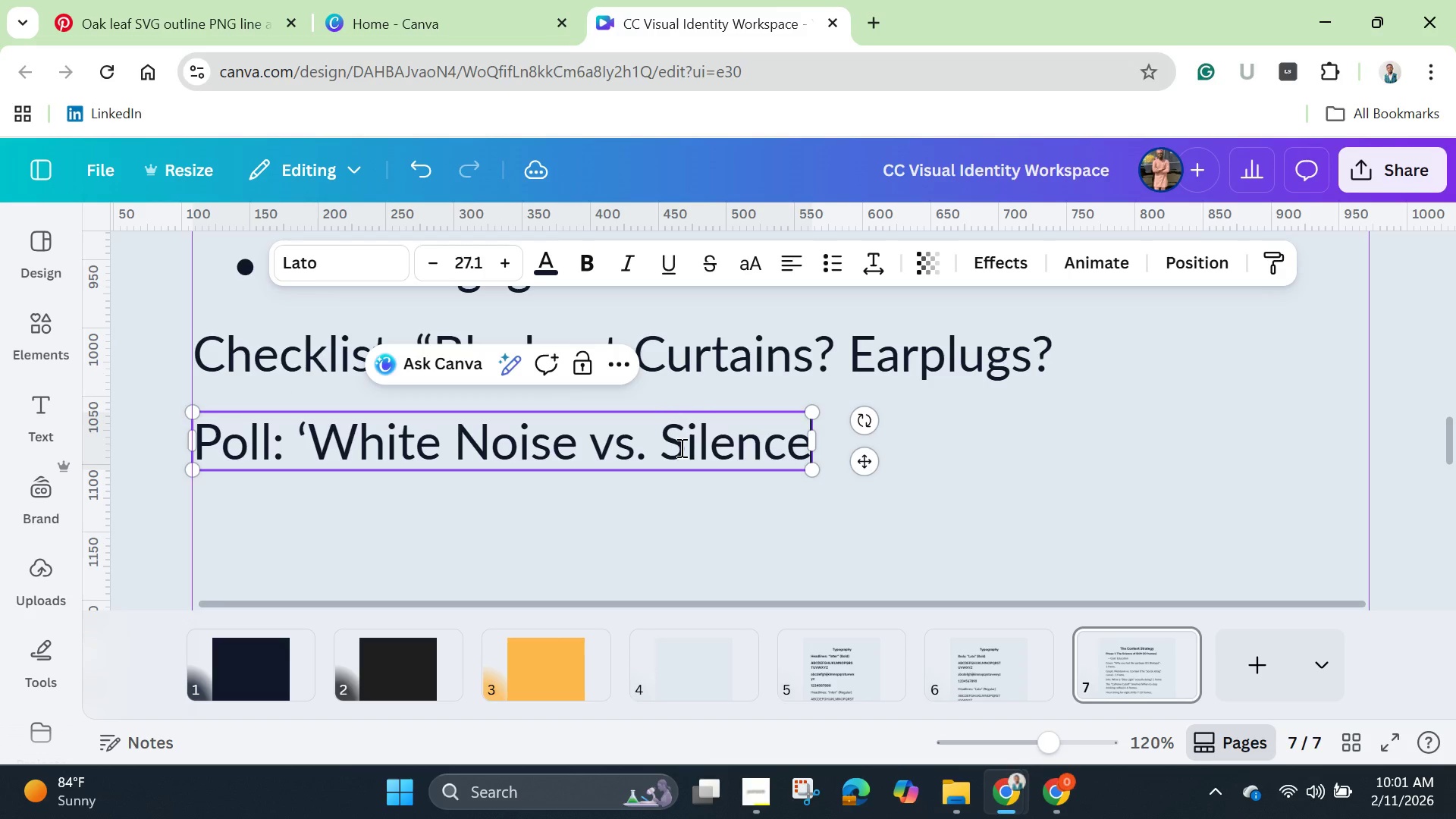 
key(Shift+Slash)
 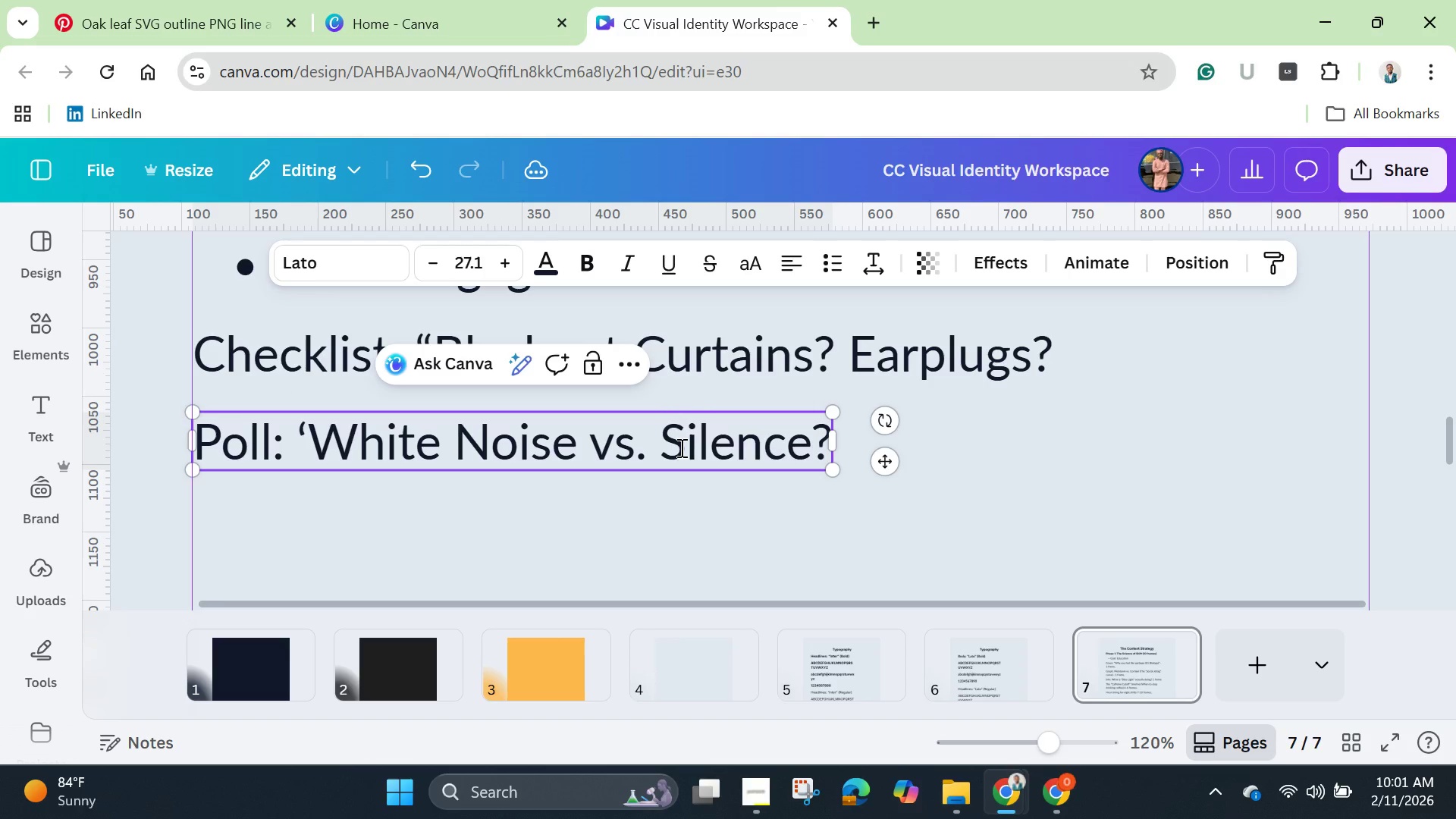 
key(Shift+Quote)
 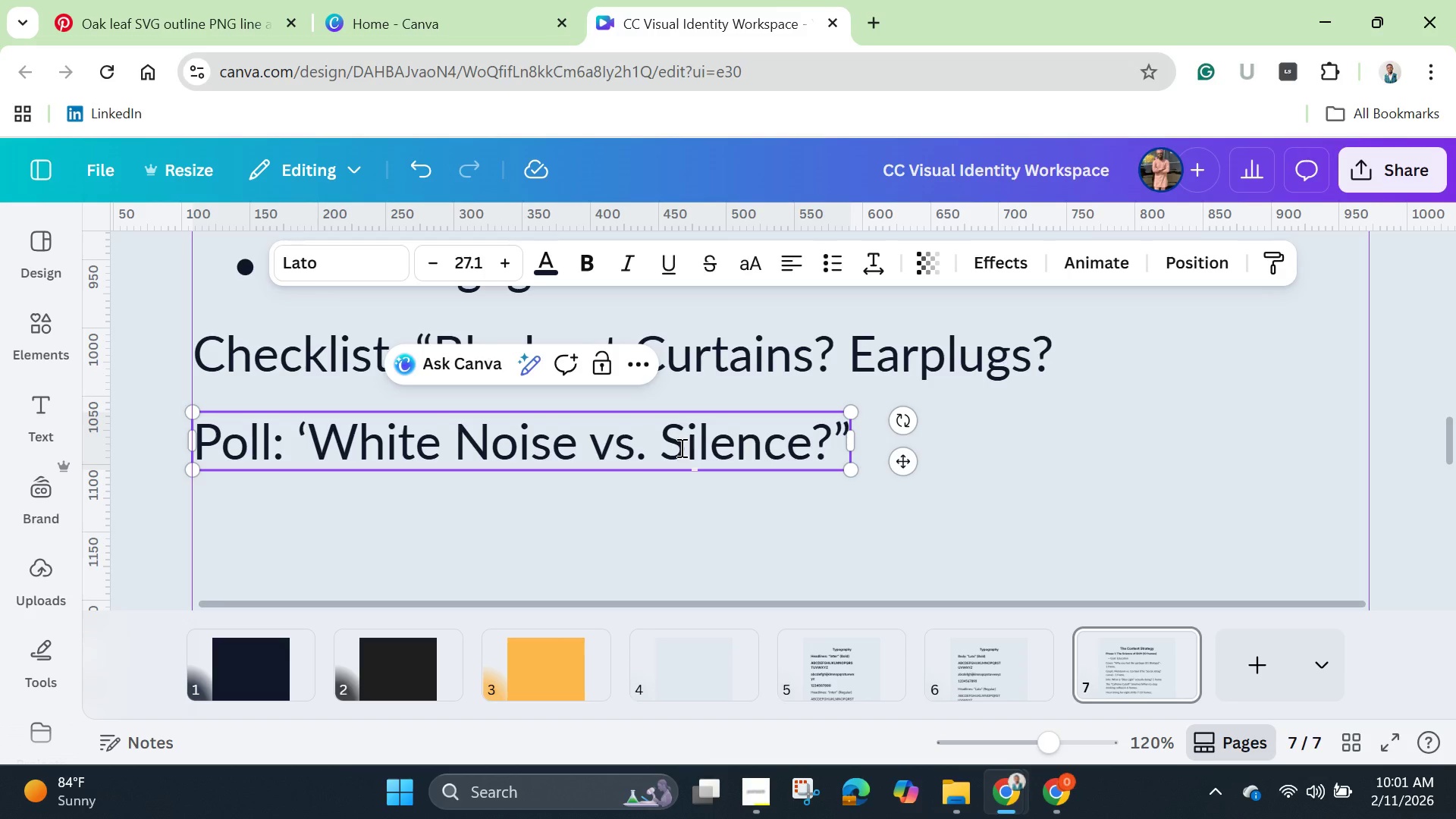 
key(Backspace)
 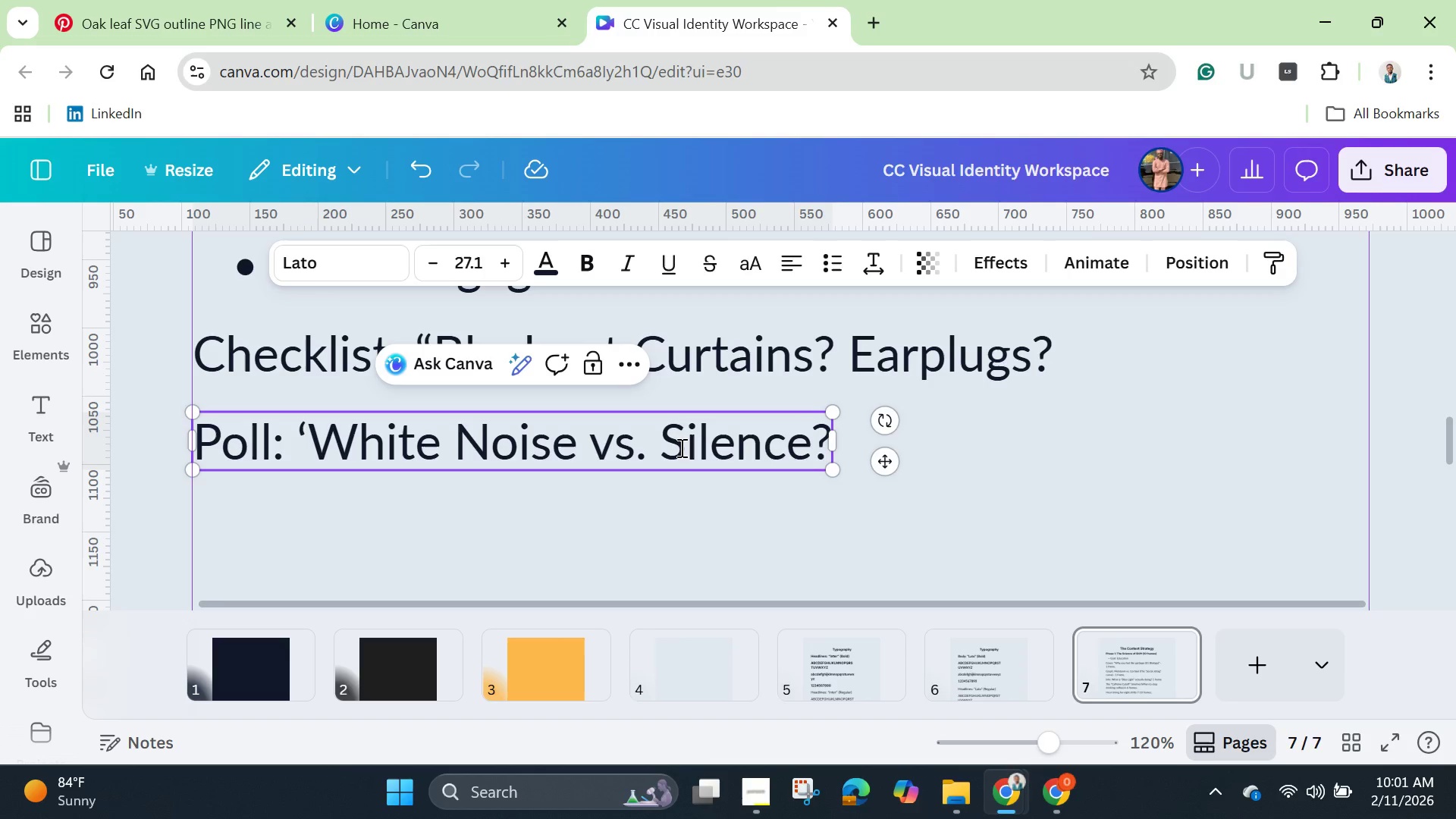 
key(Quote)
 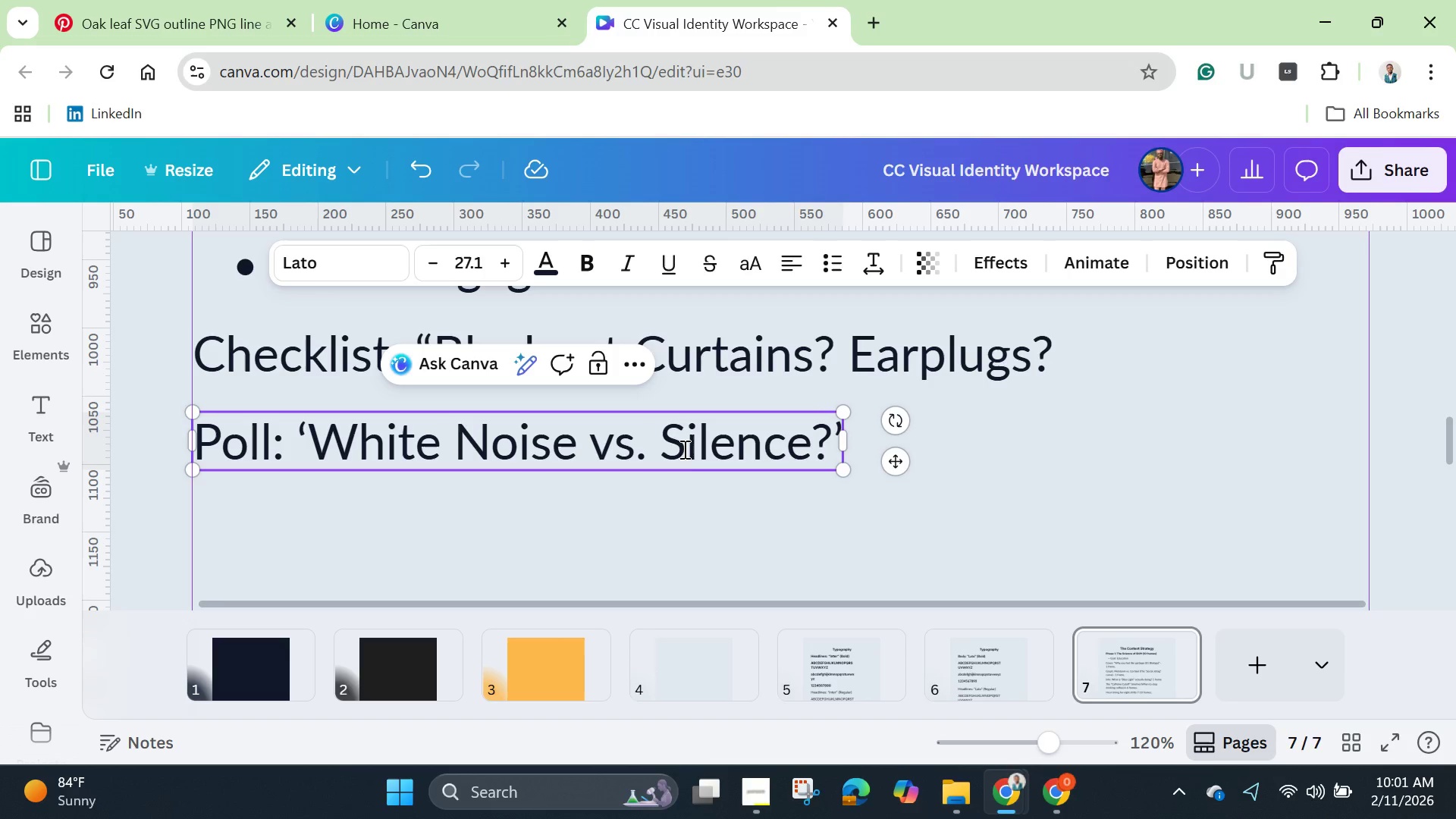 
wait(7.64)
 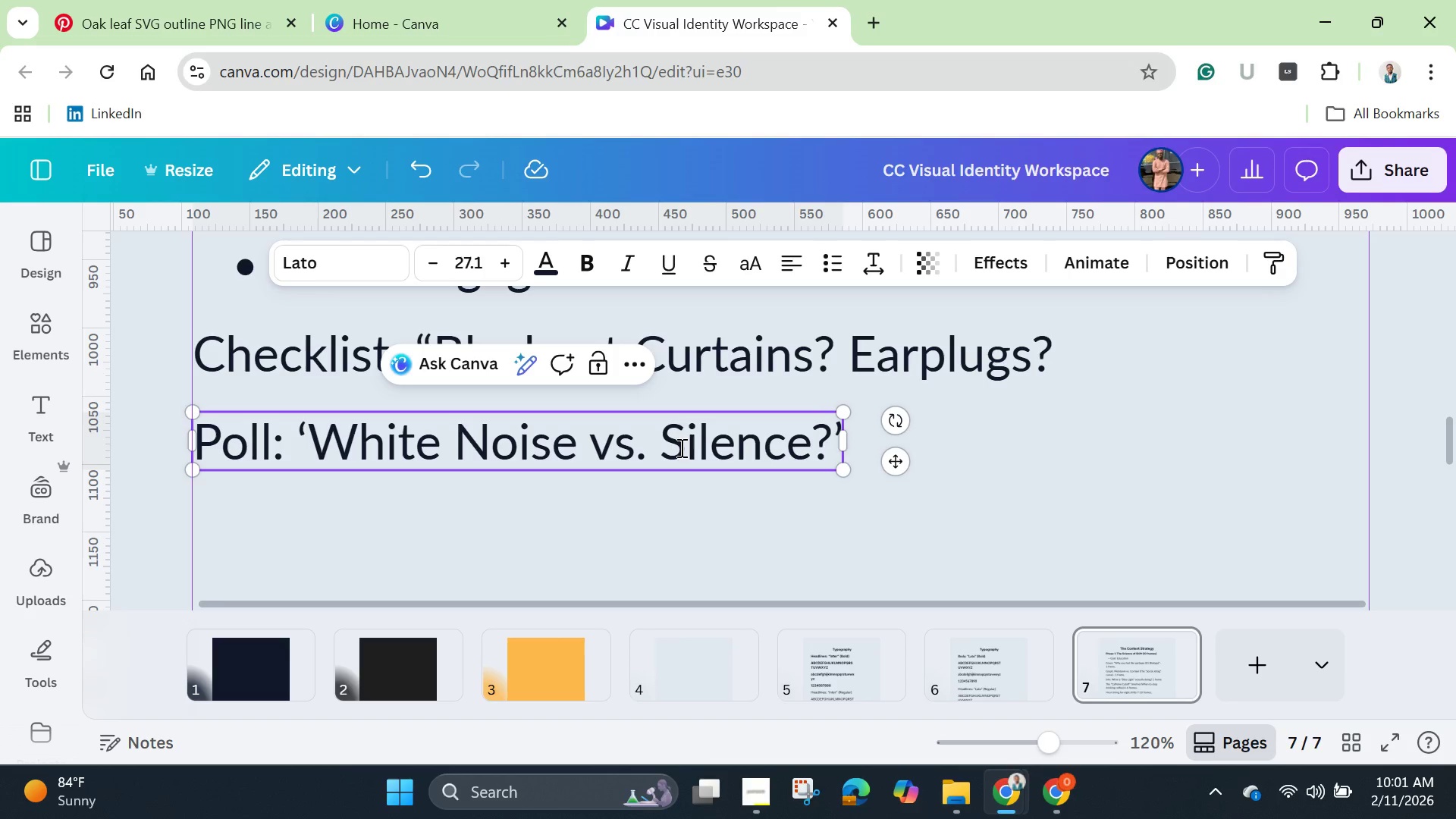 
left_click([984, 453])
 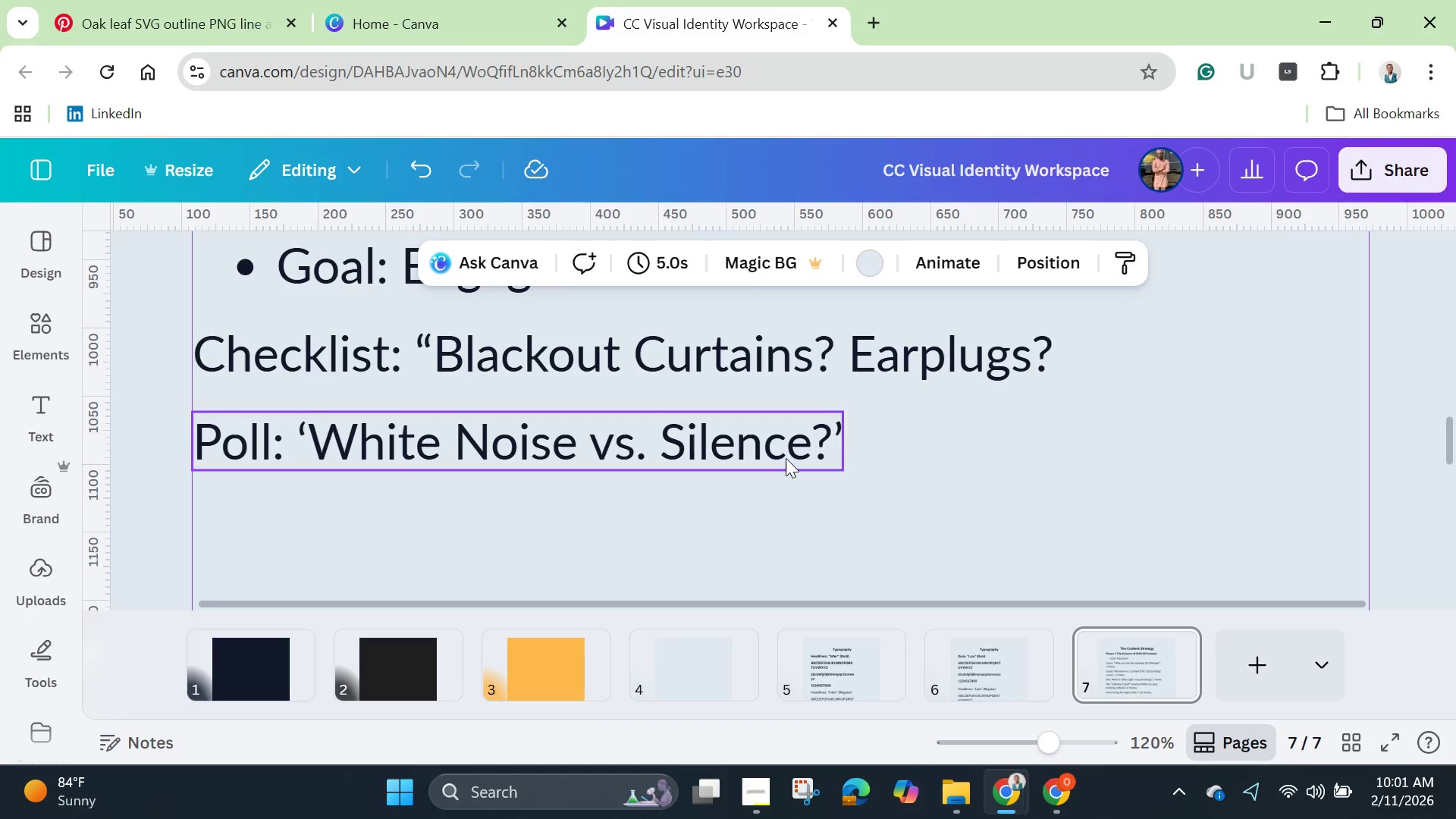 
left_click([778, 449])
 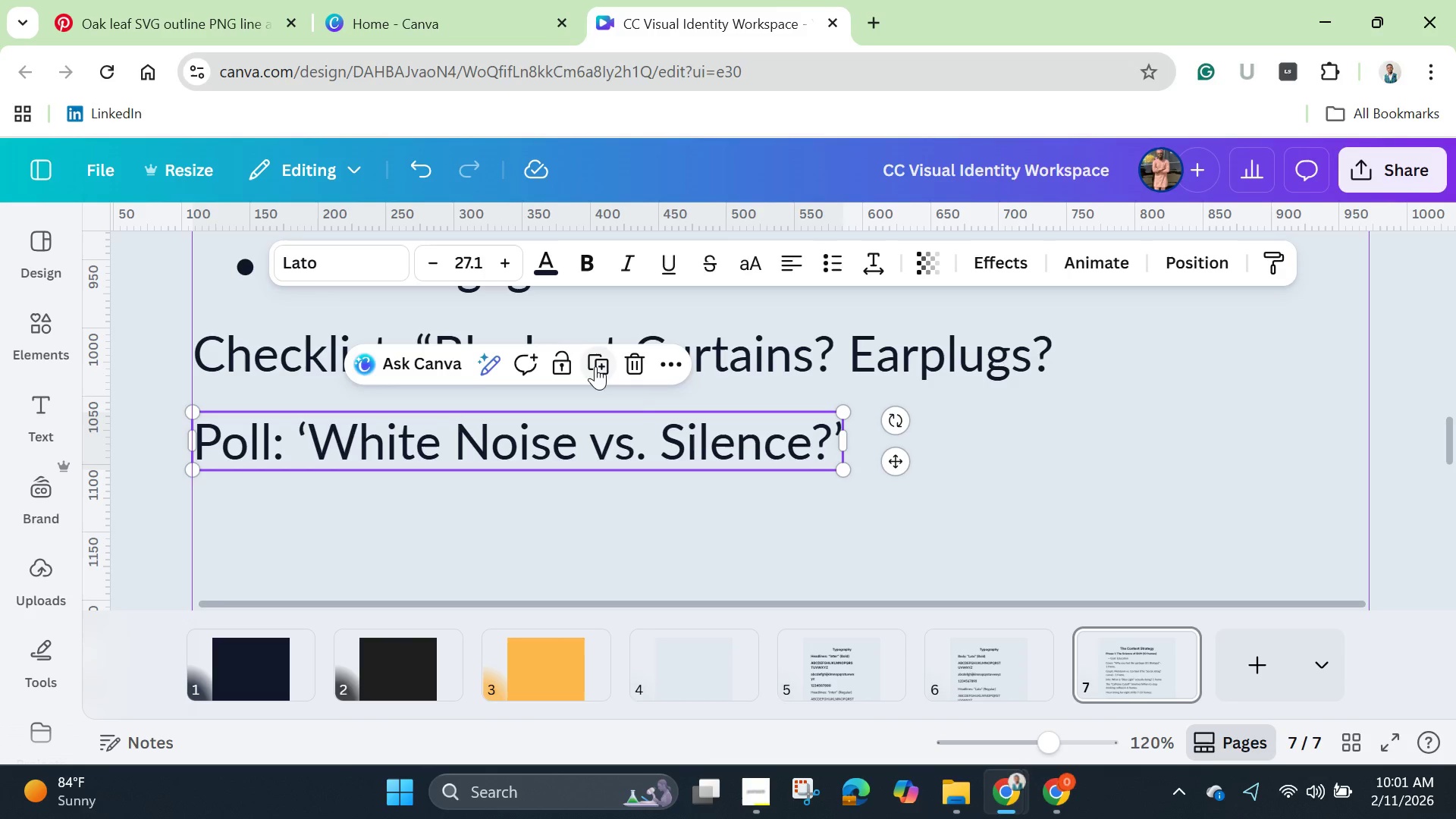 
left_click([595, 366])
 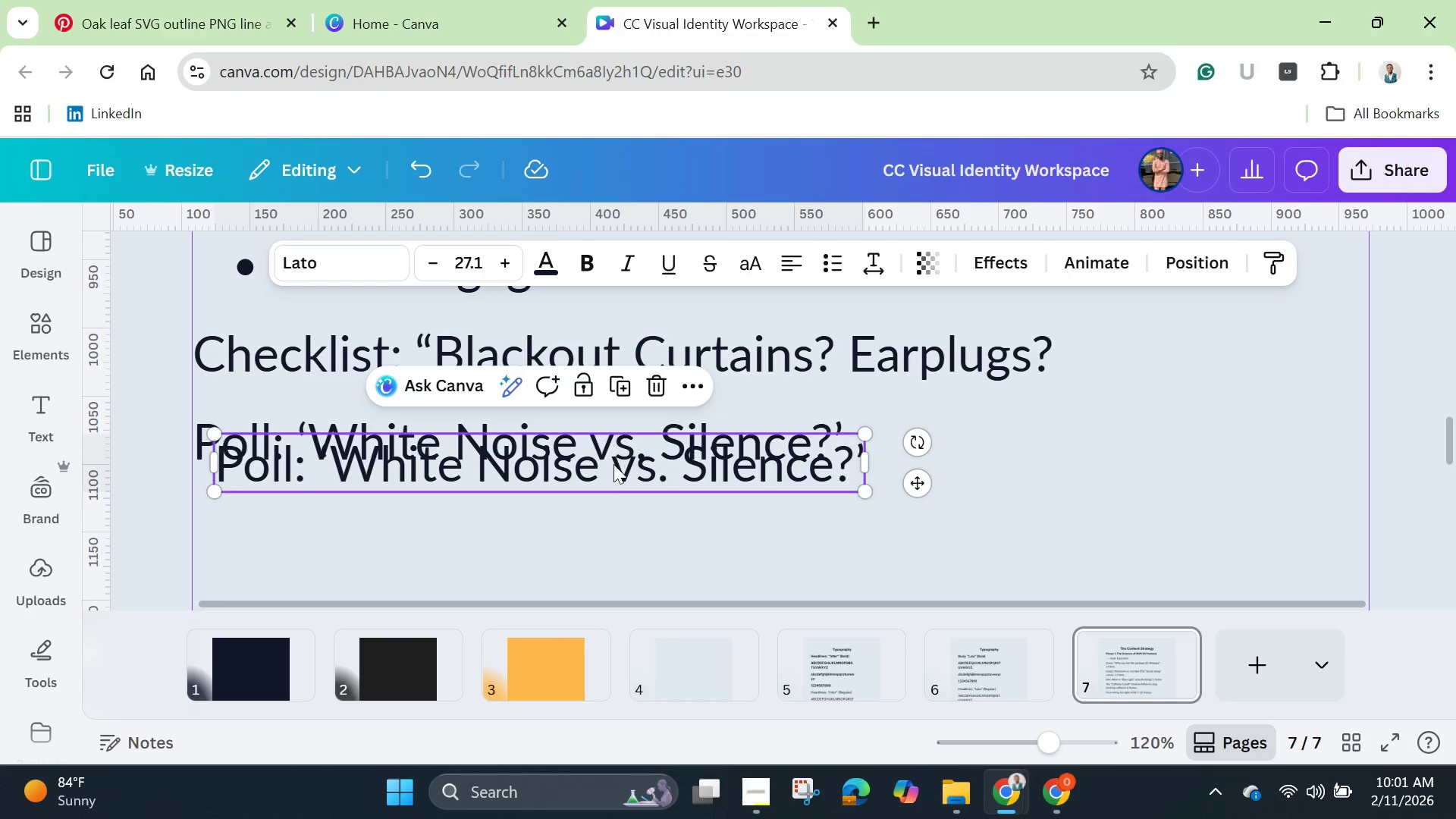 
left_click_drag(start_coordinate=[613, 472], to_coordinate=[589, 532])
 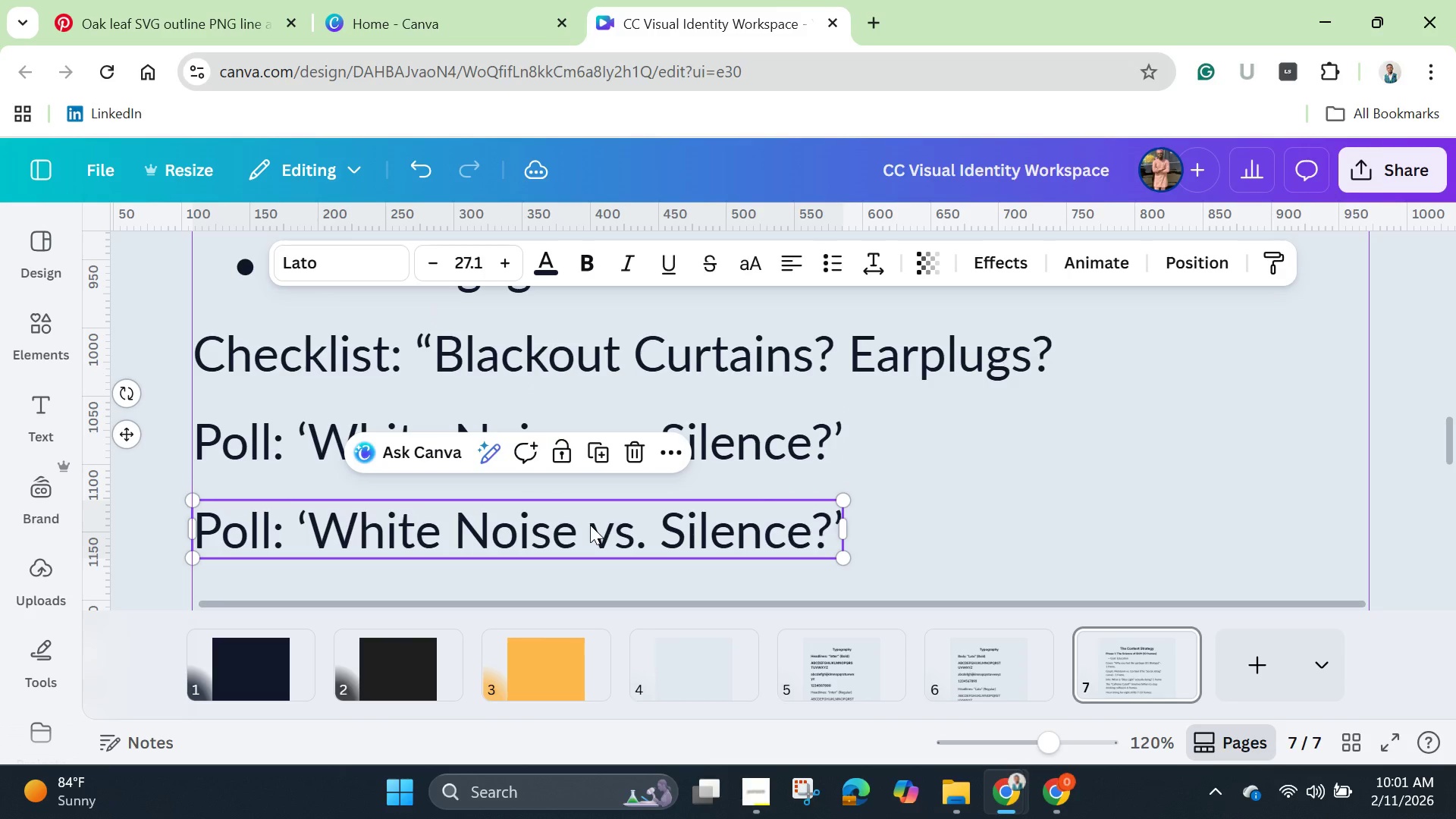 
left_click([590, 525])
 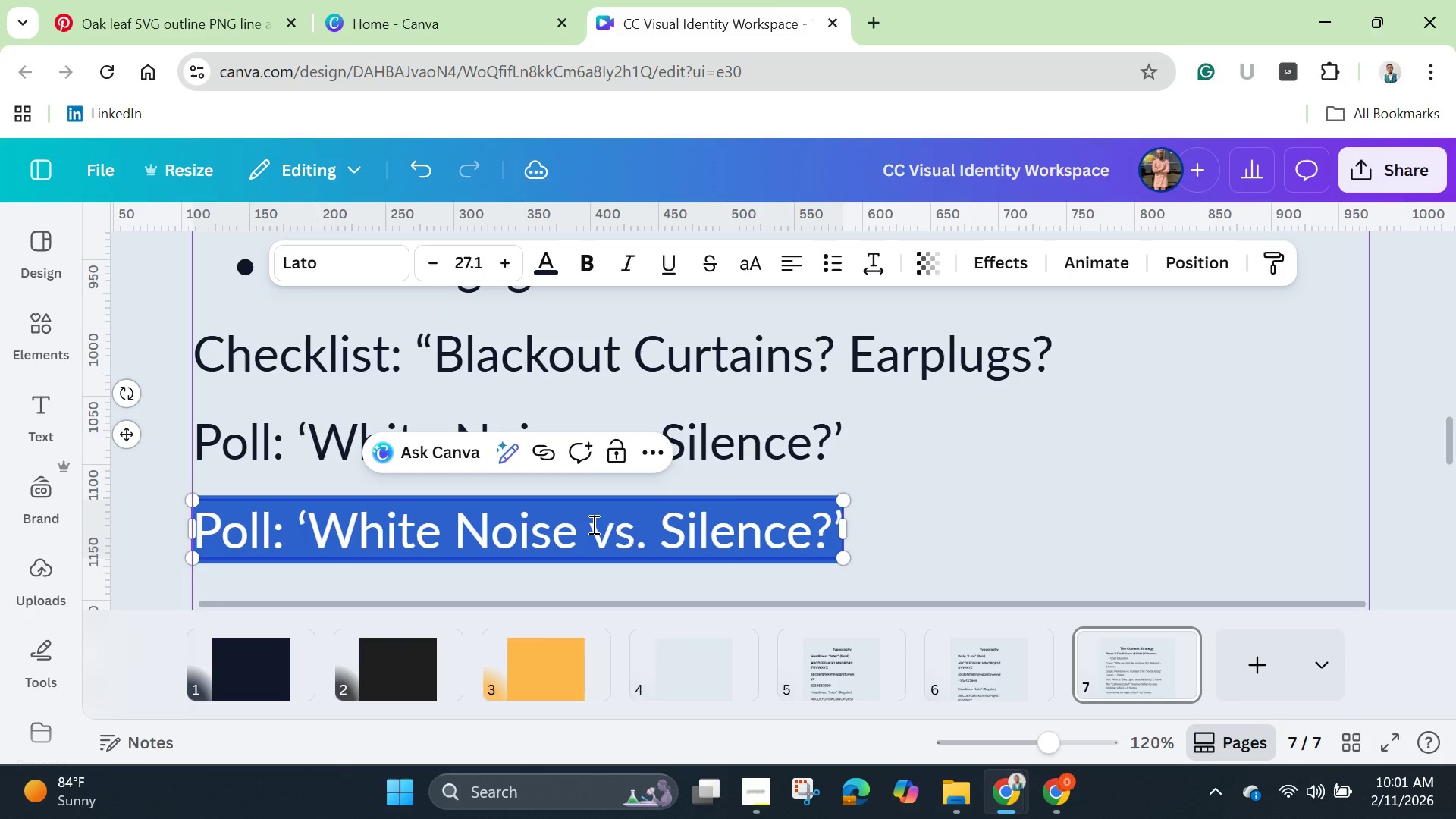 
key(Backspace)
type(Slider)
 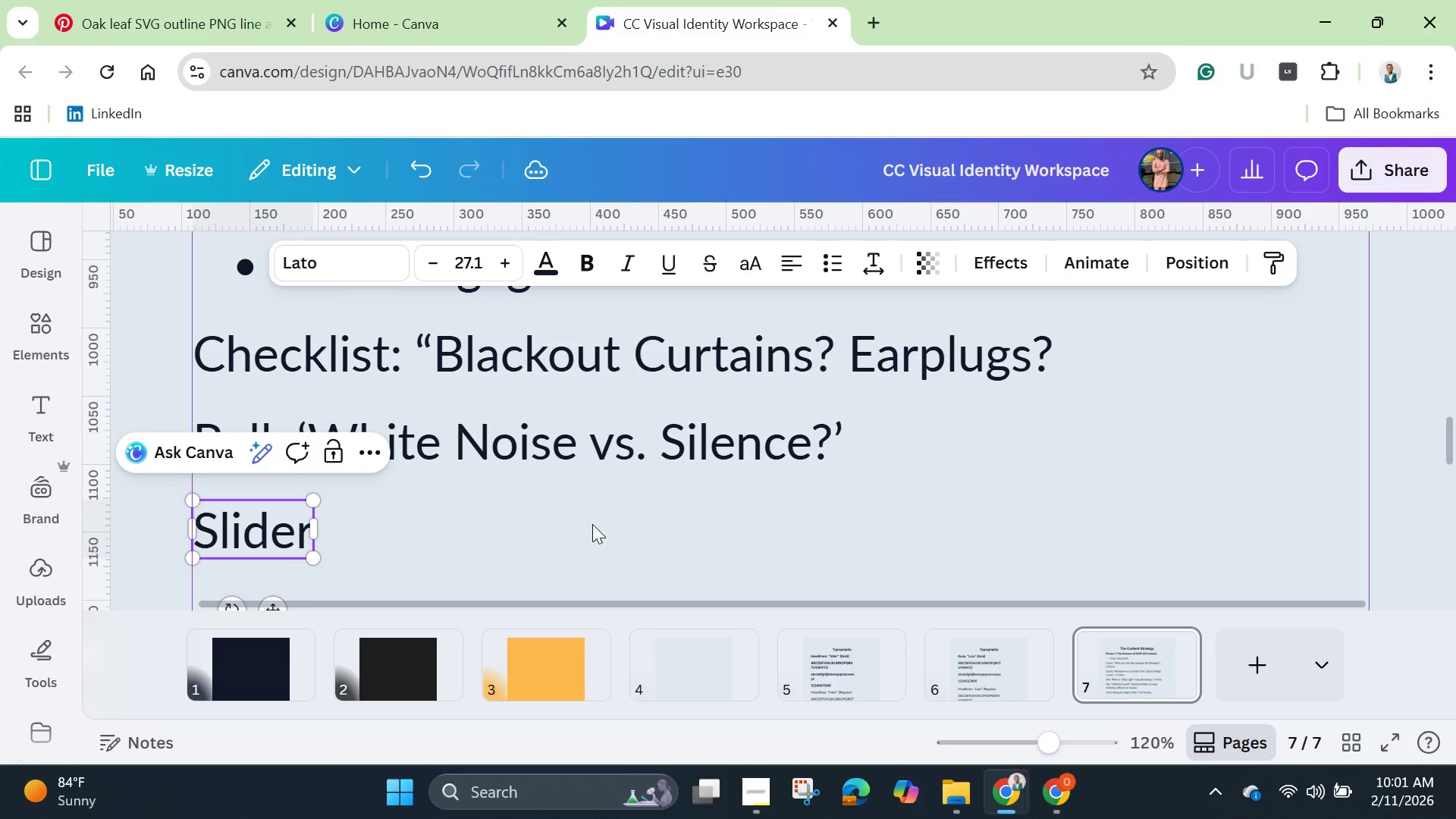 
type(: "How much sleep debt do you have?)
 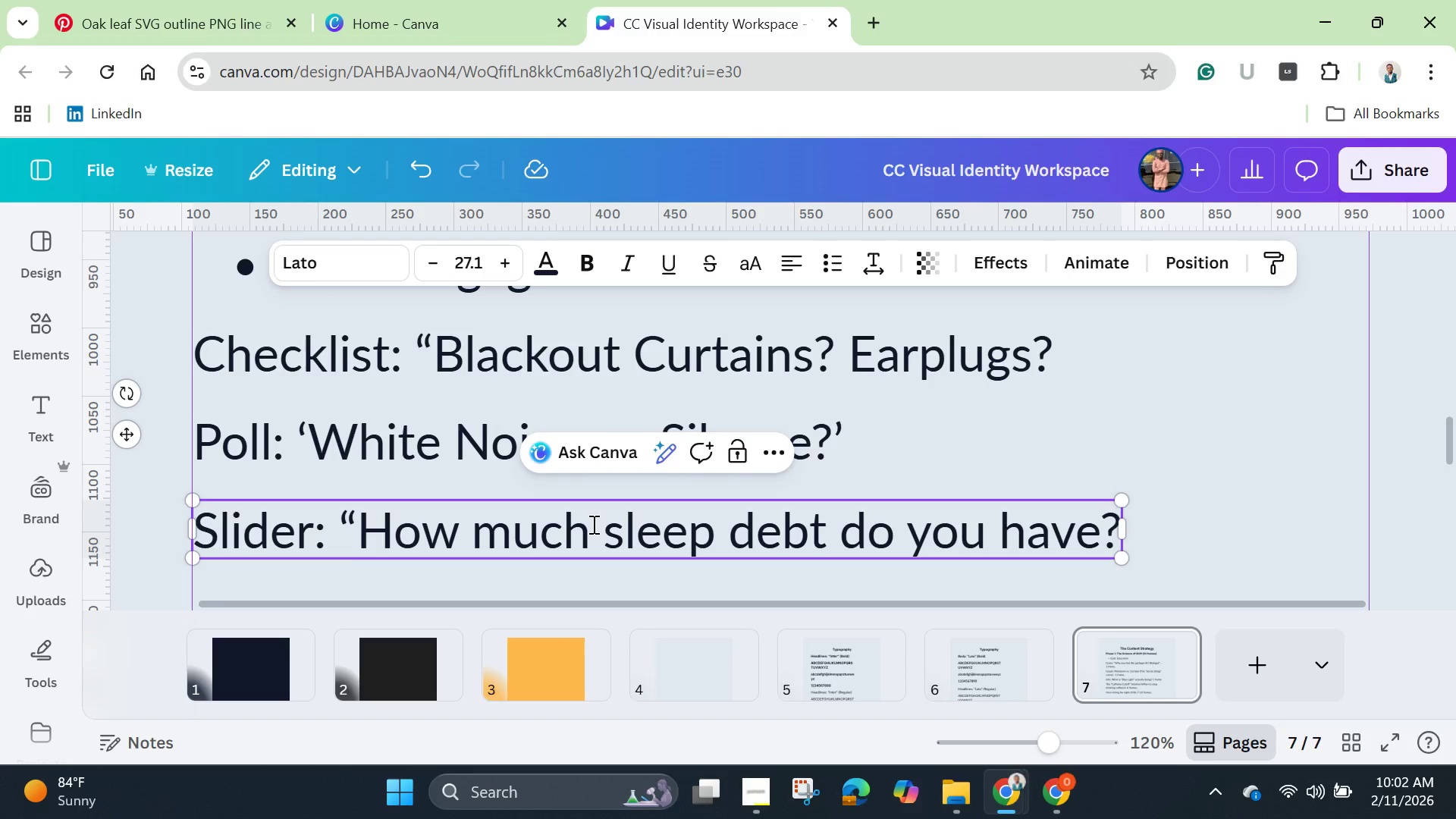 
key(Shift+Quote)
 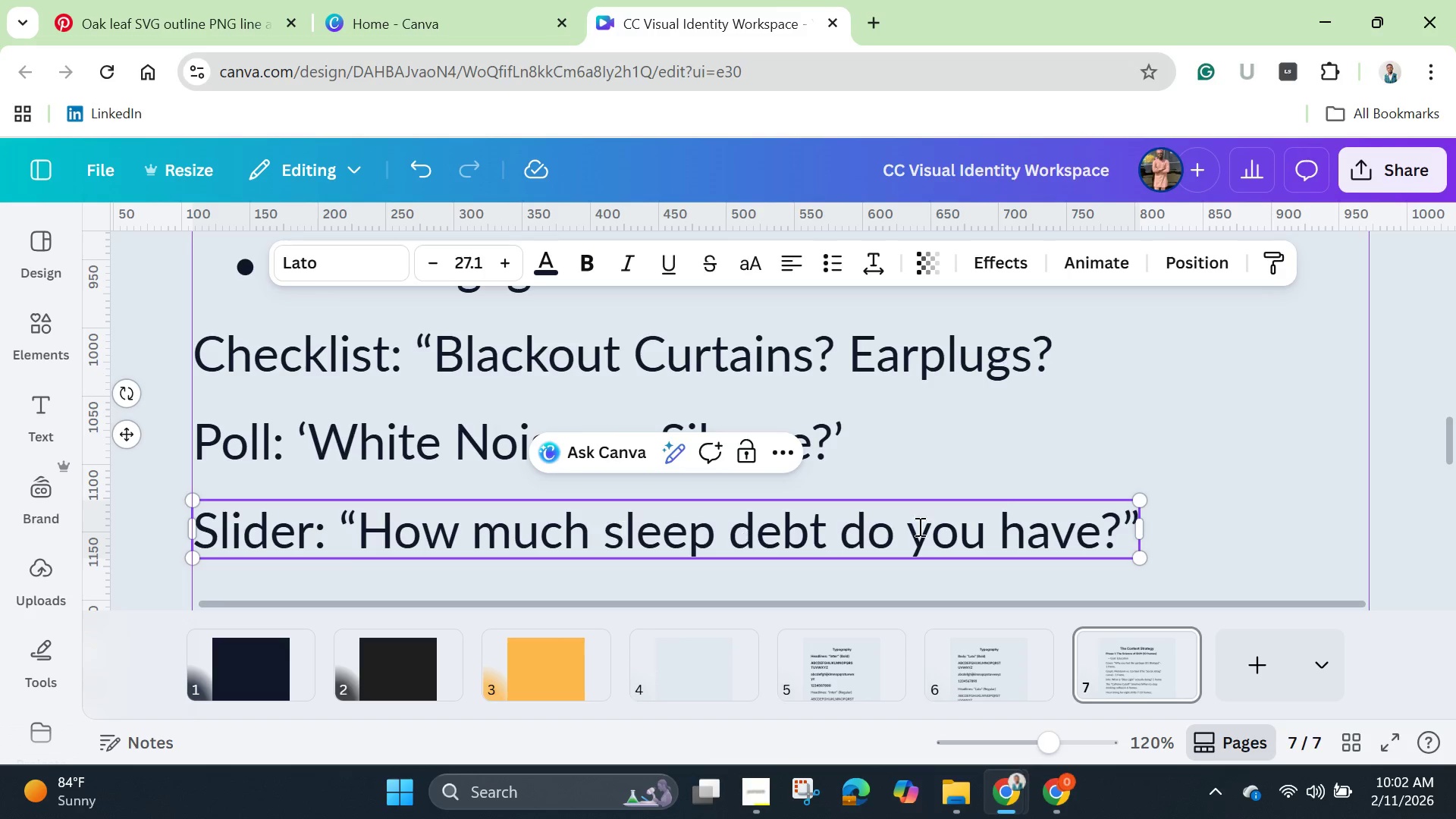 
left_click([1247, 517])
 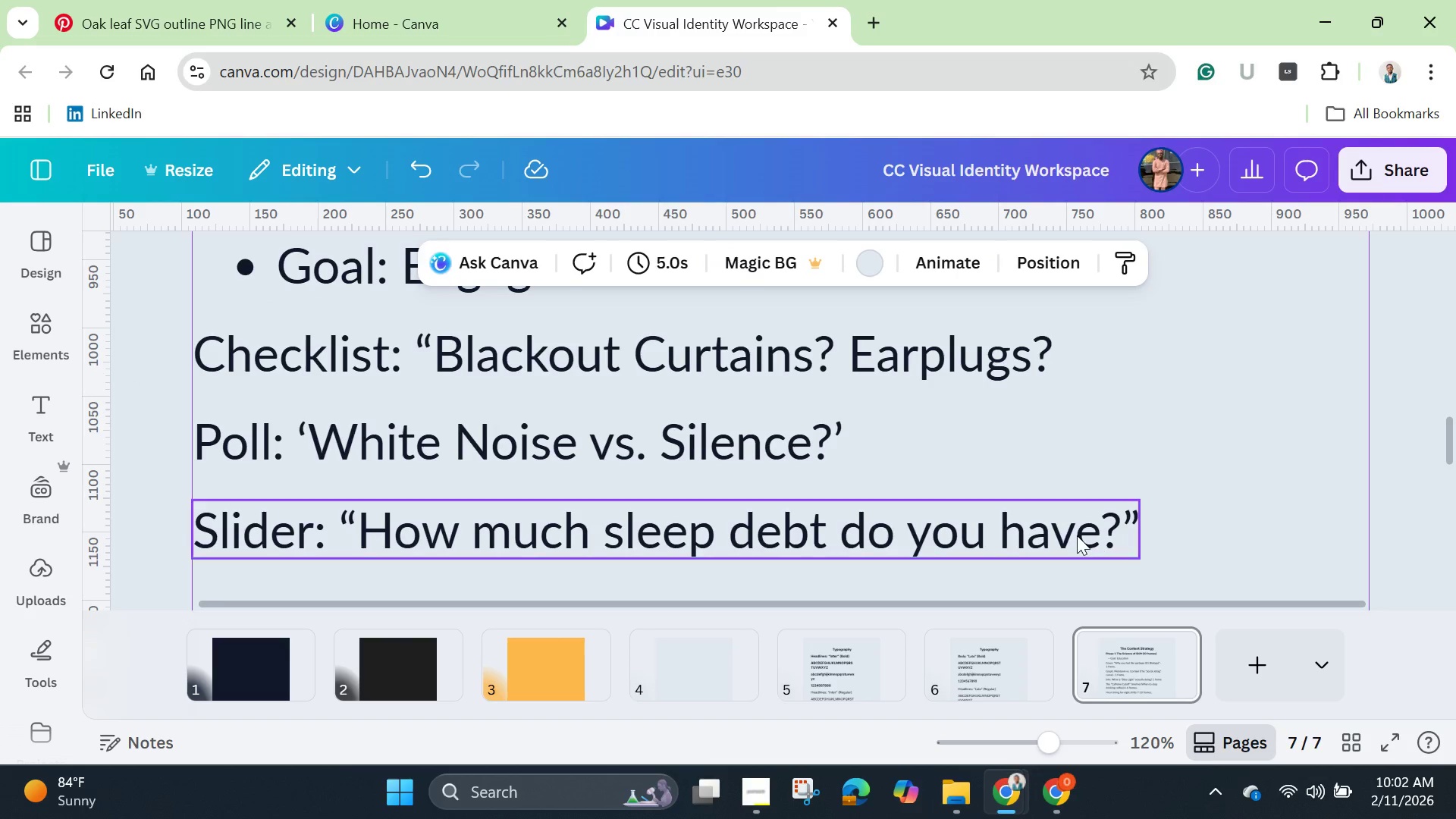 
left_click([1077, 535])
 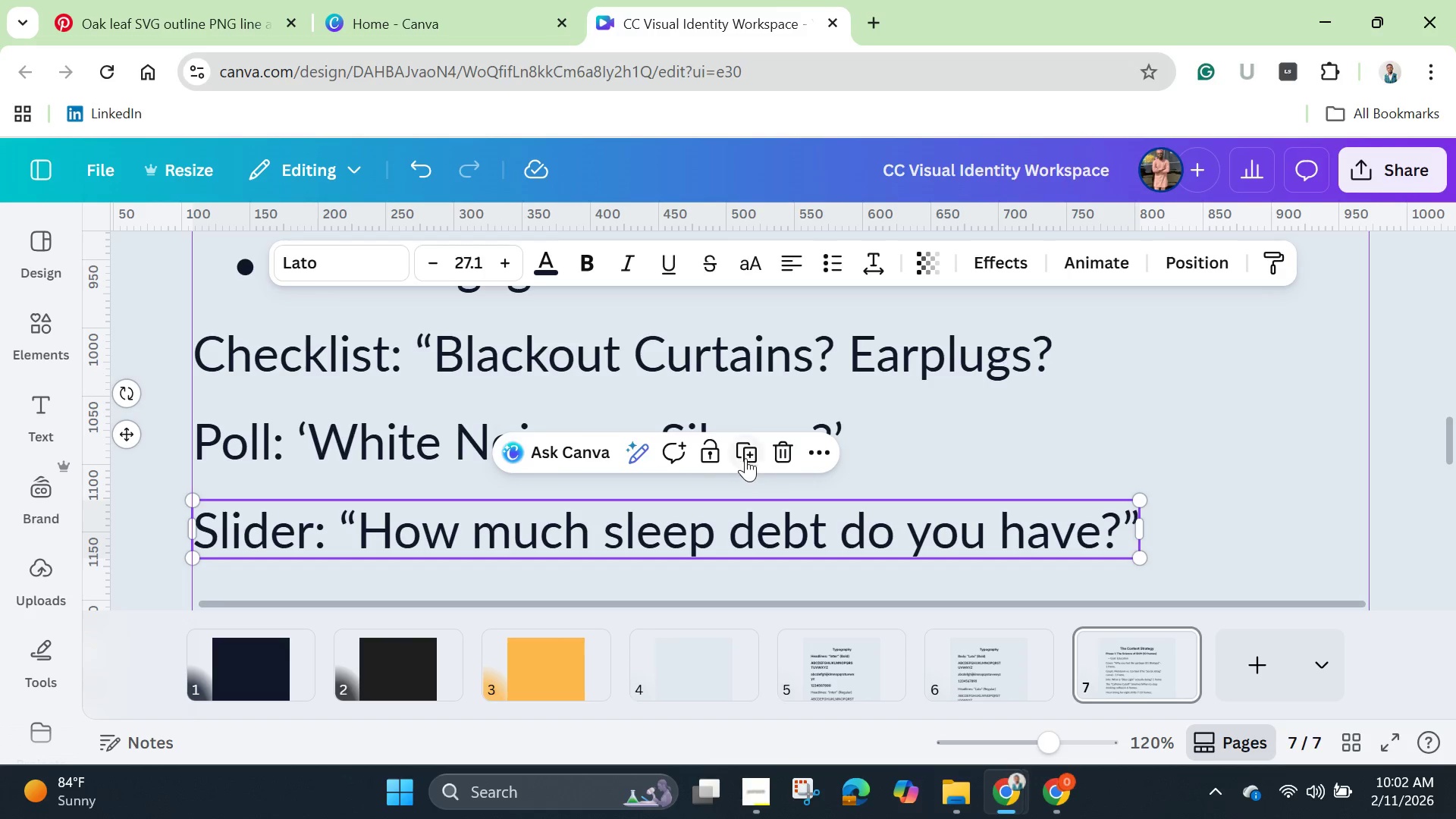 
left_click([745, 458])
 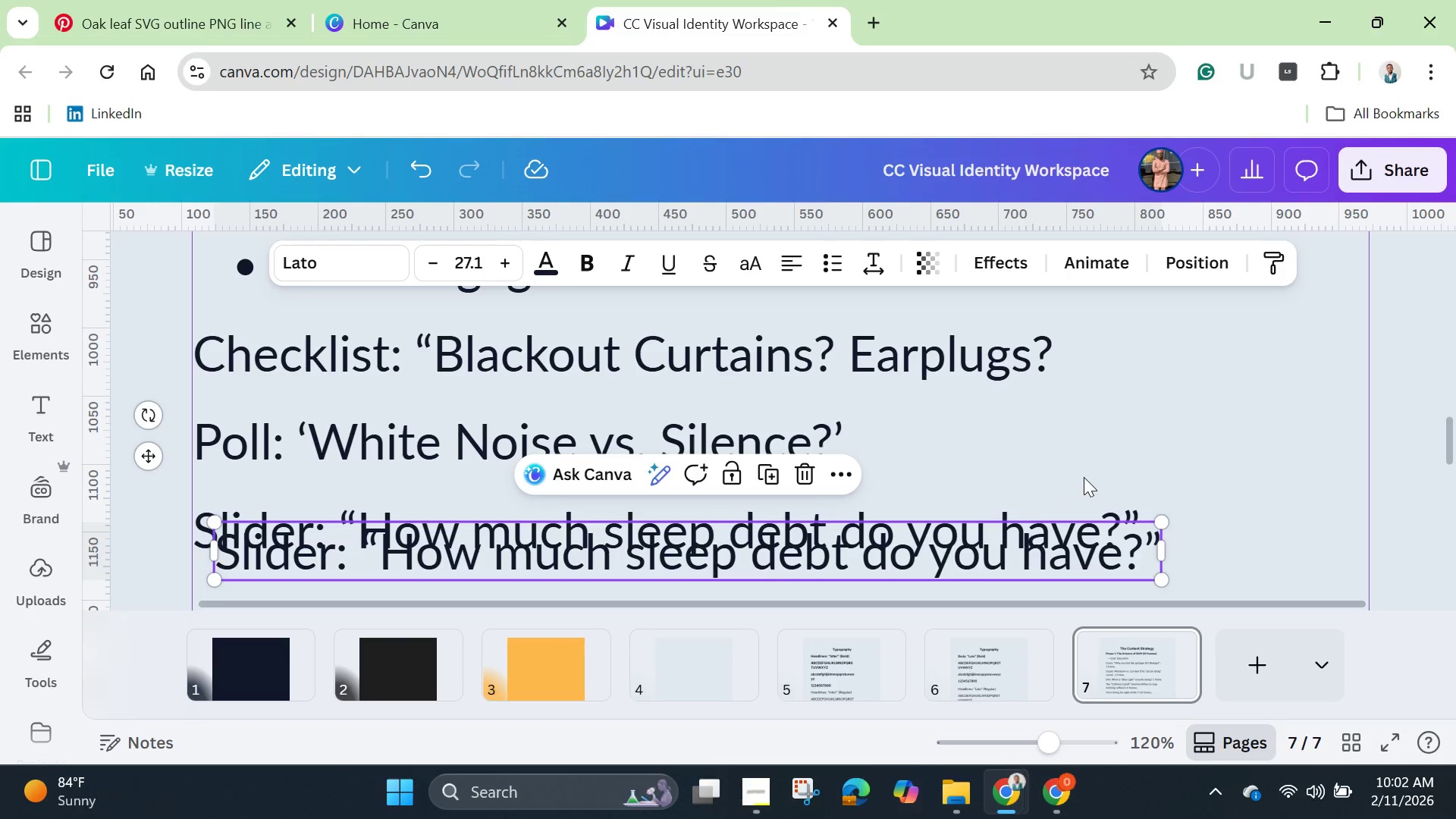 
scroll: coordinate [1084, 475], scroll_direction: down, amount: 1.0
 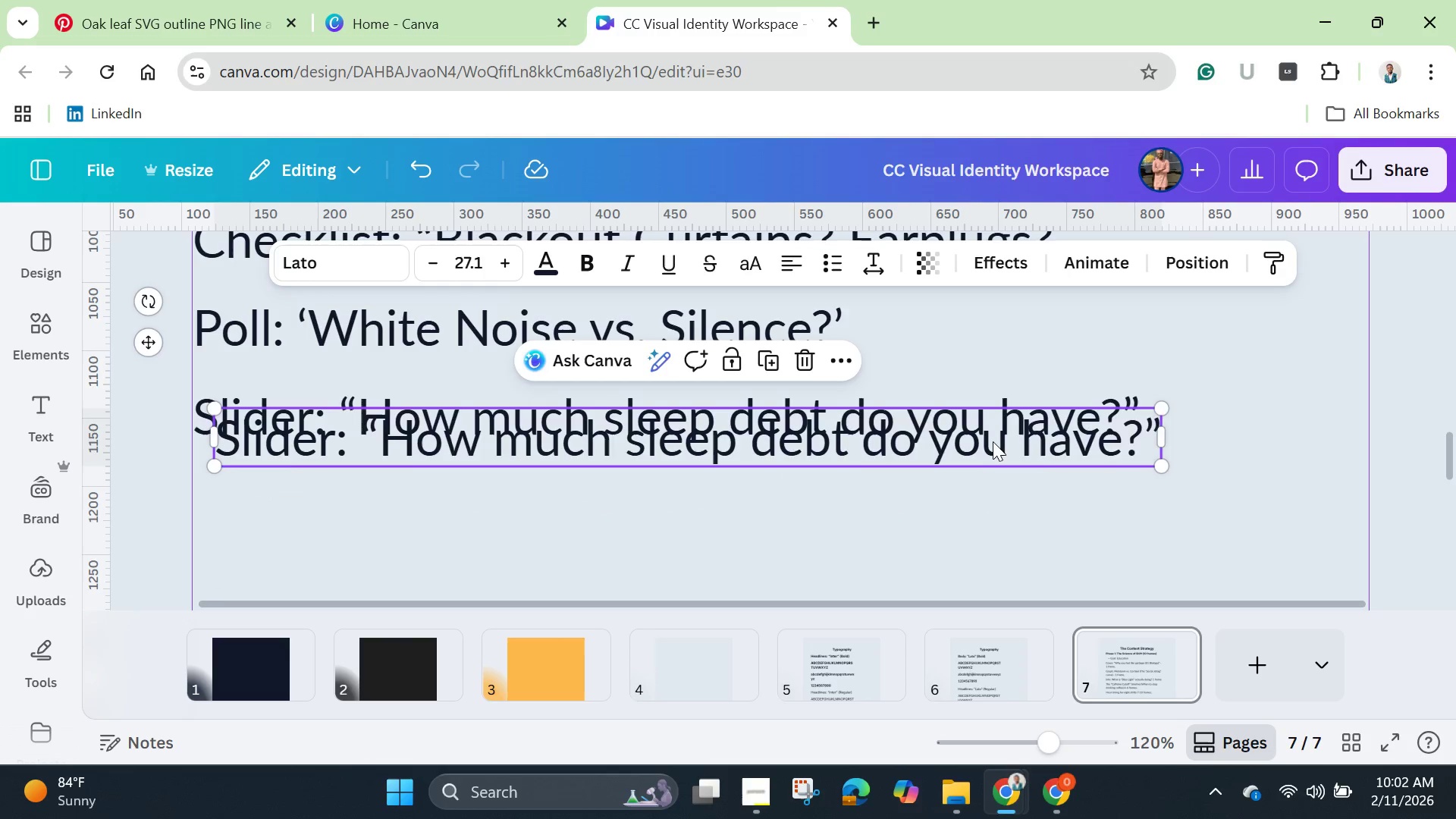 
left_click_drag(start_coordinate=[990, 439], to_coordinate=[968, 507])
 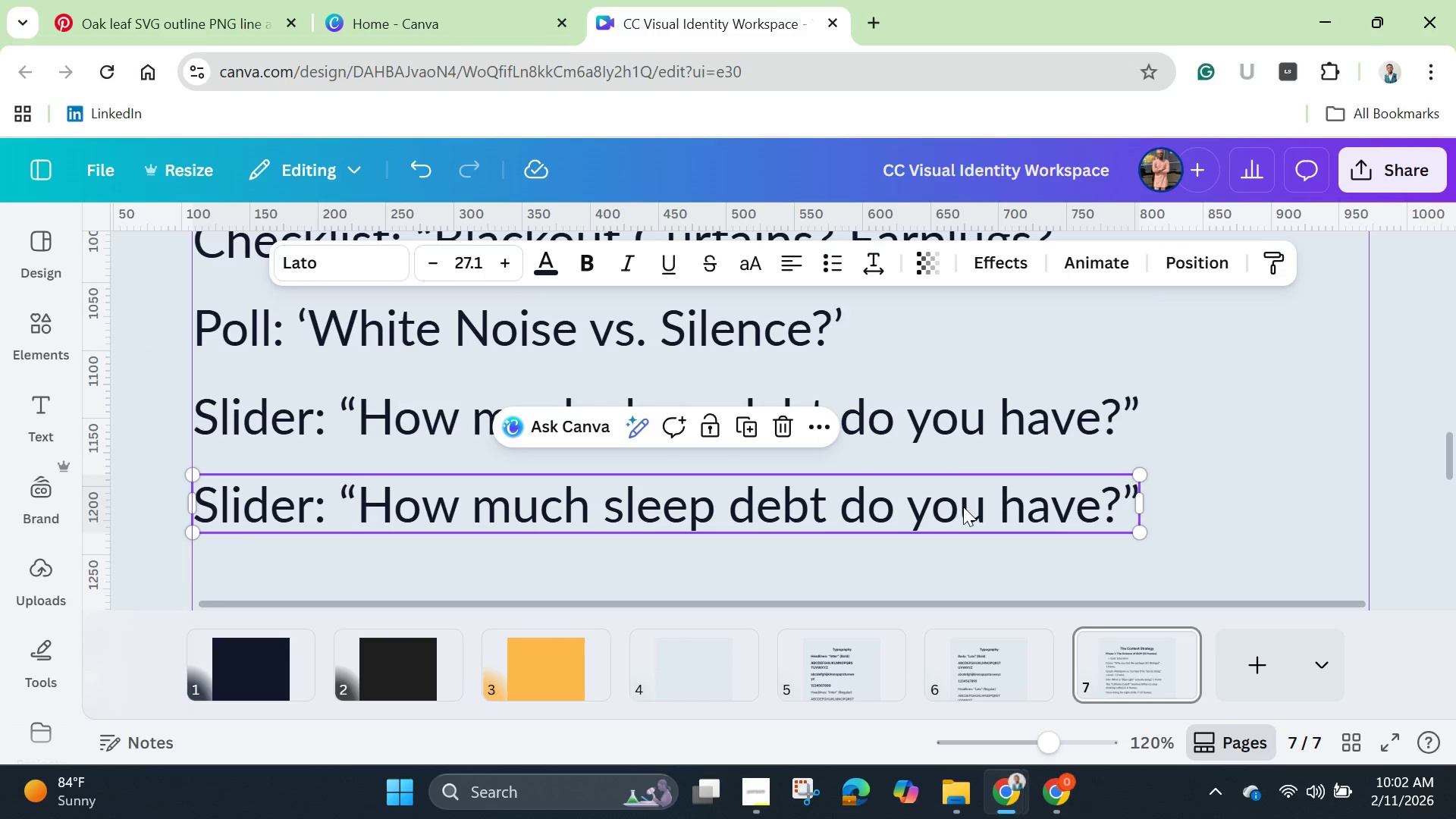 
left_click([963, 507])
 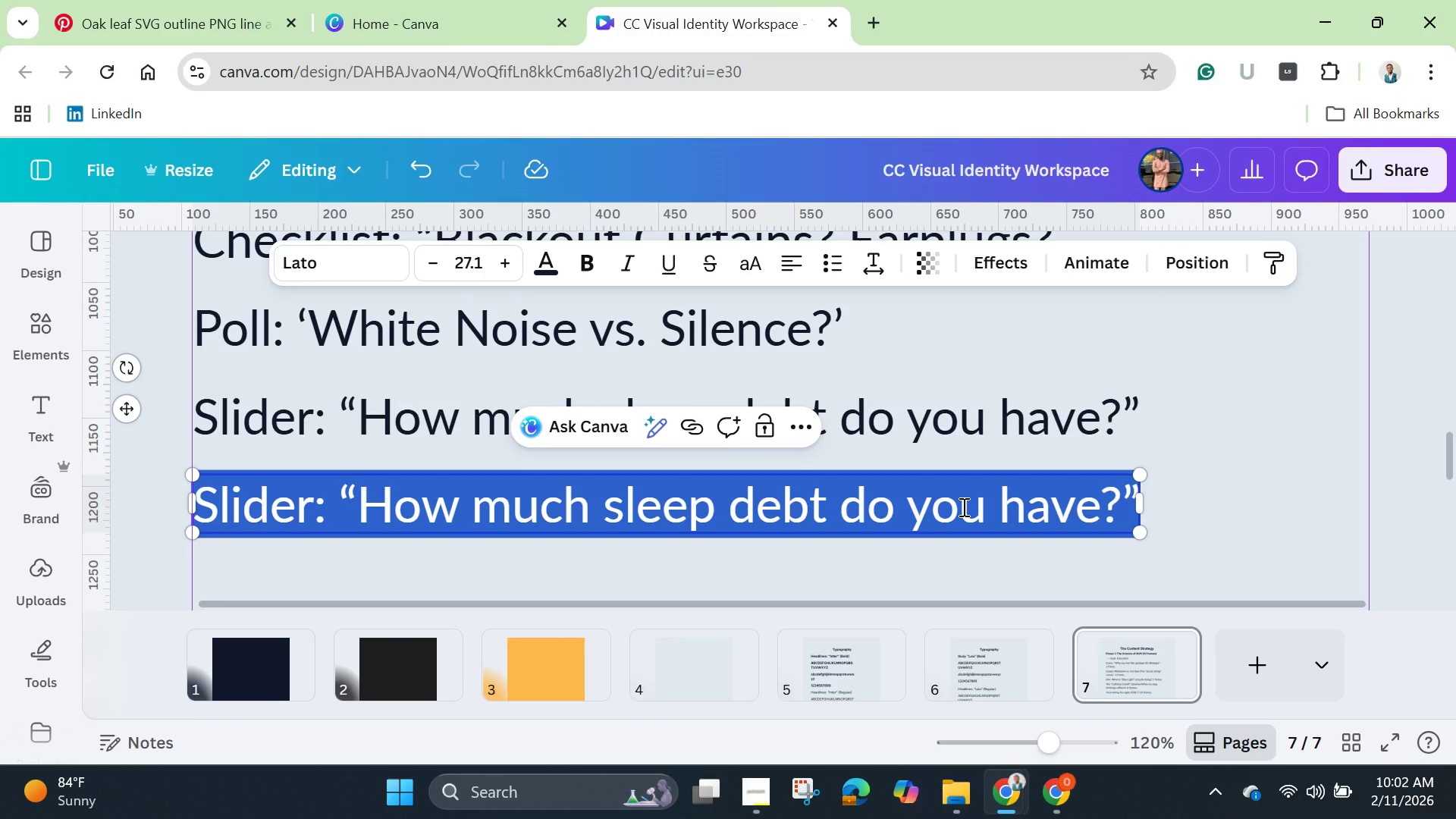 
key(Backspace)
type(Quick :)
key(Backspace)
key(Backspace)
type( "This or )
 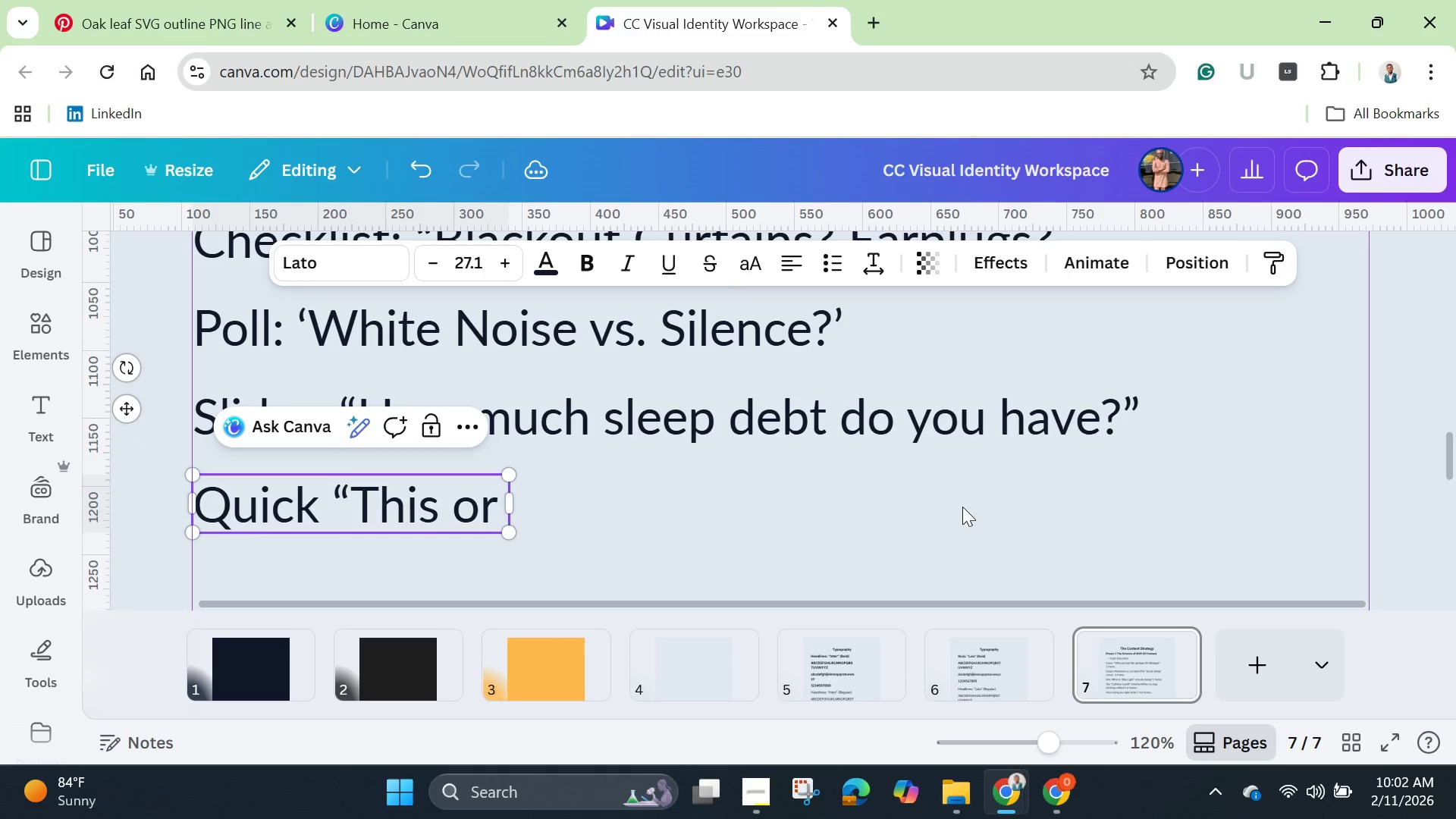 
wait(6.86)
 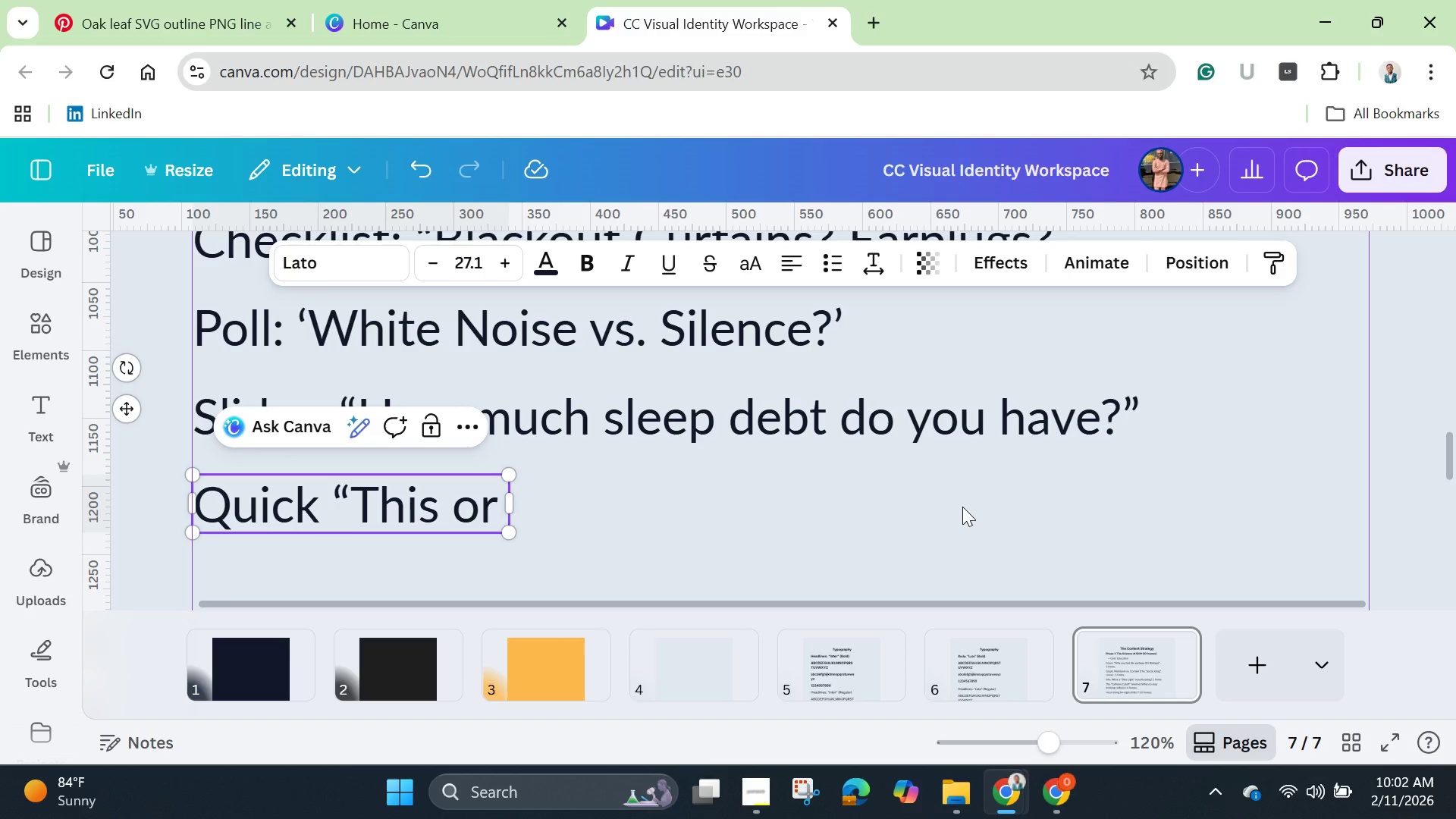 
type(That )
 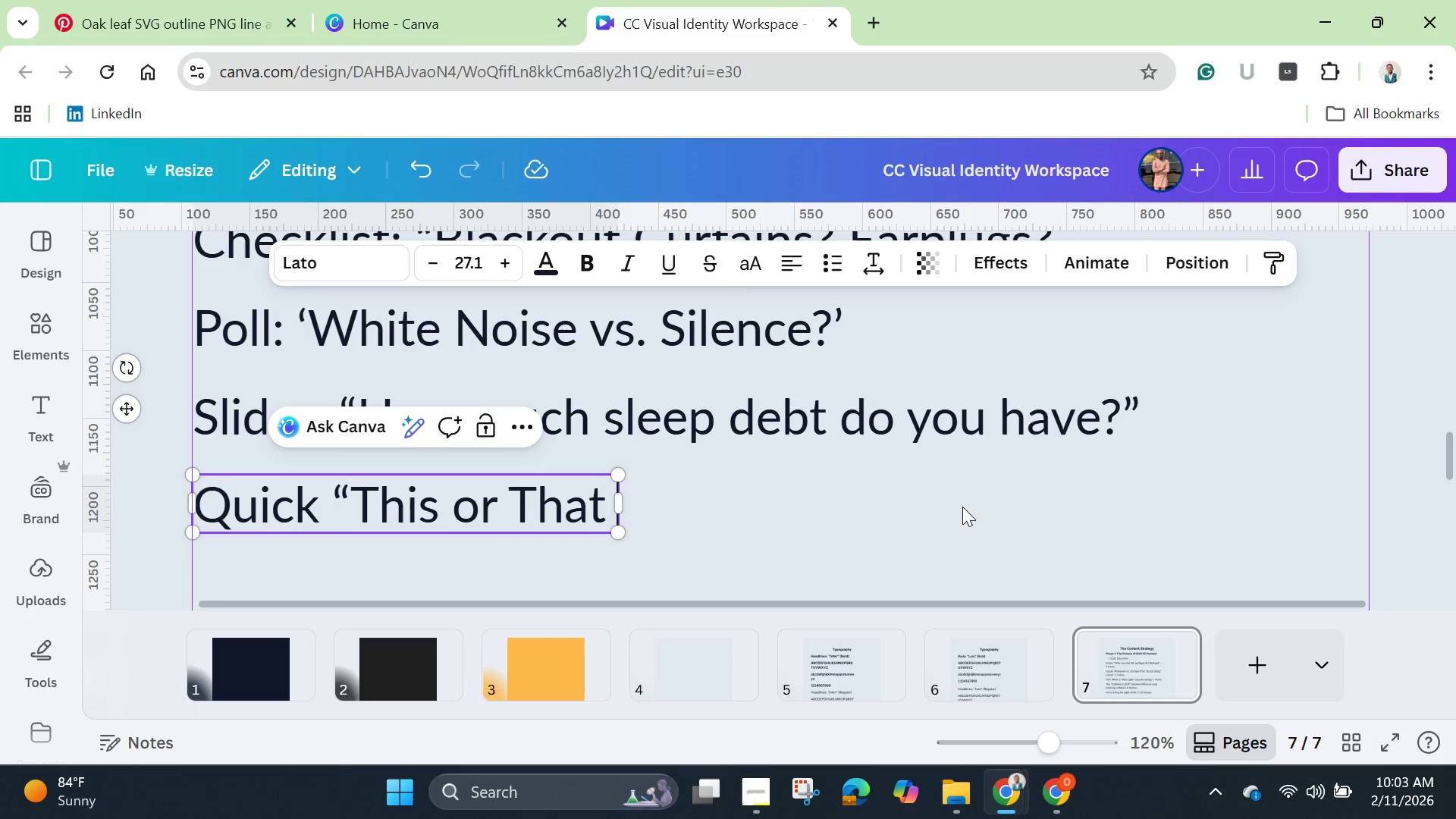 
key(Backspace)
type(')
key(Backspace)
type(" interactions.)
 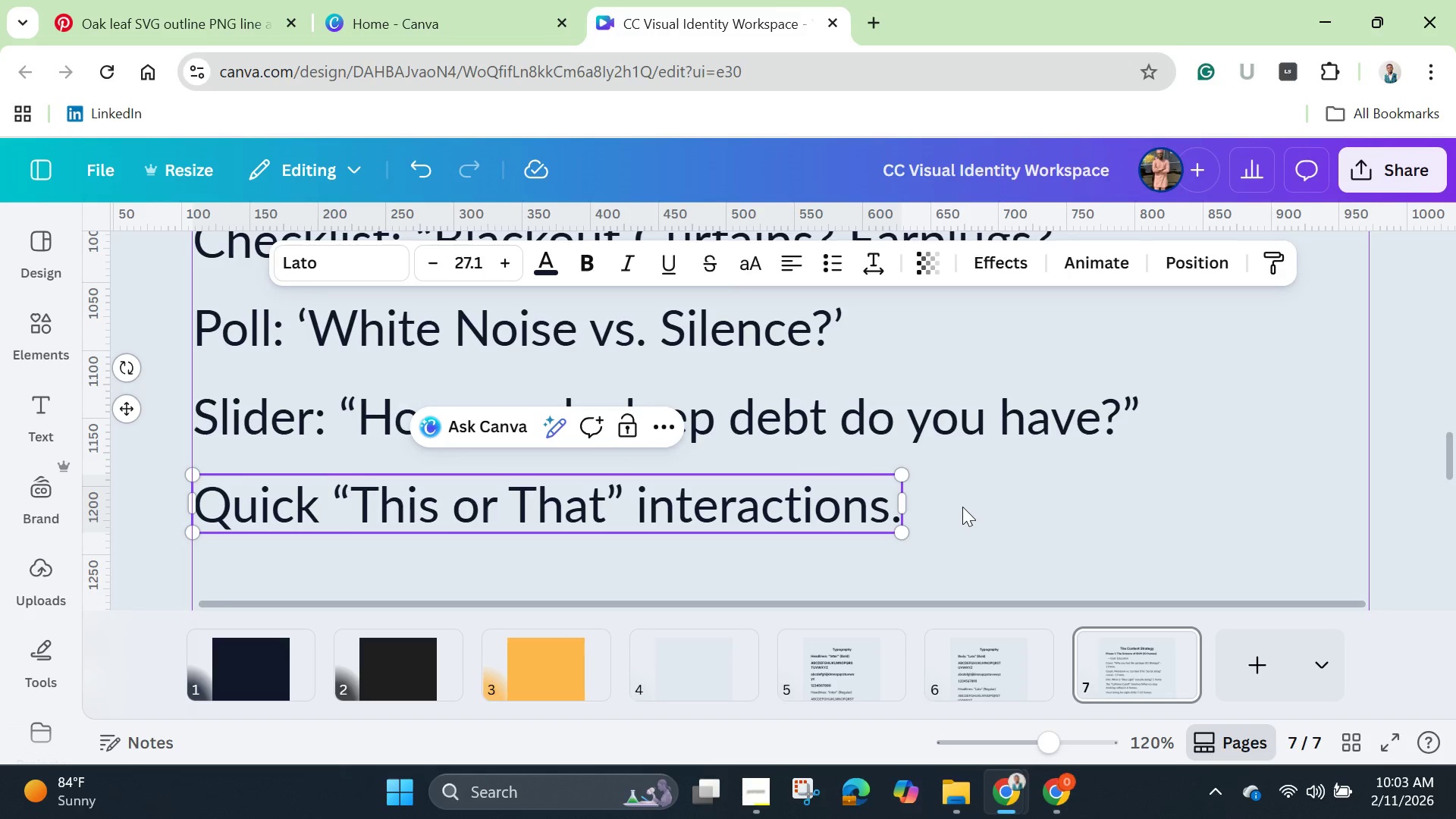 
left_click_drag(start_coordinate=[1048, 740], to_coordinate=[974, 723])
 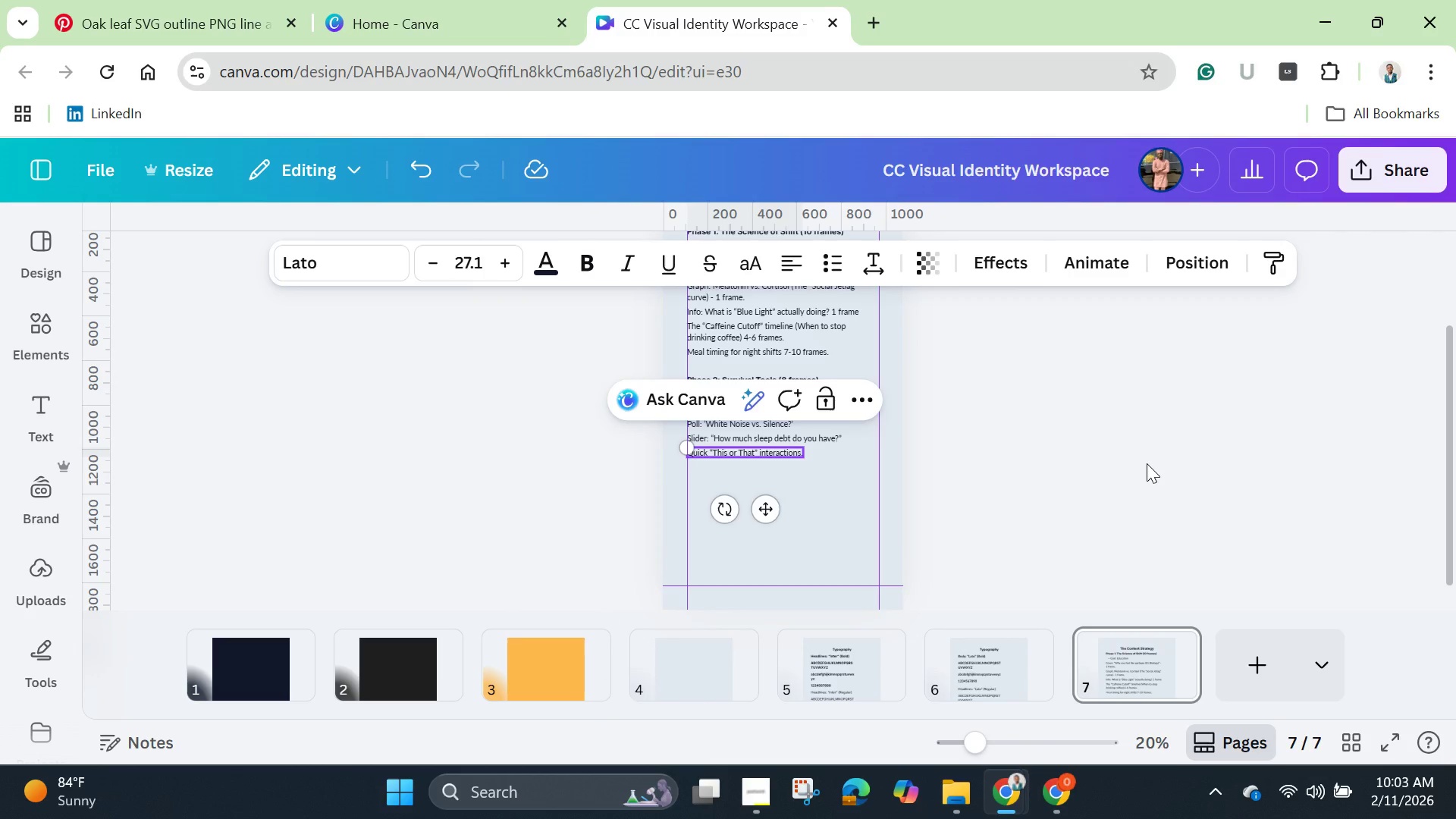 
left_click([1147, 463])
 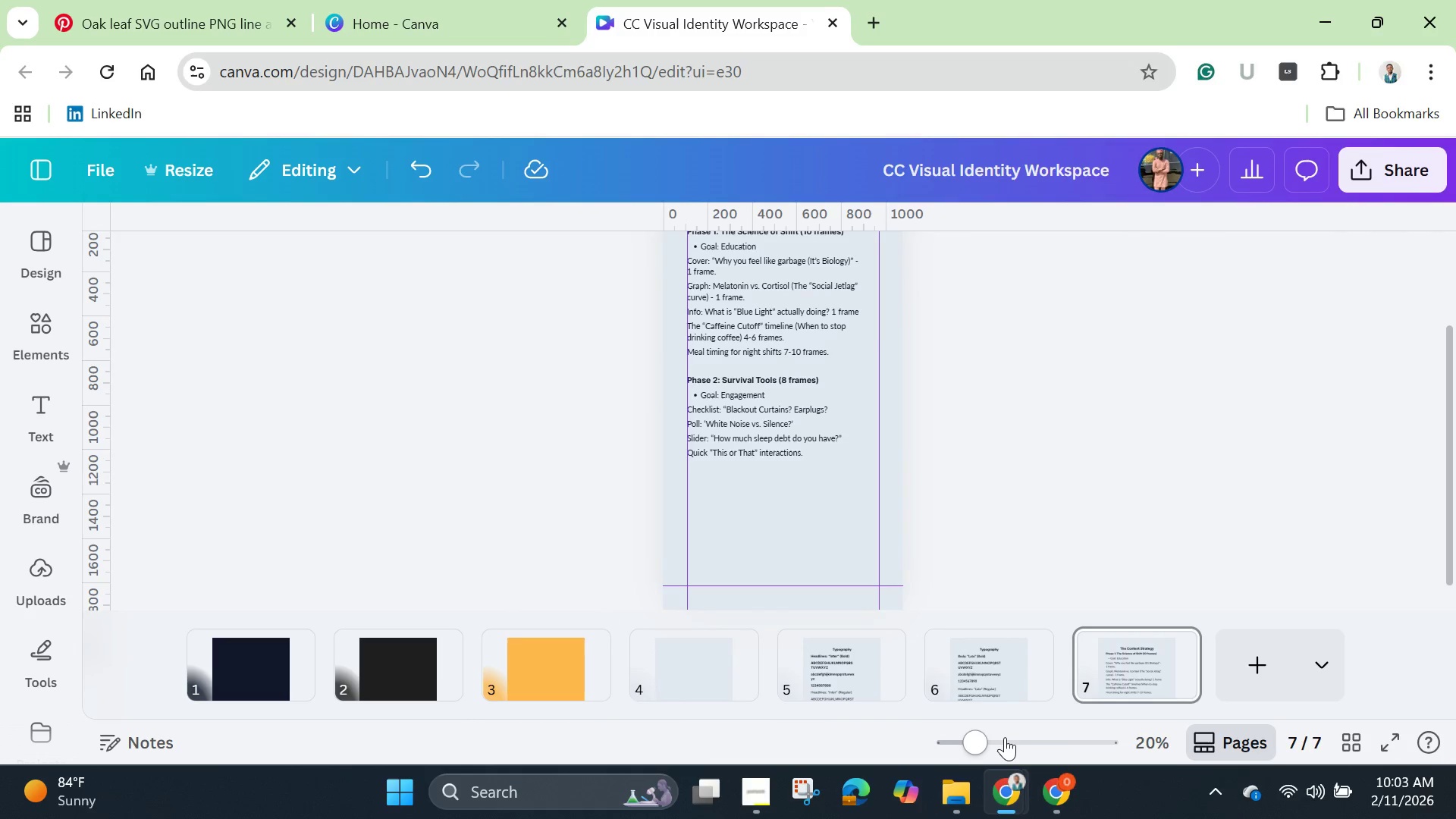 
left_click_drag(start_coordinate=[977, 734], to_coordinate=[1029, 750])
 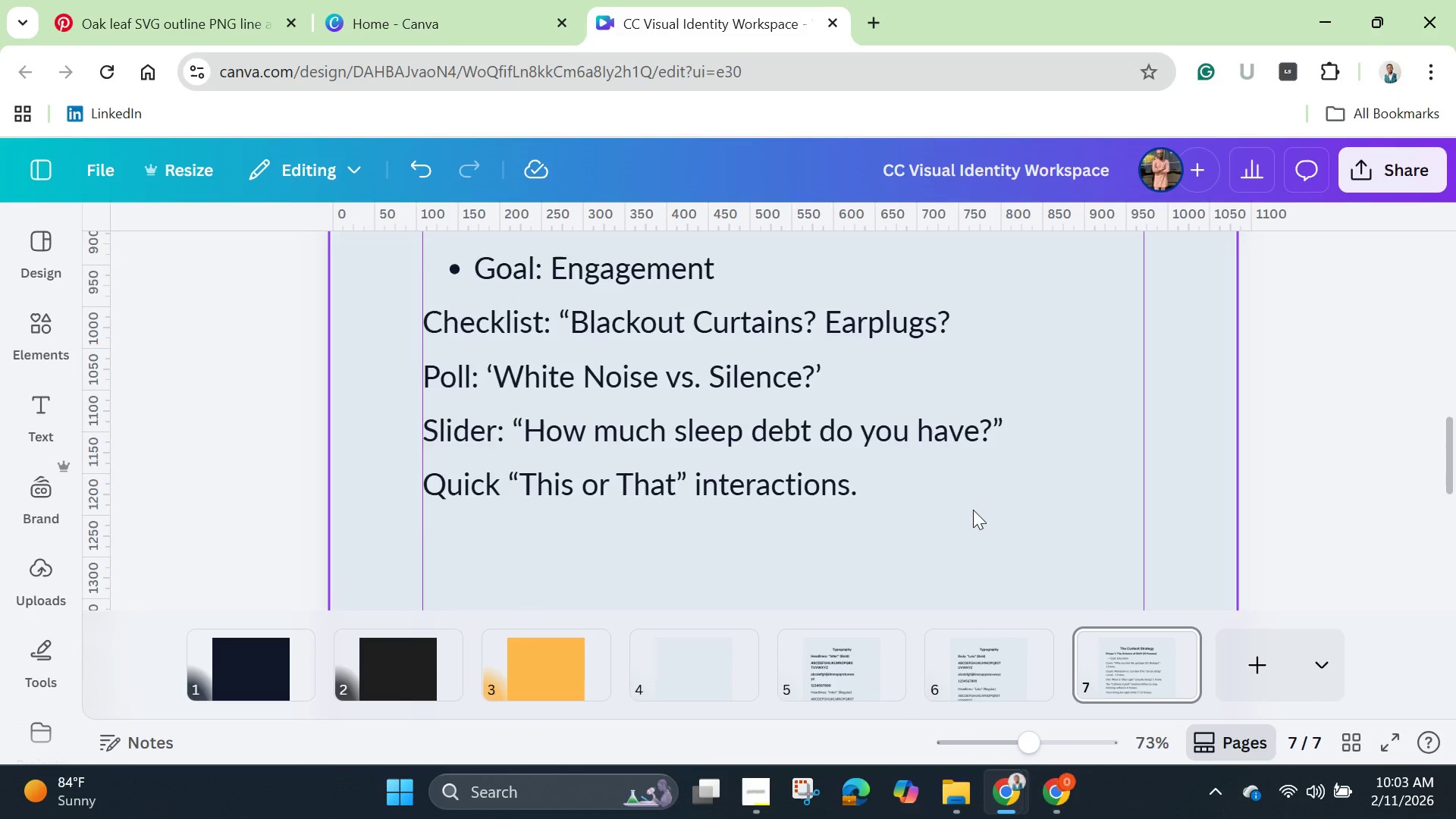 
scroll: coordinate [973, 510], scroll_direction: up, amount: 1.0
 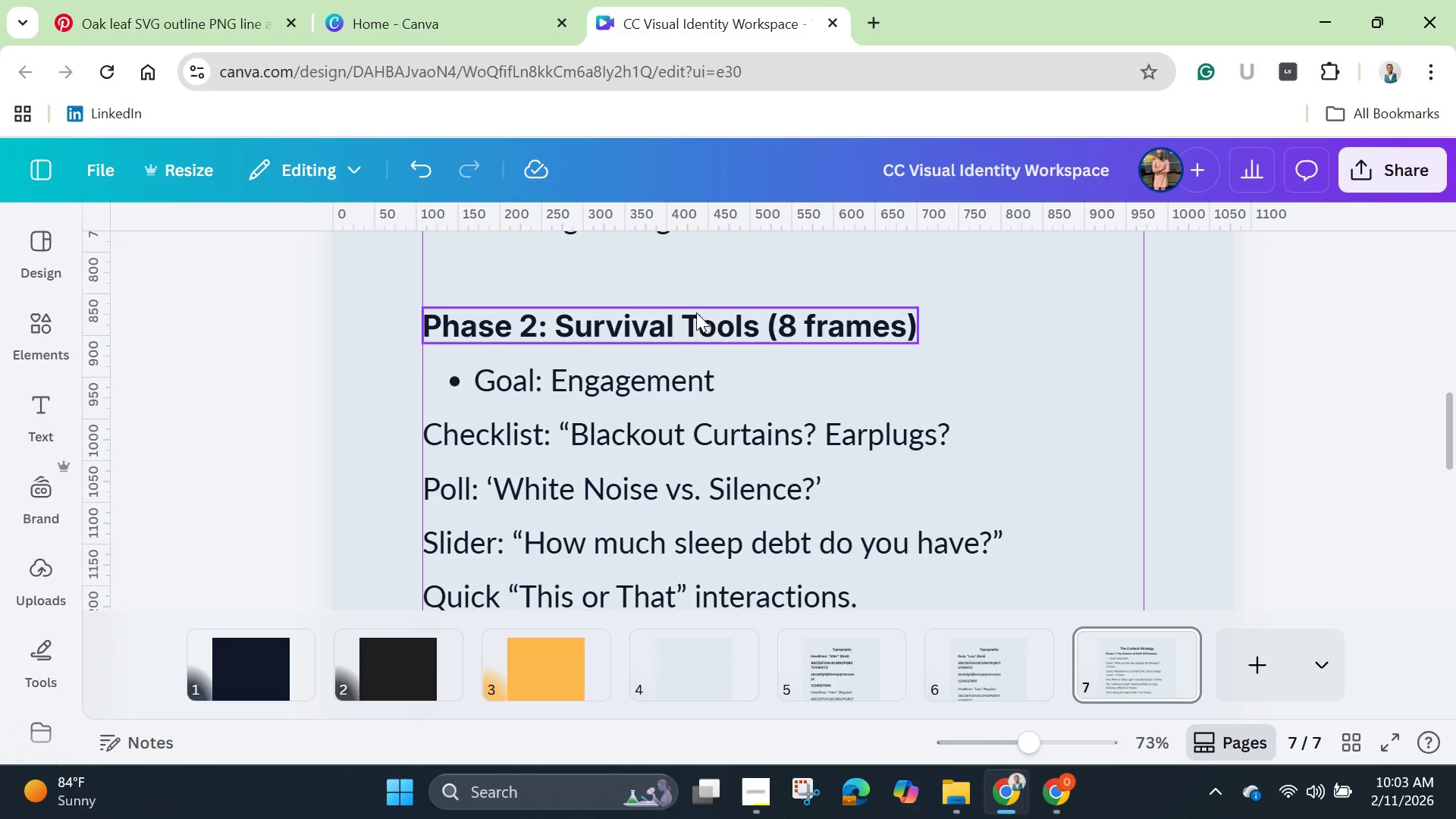 
left_click([696, 325])
 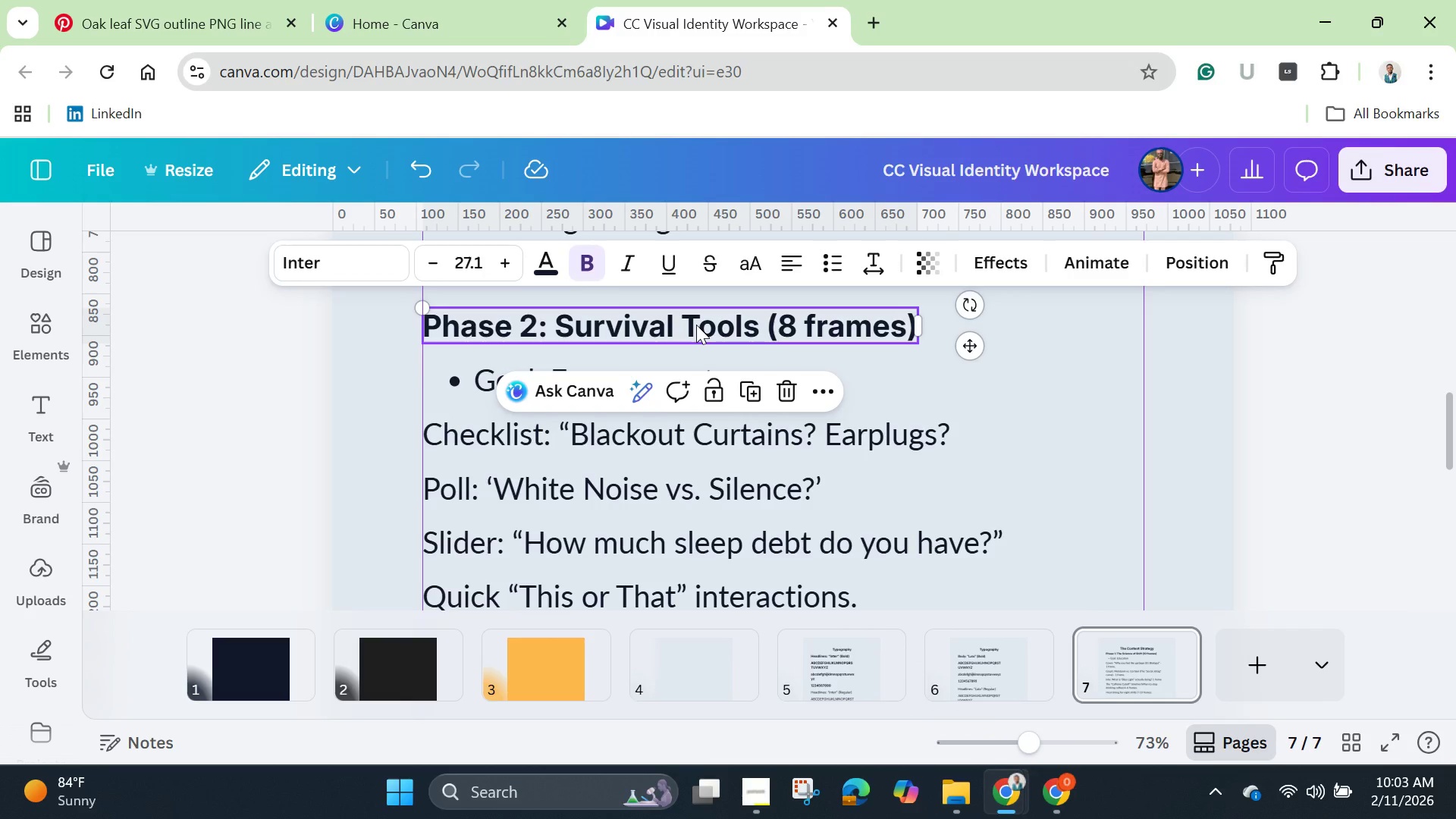 
hold_key(key=ShiftLeft, duration=1.53)
left_click([704, 366])
 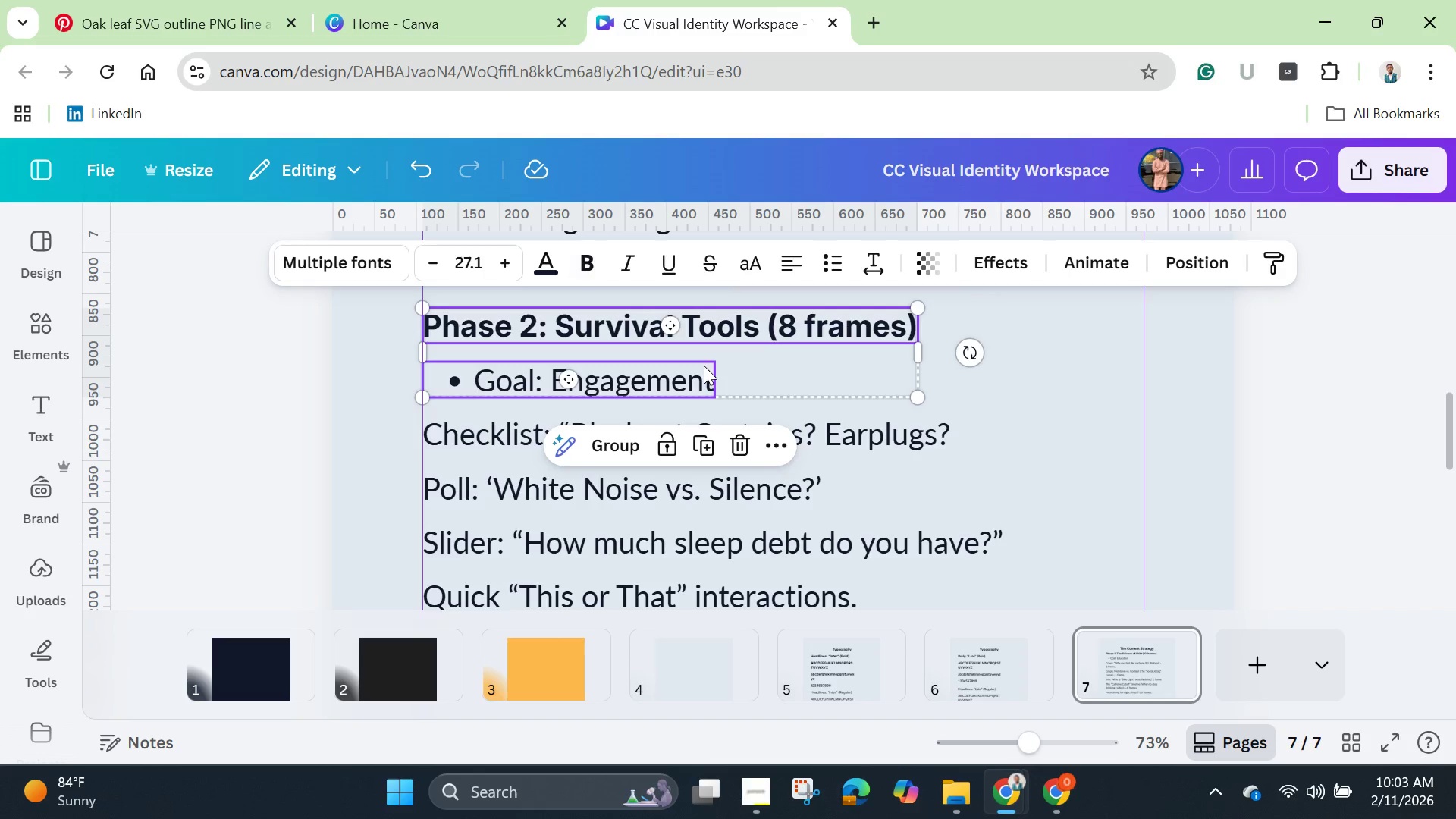 
key(Shift+ShiftLeft)
 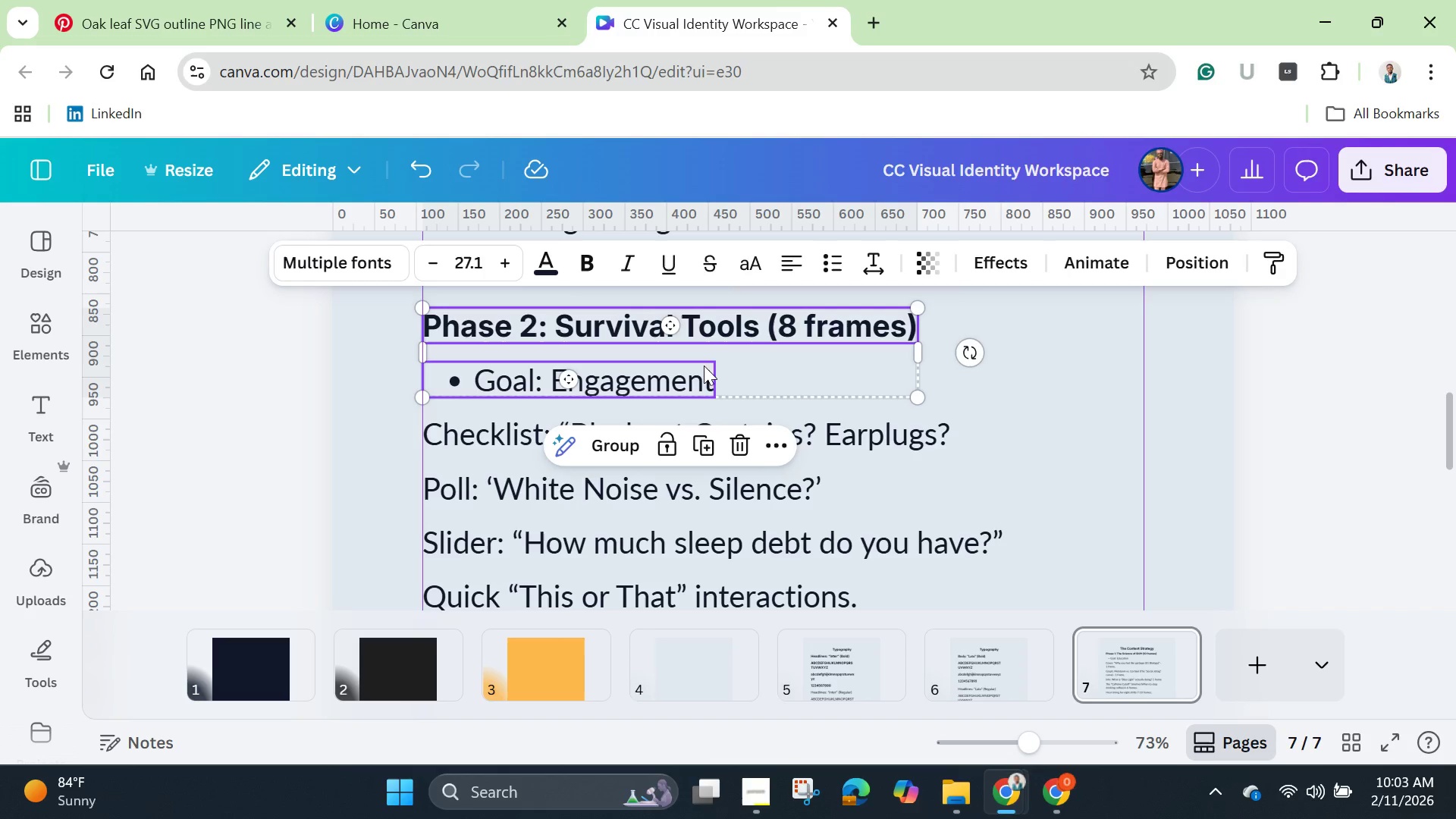 
key(Shift+ShiftLeft)
 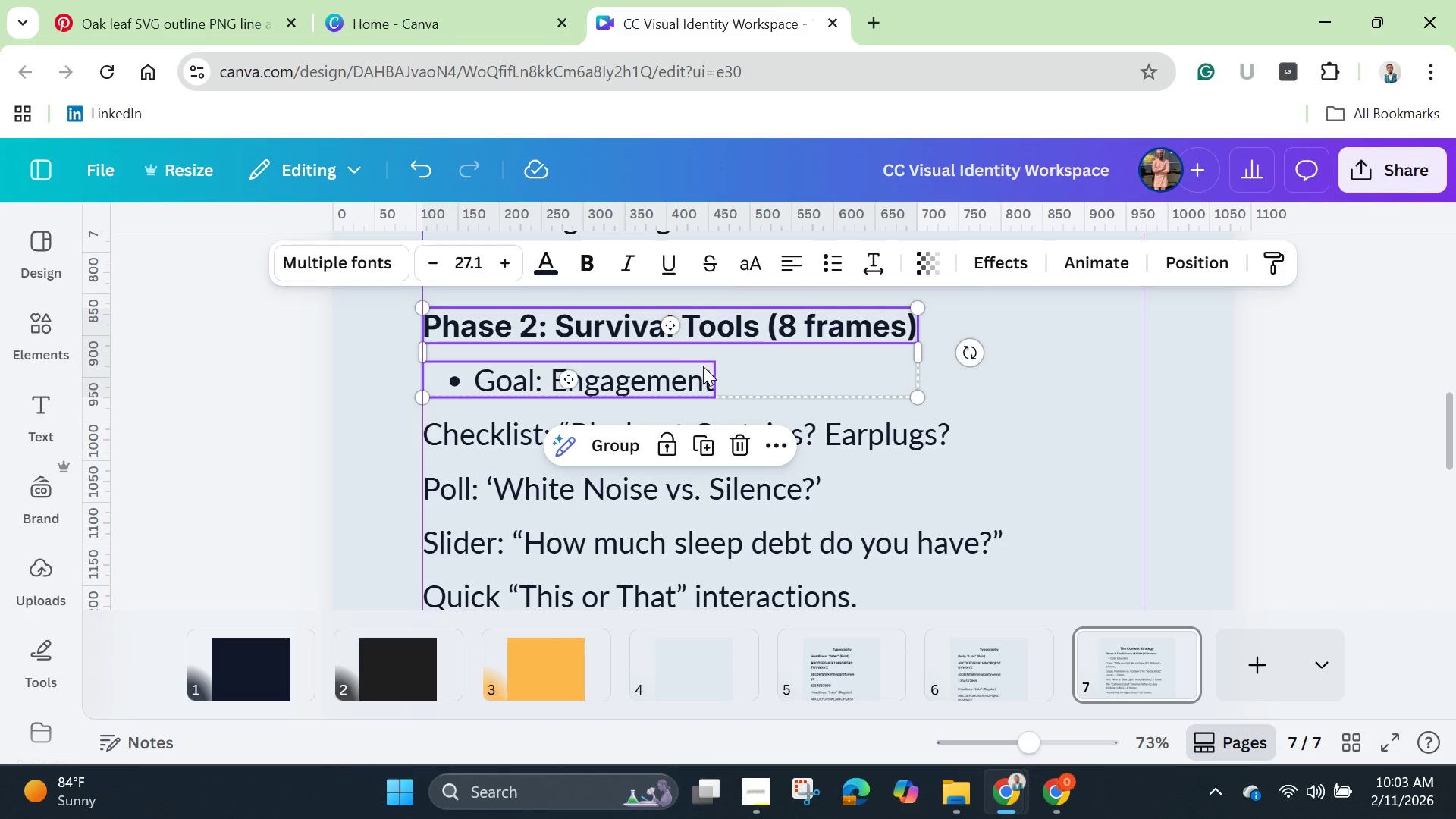 
key(Shift+ShiftLeft)
 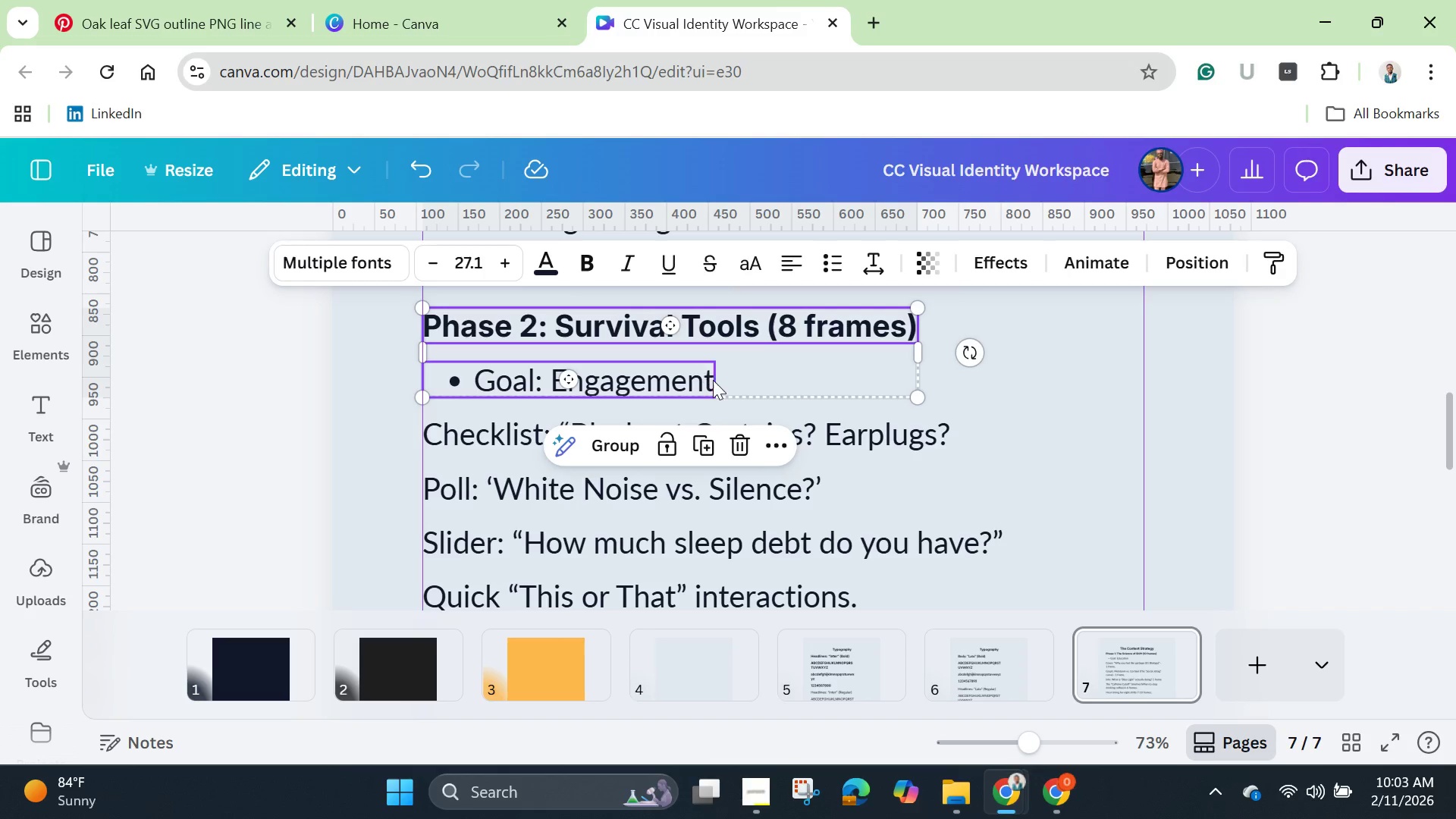 
key(Shift+ShiftLeft)
 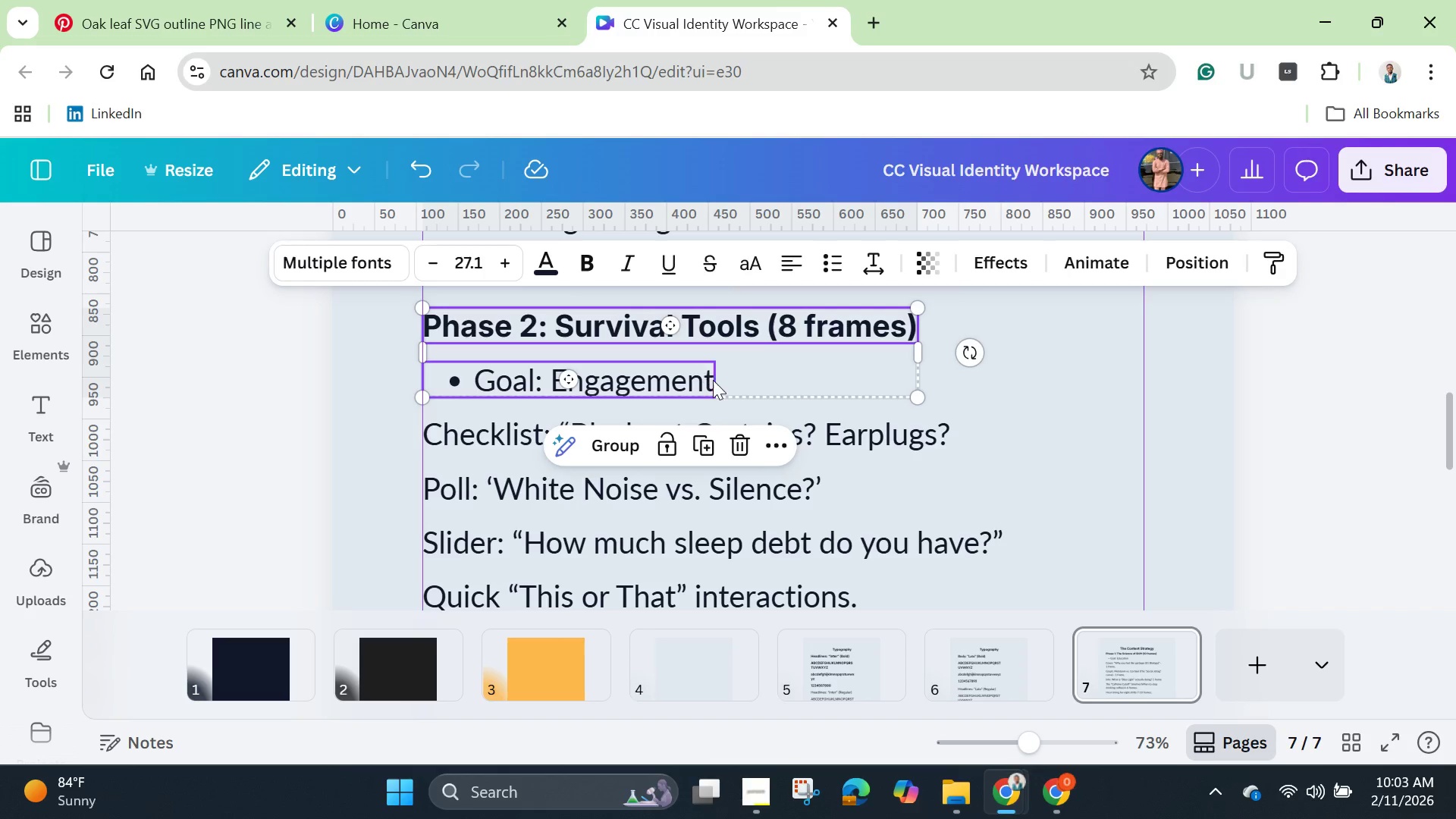 
key(Shift+ShiftLeft)
 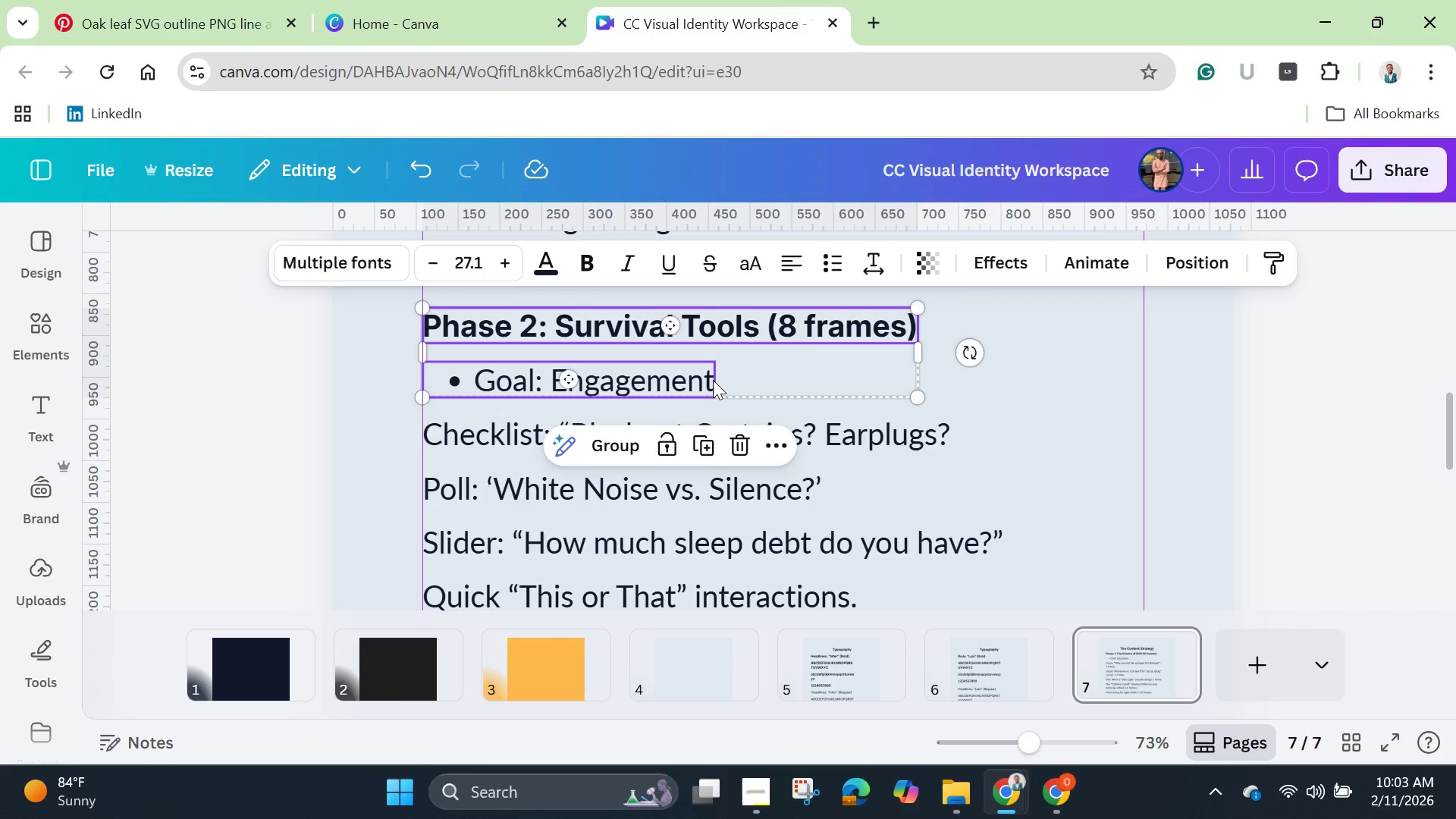 
key(Shift+ShiftLeft)
 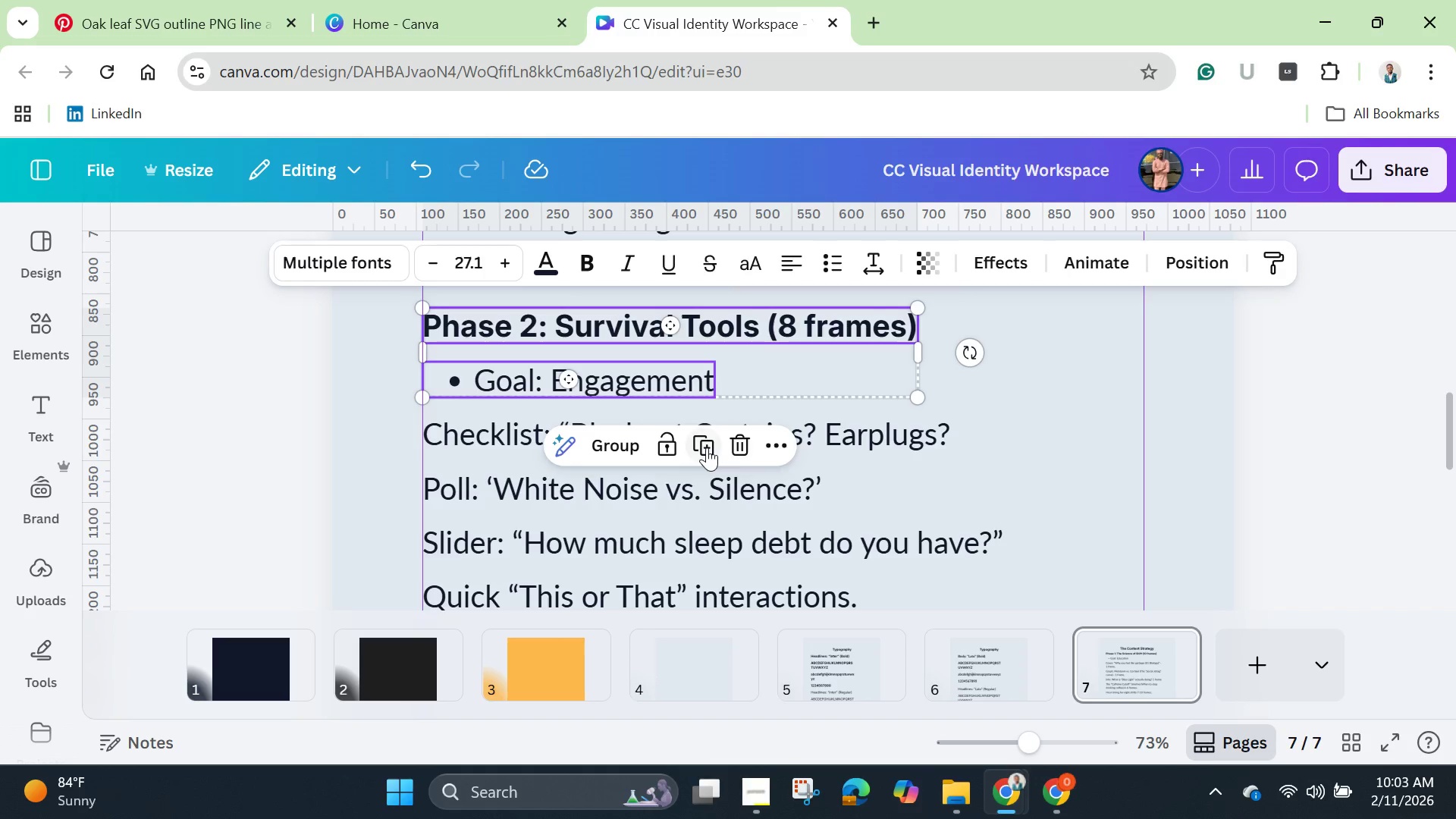 
left_click([707, 447])
 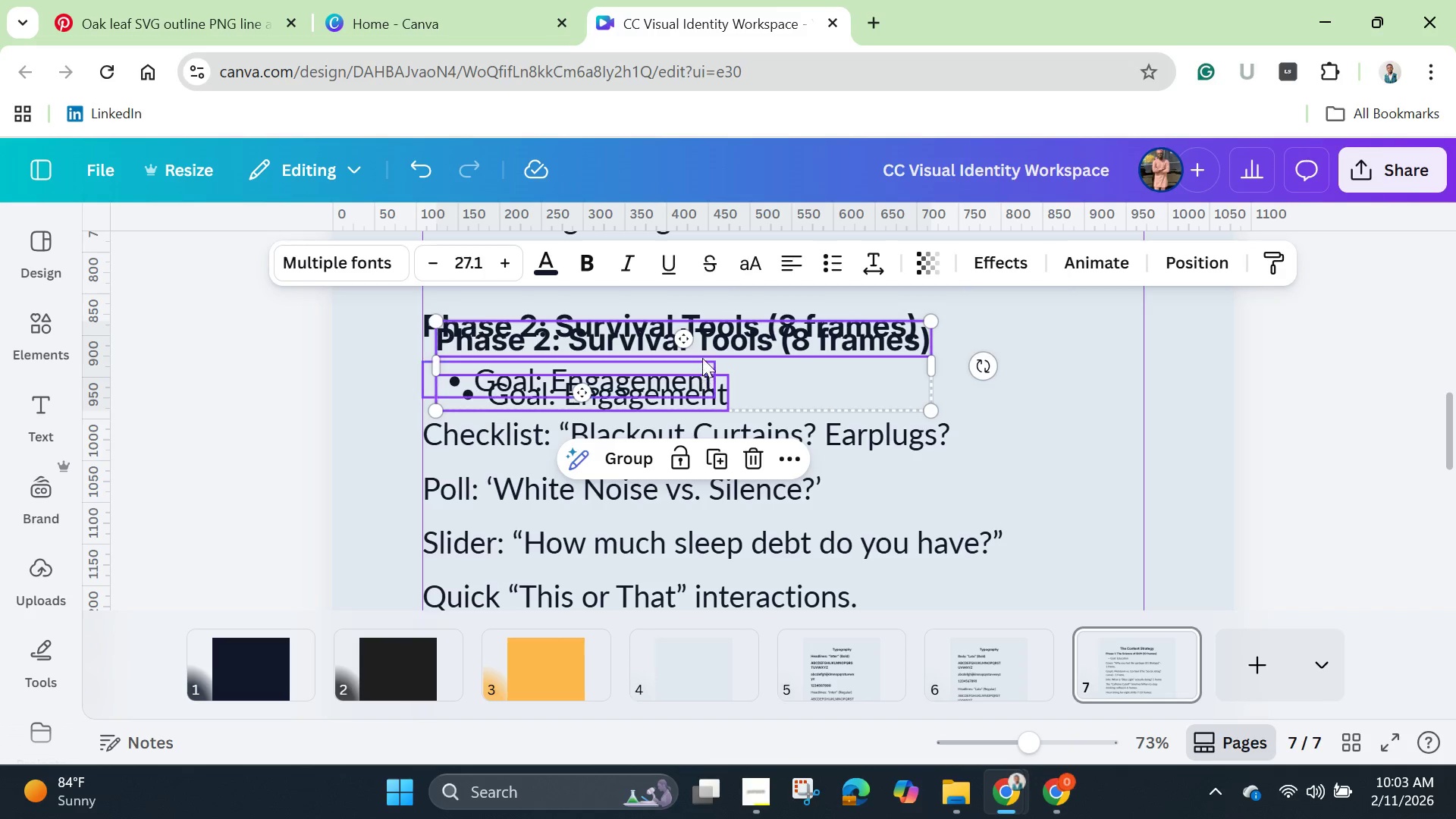 
left_click_drag(start_coordinate=[703, 354], to_coordinate=[689, 535])
 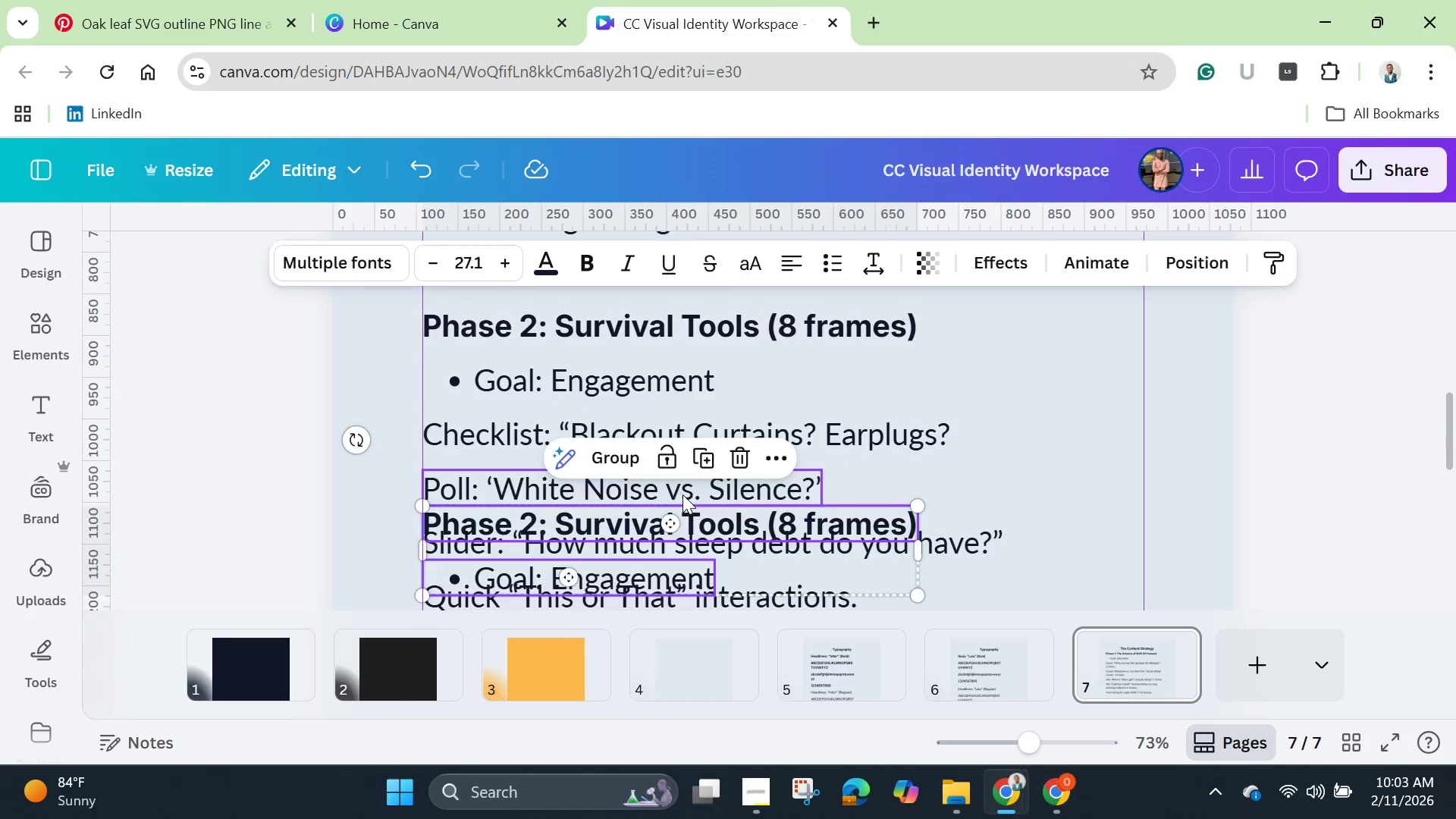 
scroll: coordinate [682, 494], scroll_direction: down, amount: 1.0
 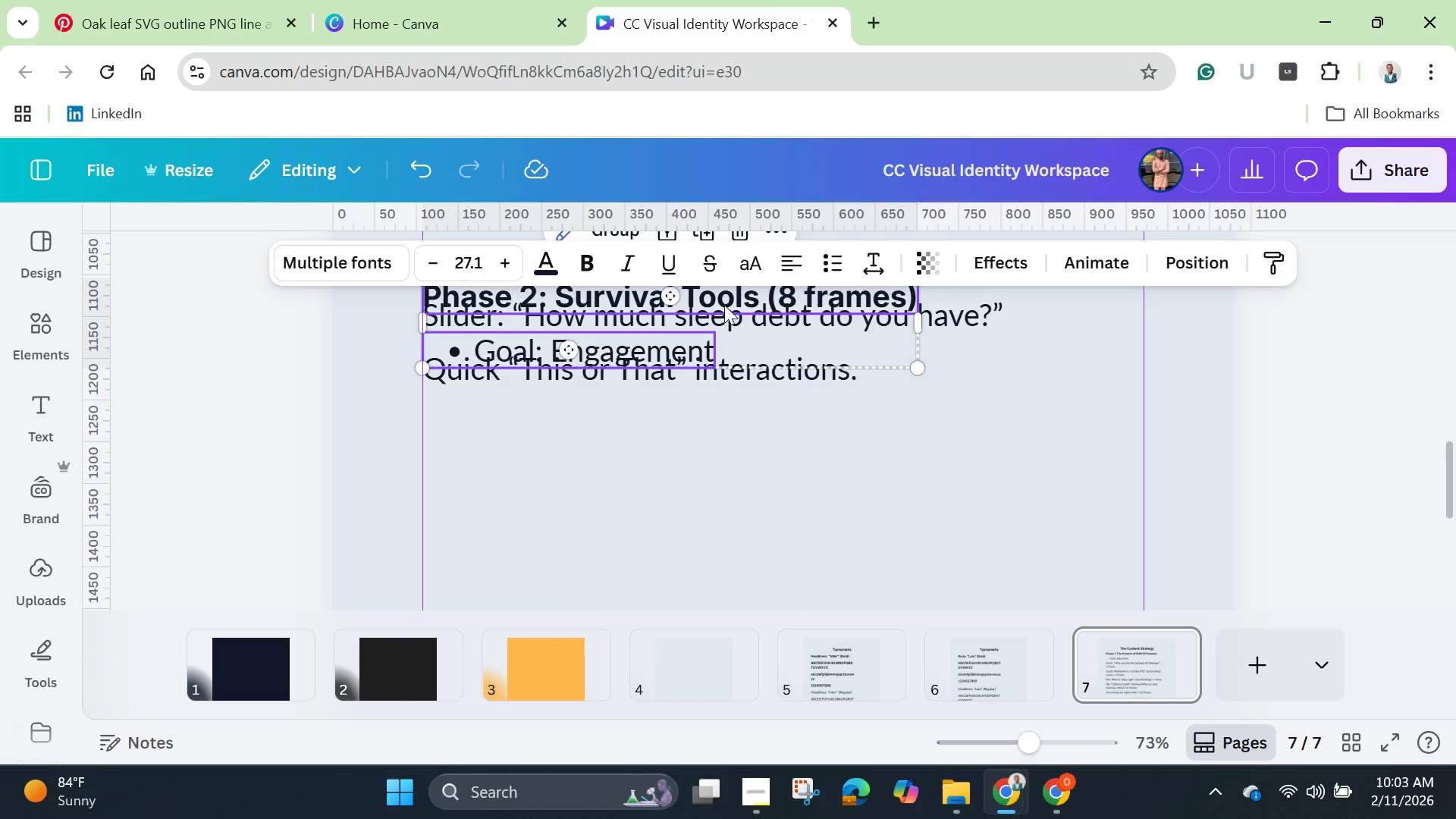 
left_click_drag(start_coordinate=[726, 304], to_coordinate=[725, 469])
 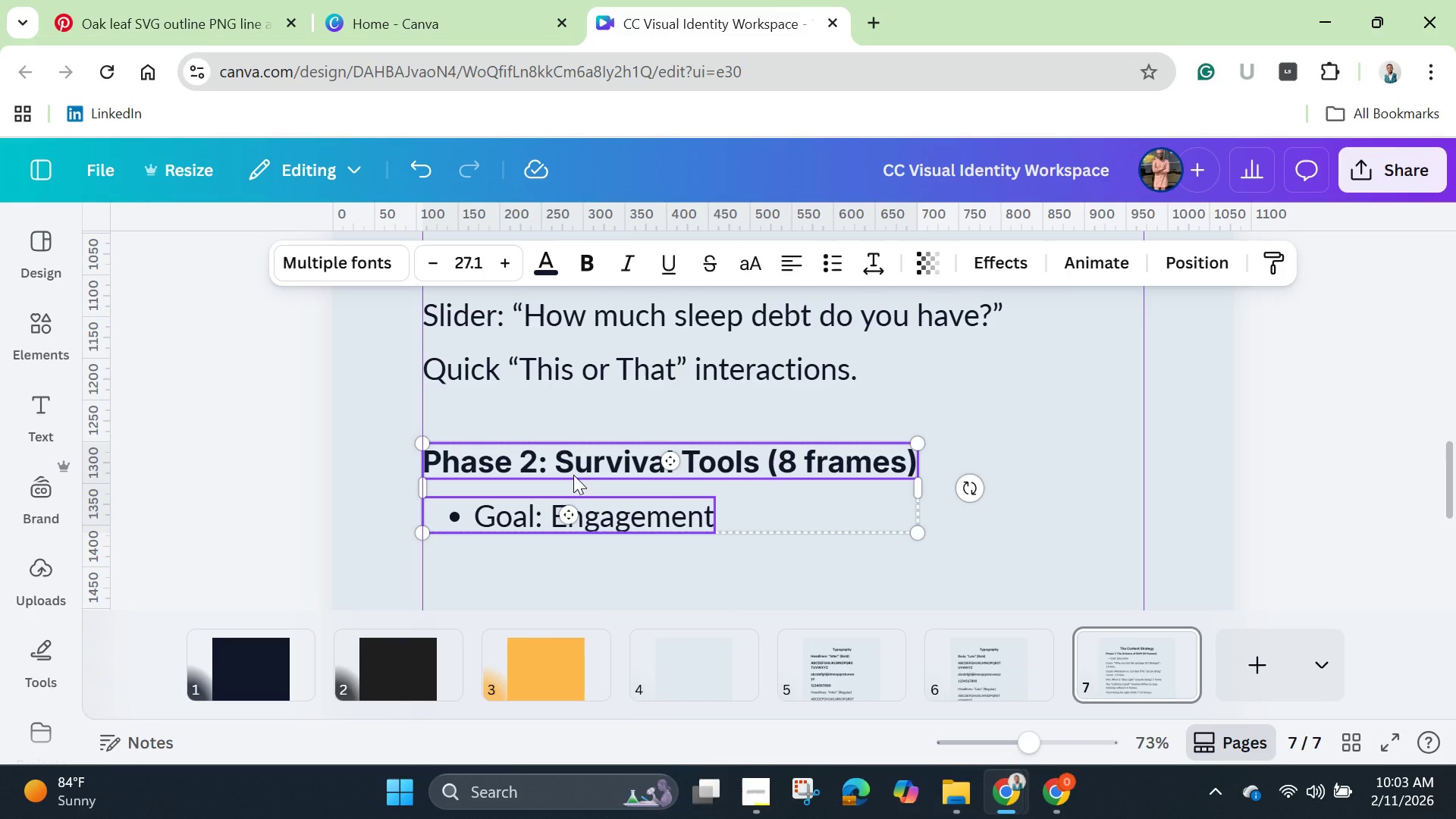 
left_click([573, 475])
 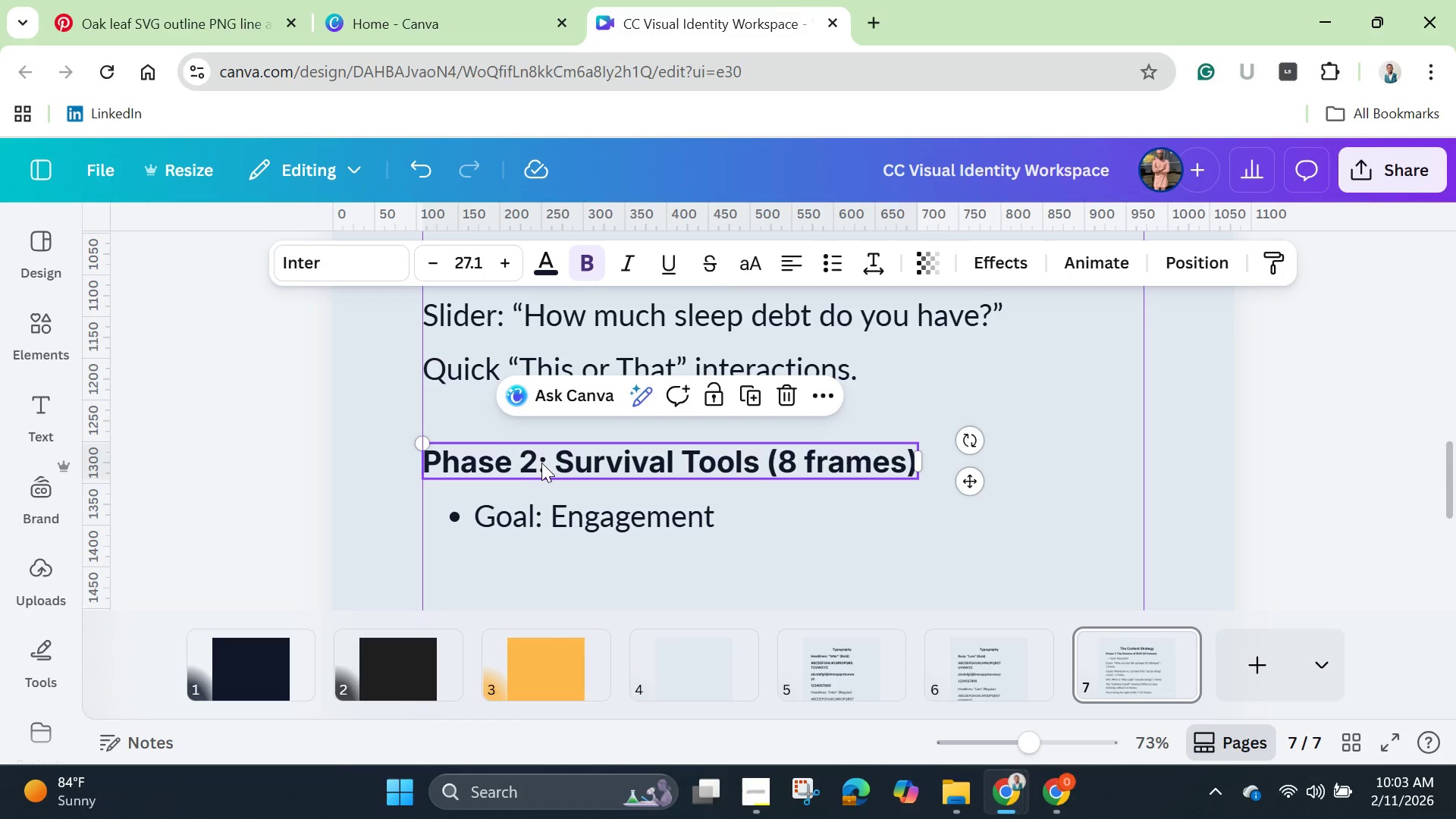 
left_click([541, 463])
 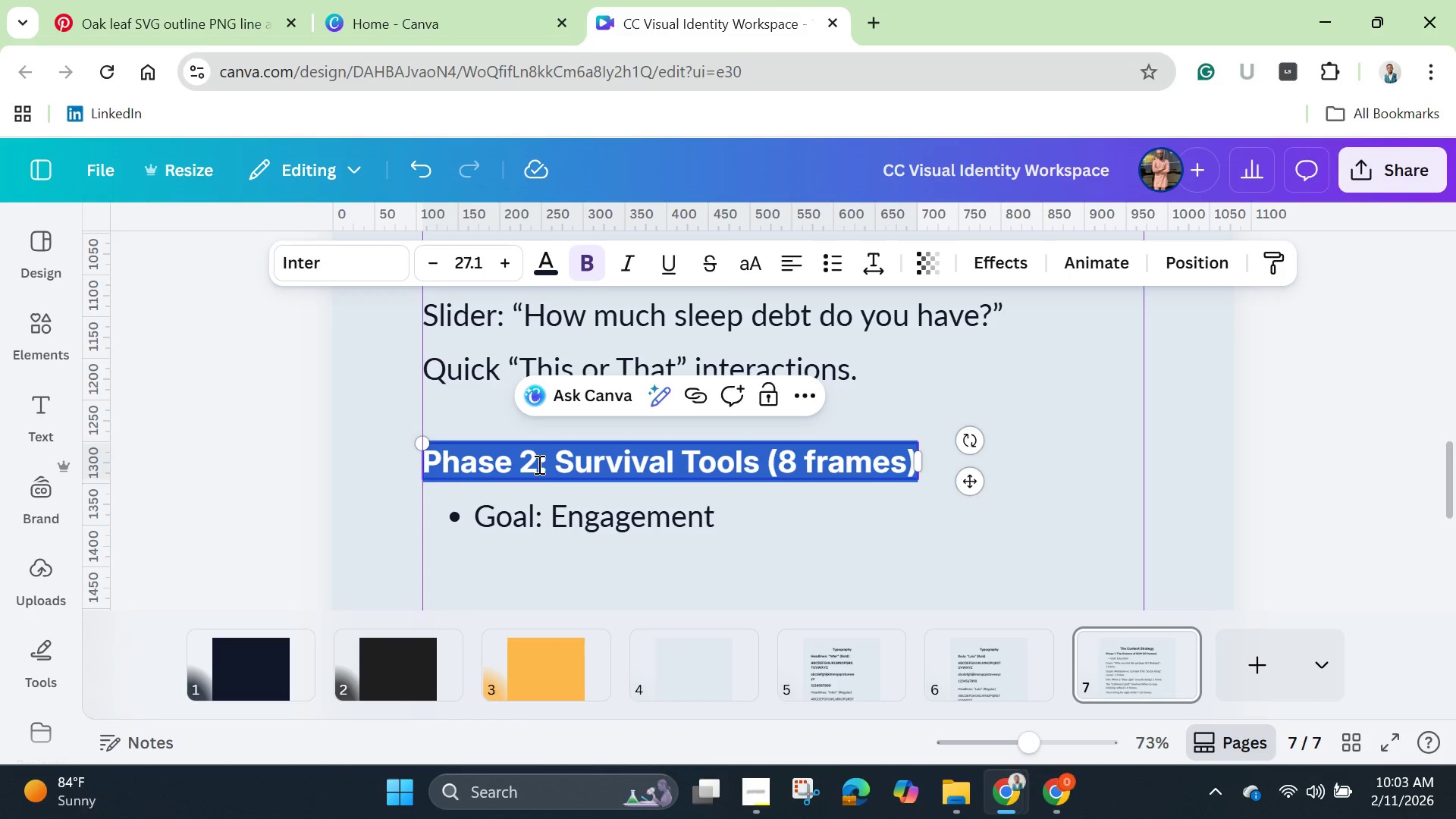 
left_click([538, 464])
 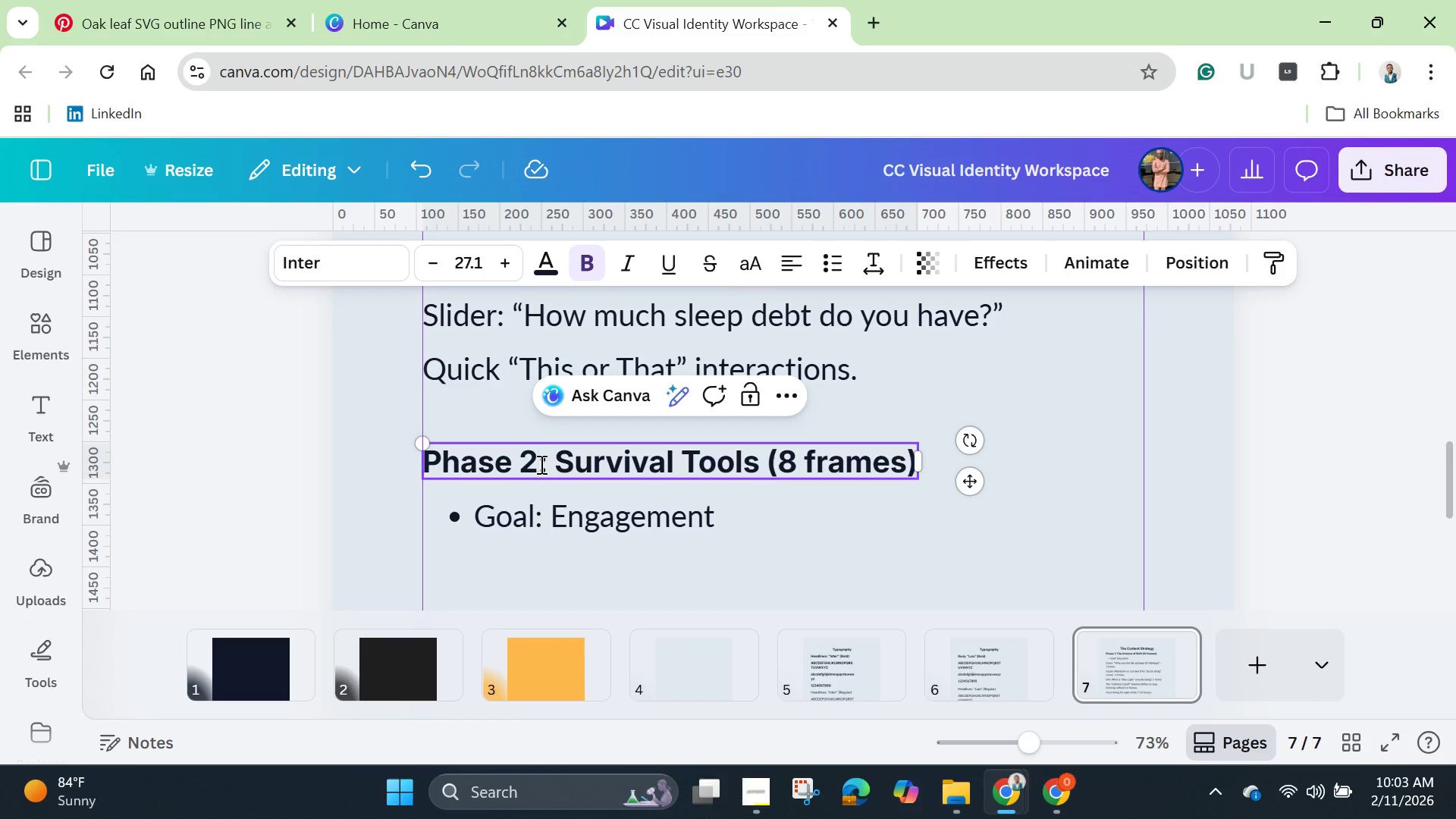 
key(Backspace)
 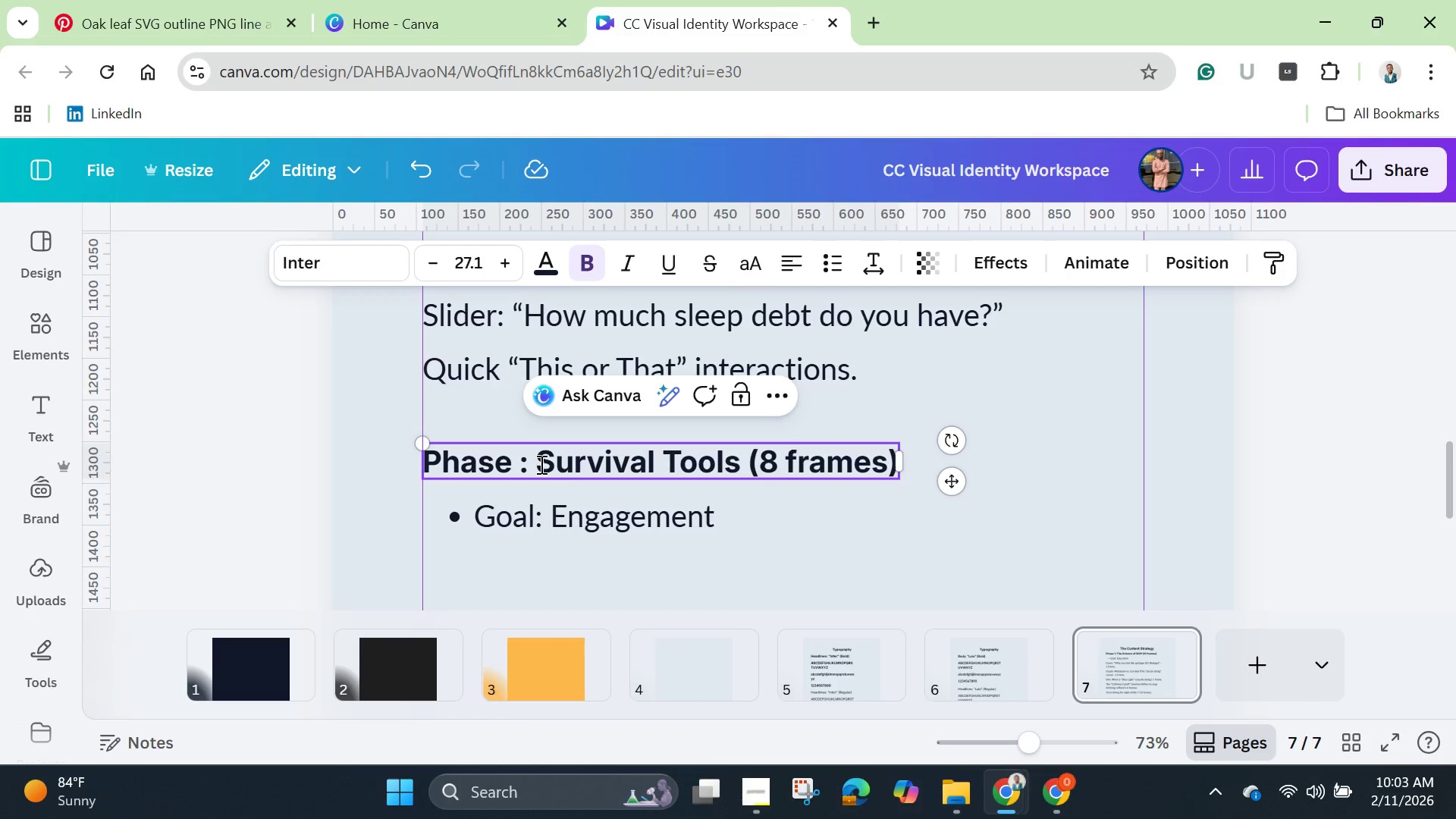 
key(3)
 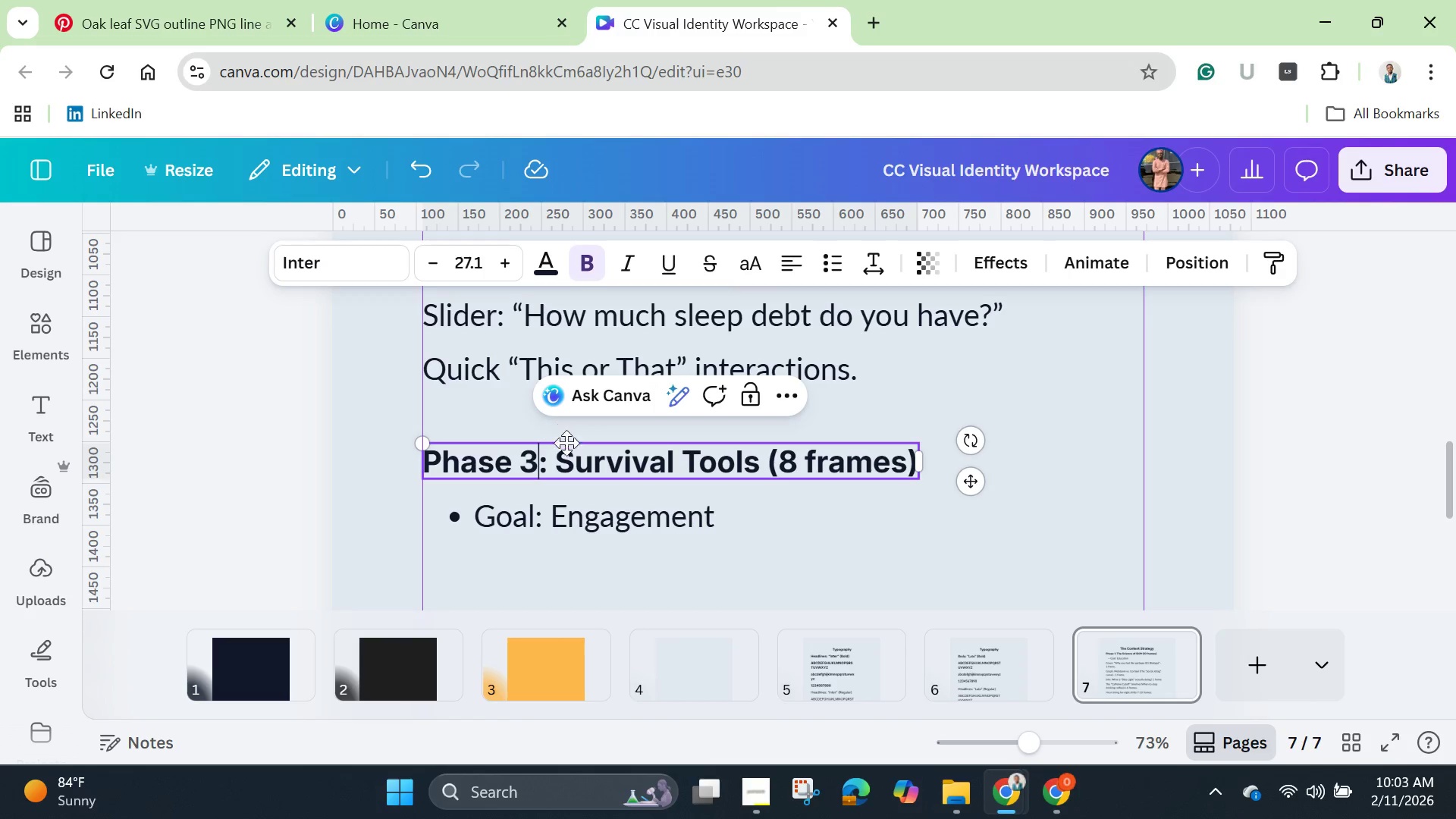 
left_click_drag(start_coordinate=[563, 466], to_coordinate=[755, 468])
 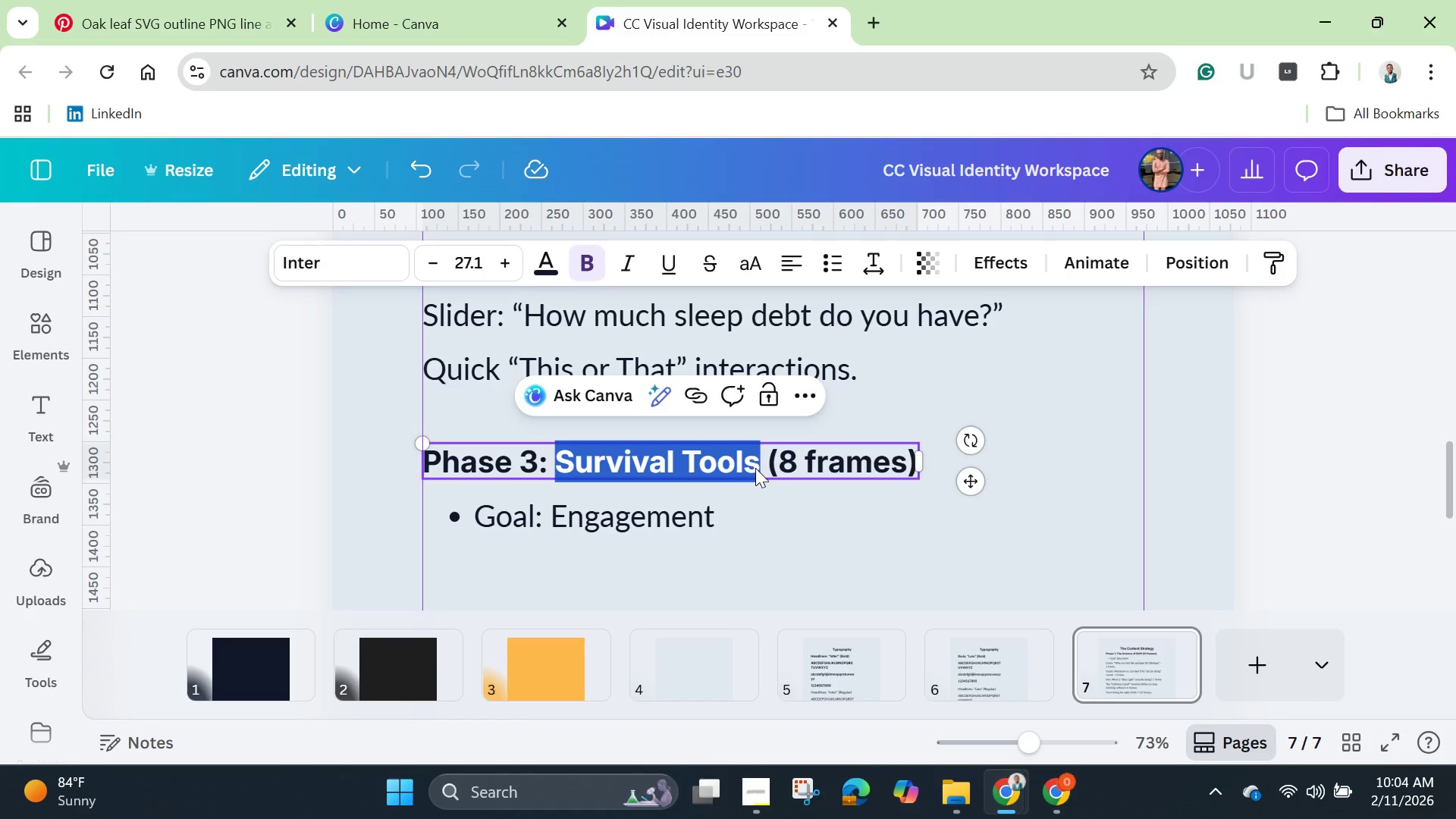 
key(Backspace)
type(Onboarding)
 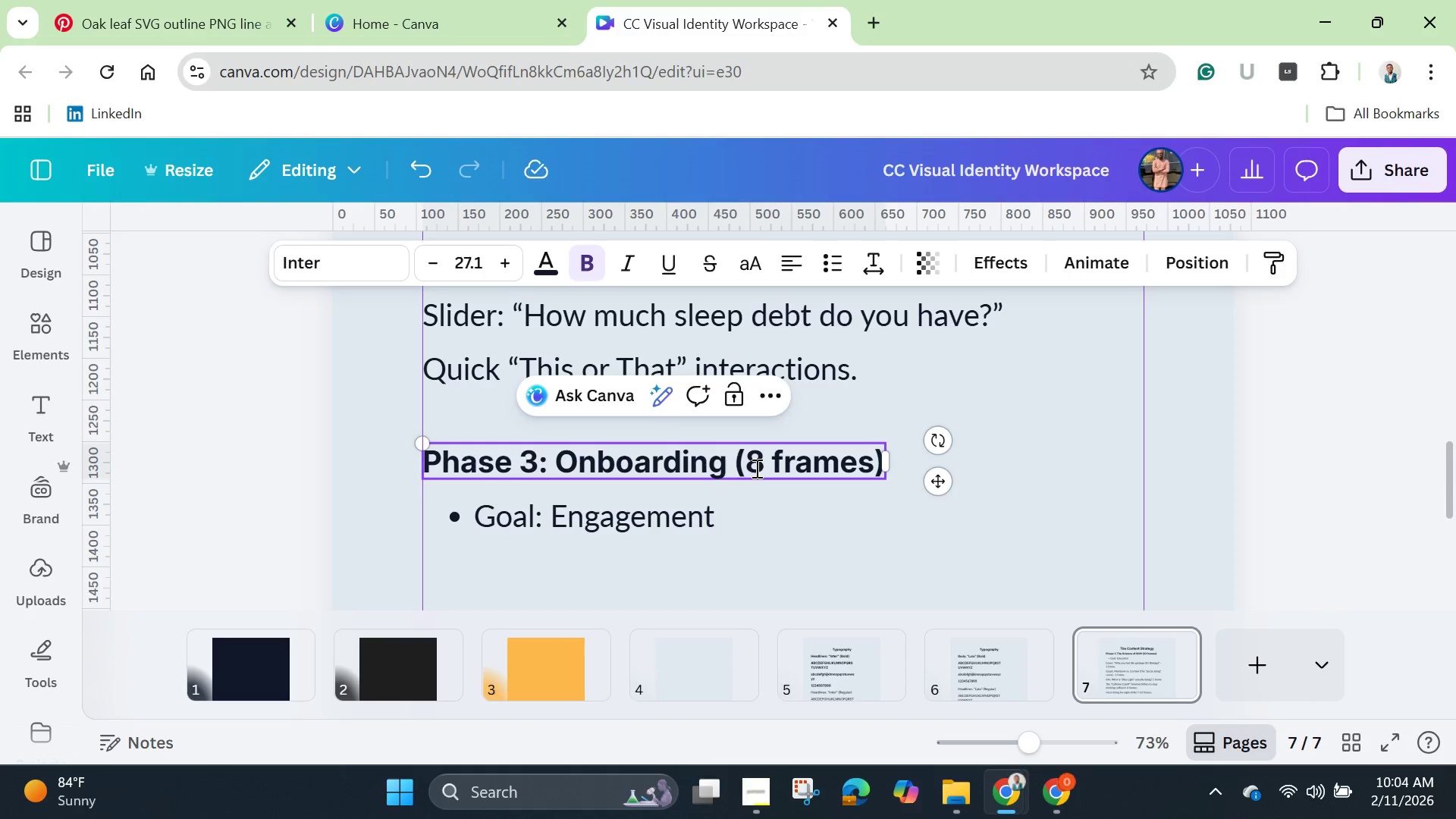 
left_click([767, 467])
 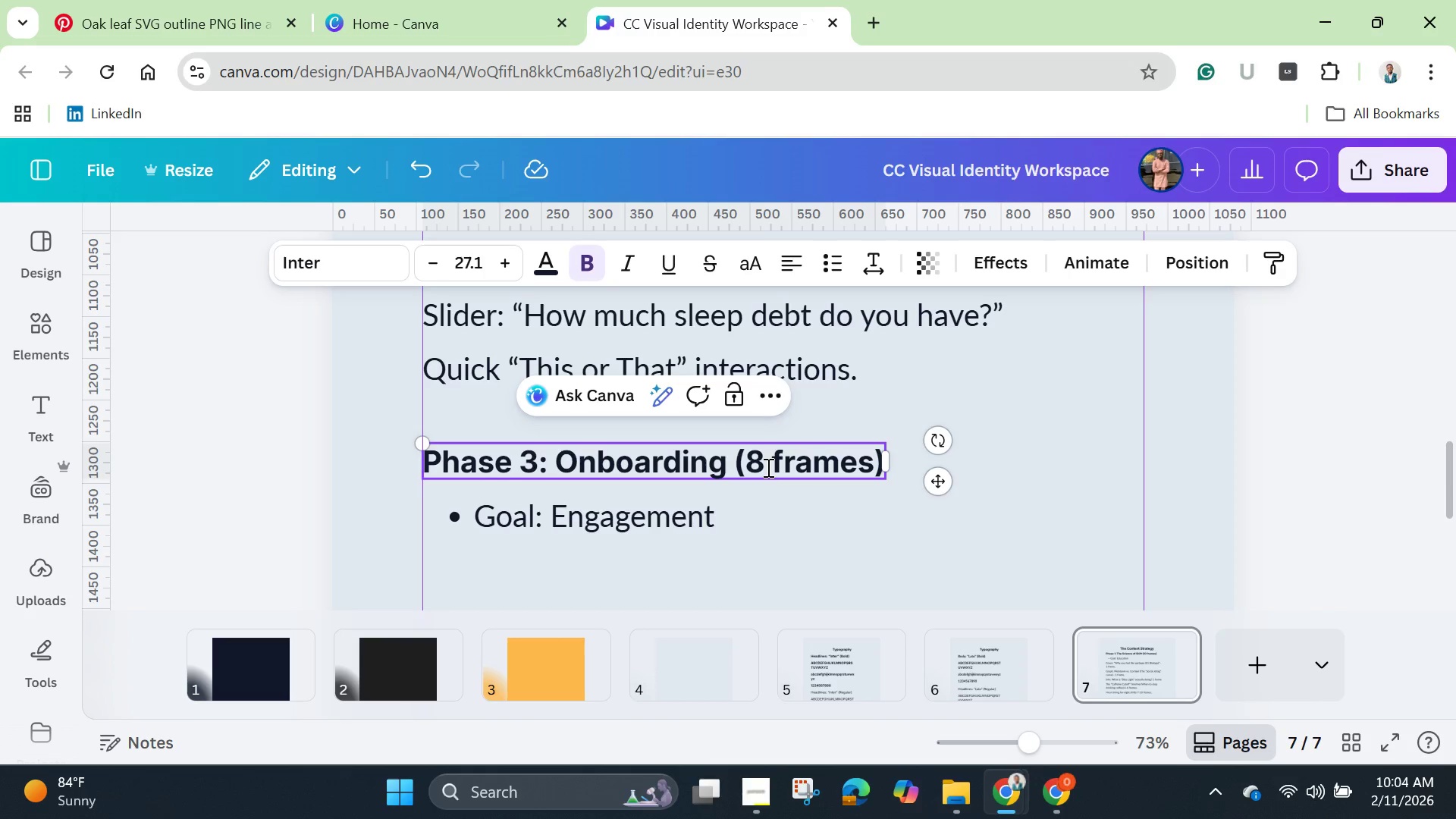 
key(Backspace)
 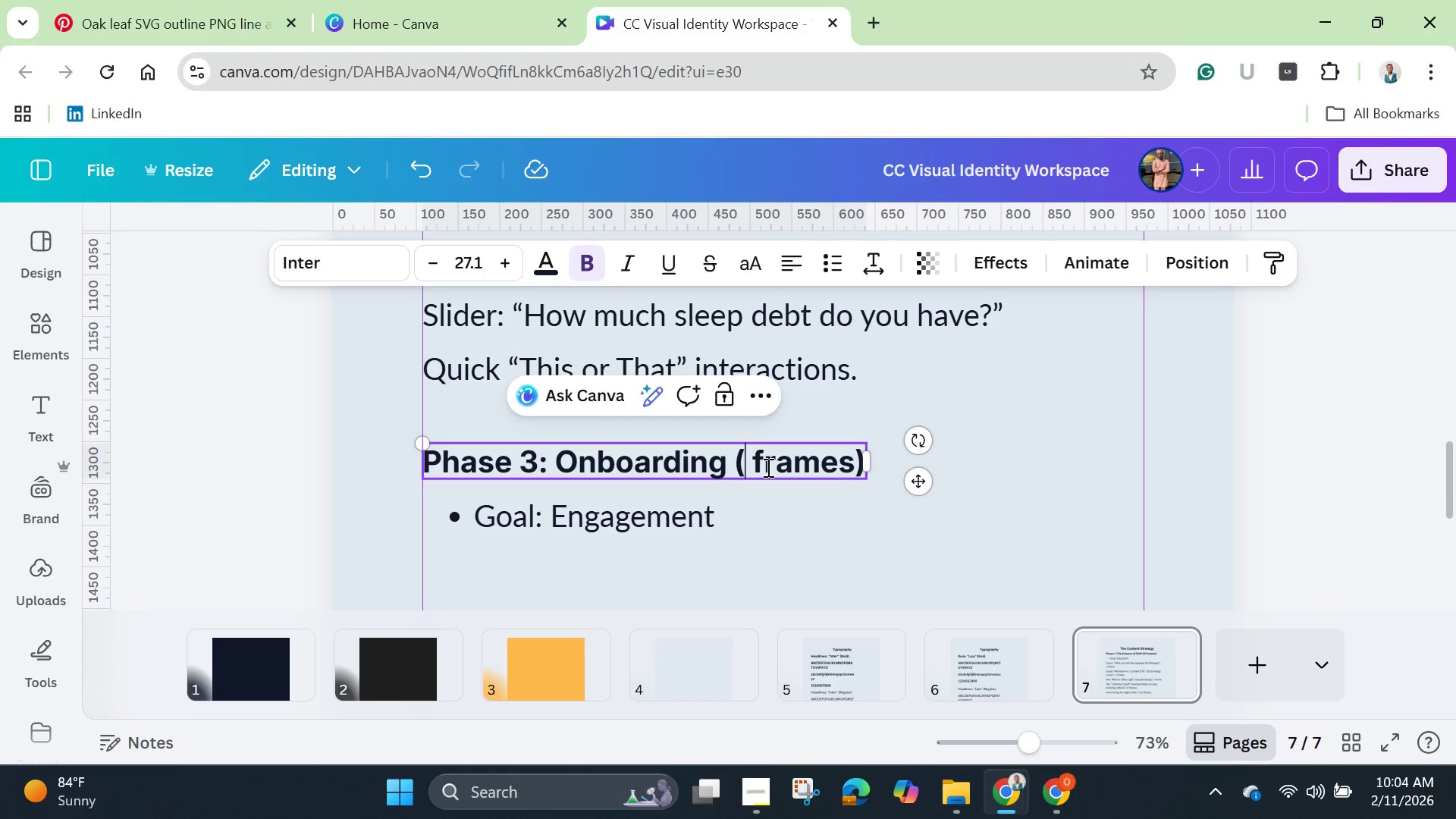 
key(7)
 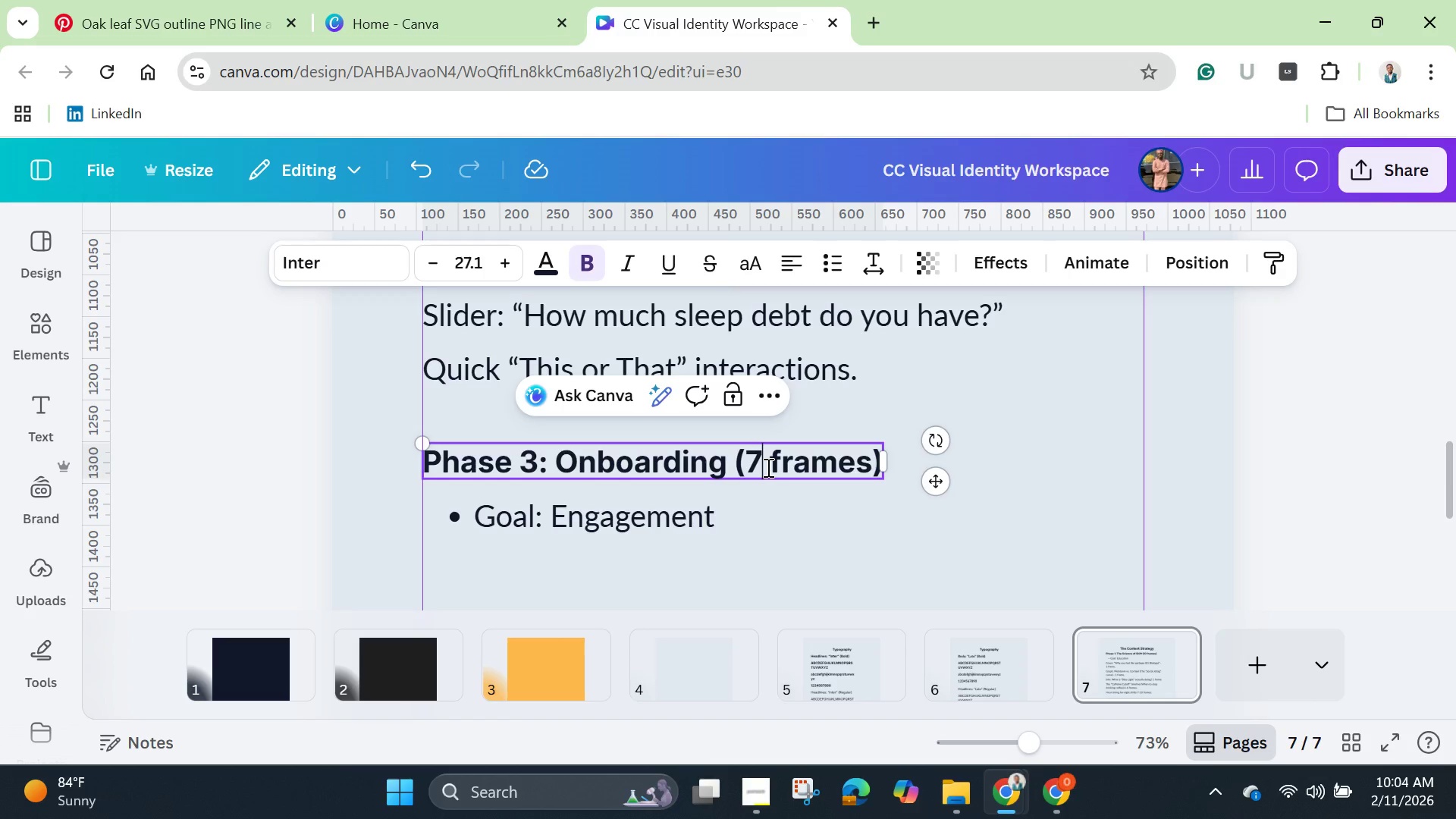 
mouse_move([606, 513])
 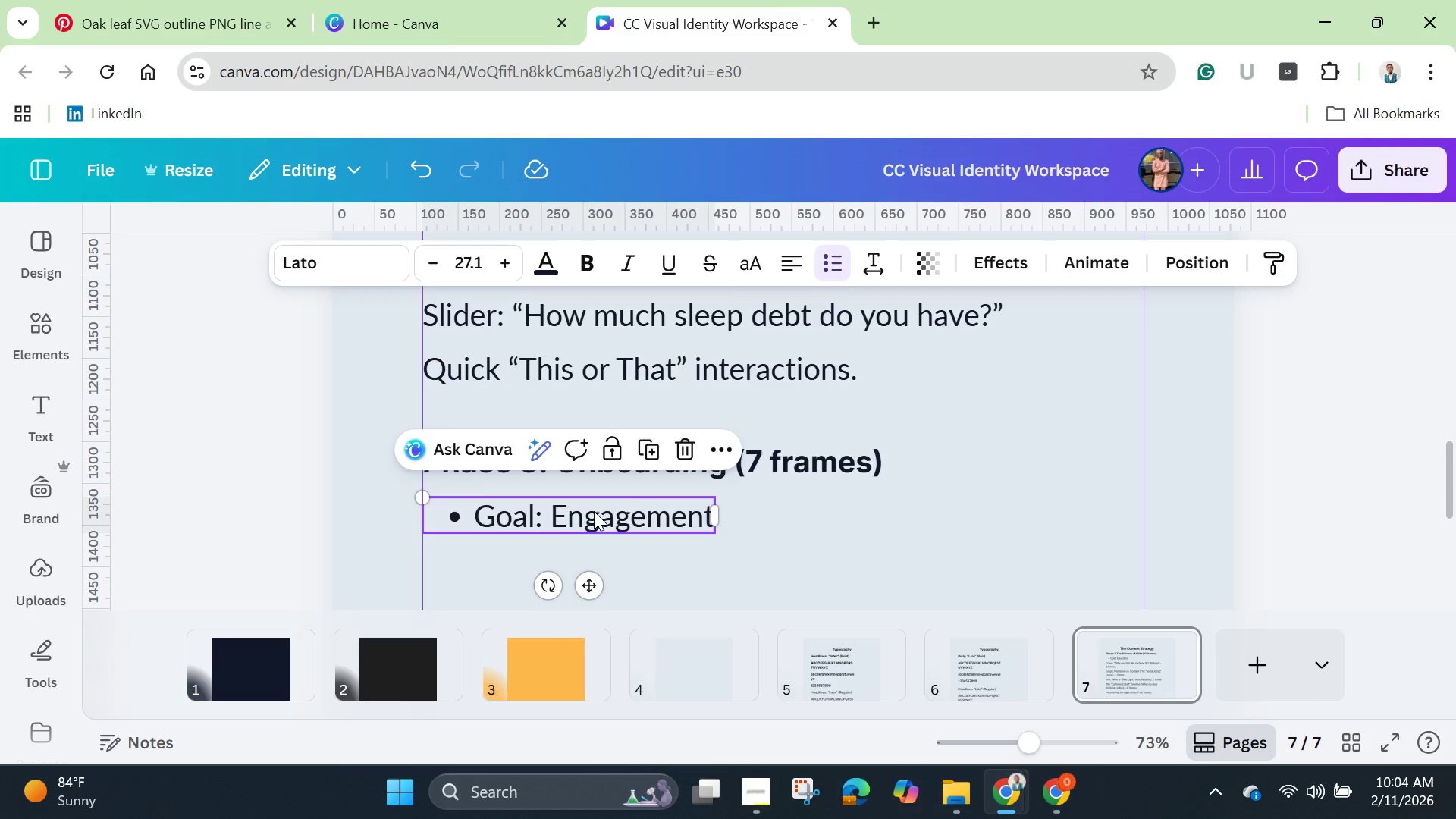 
left_click([594, 511])
 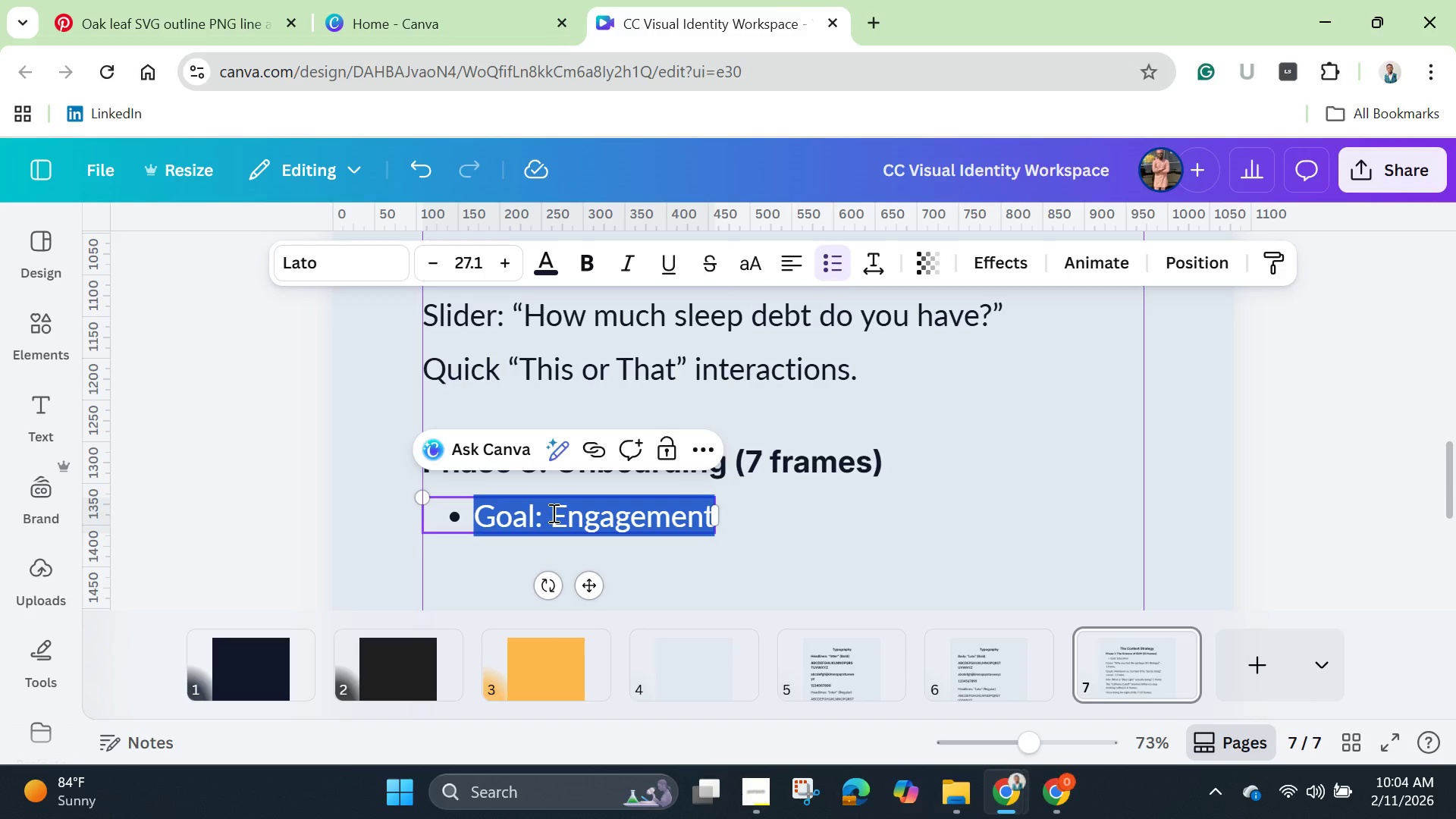 
left_click([552, 513])
 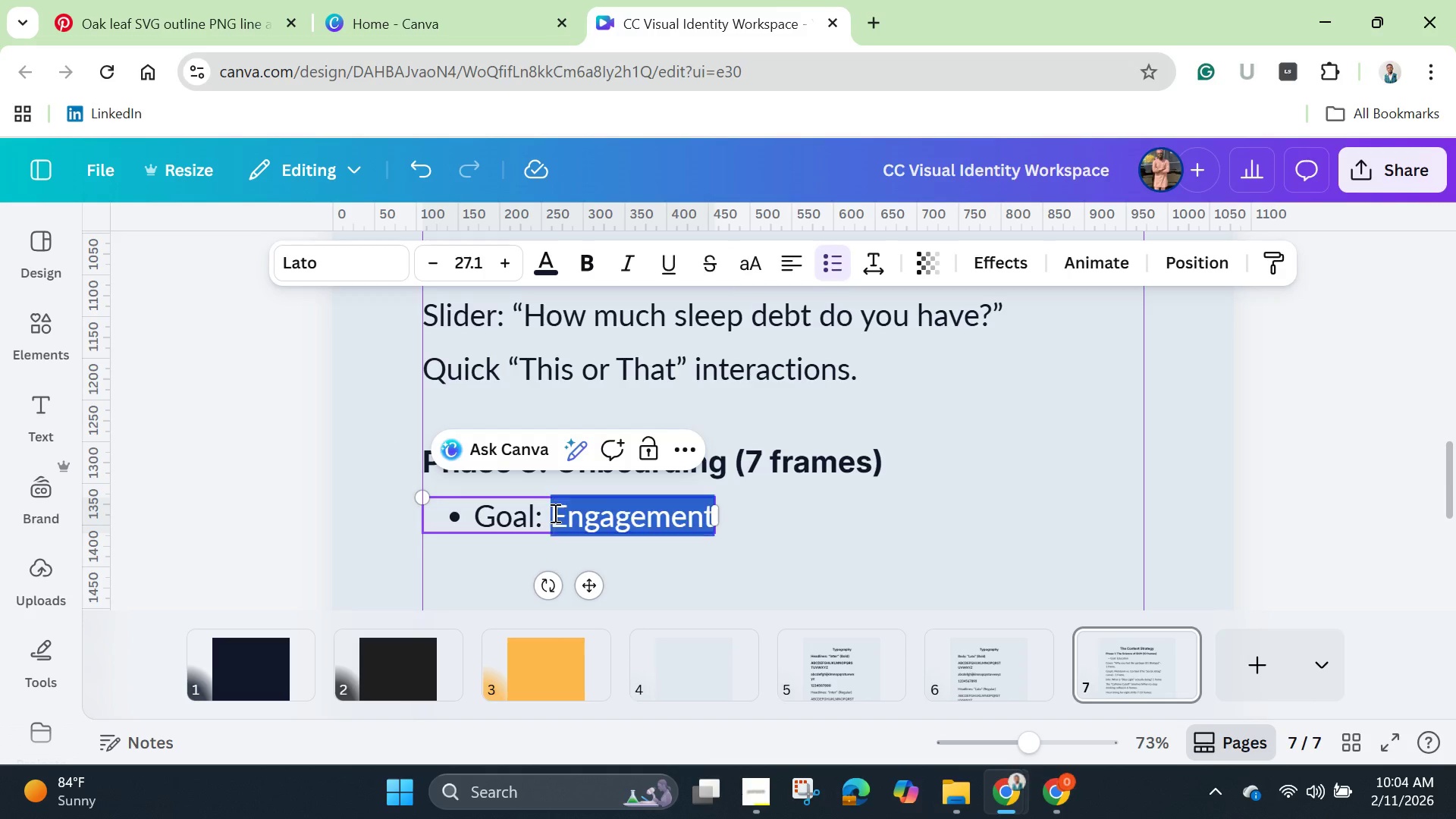 
left_click_drag(start_coordinate=[552, 513], to_coordinate=[695, 513])
 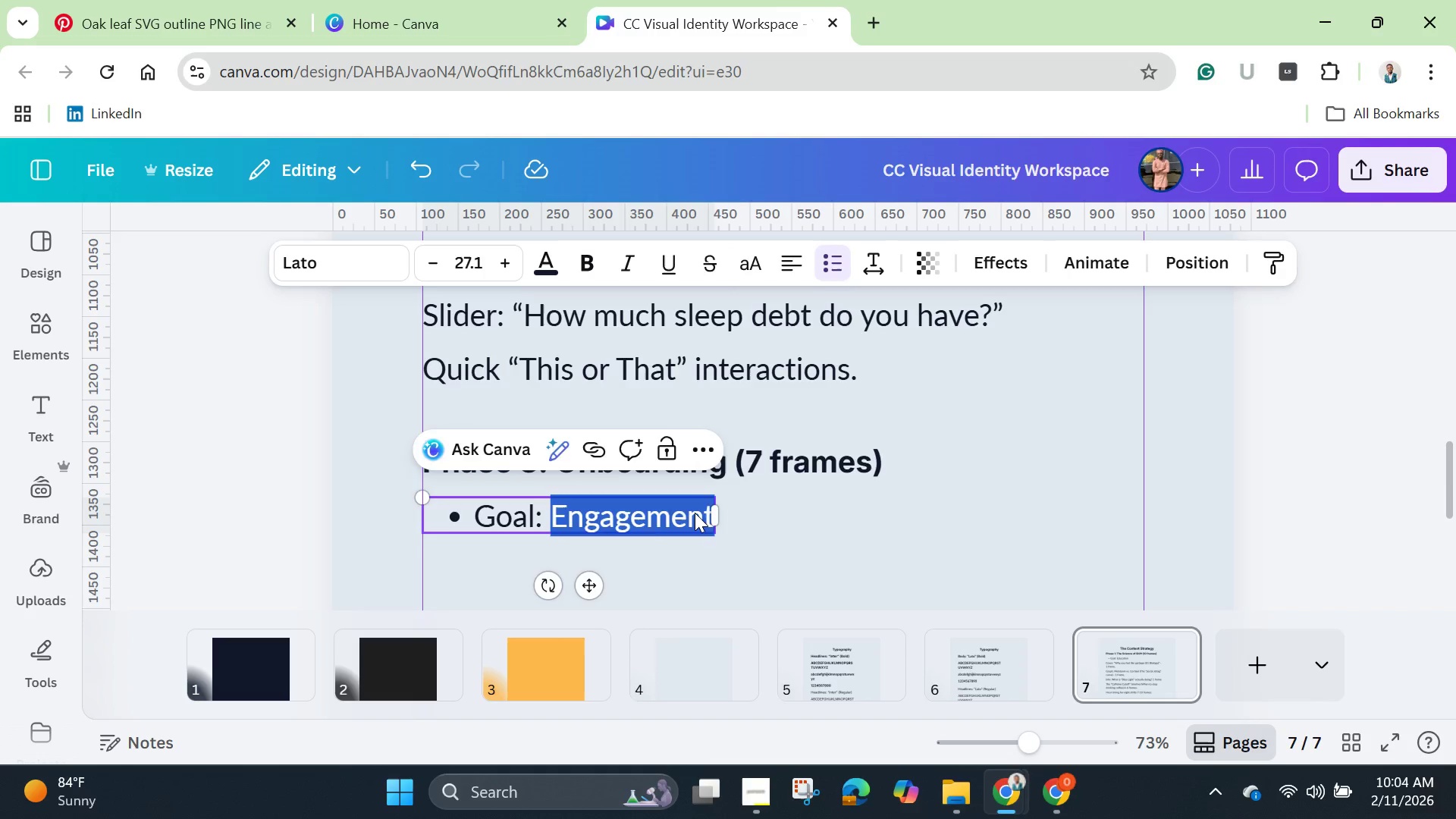 
key(Backspace)
type(Conversion)
 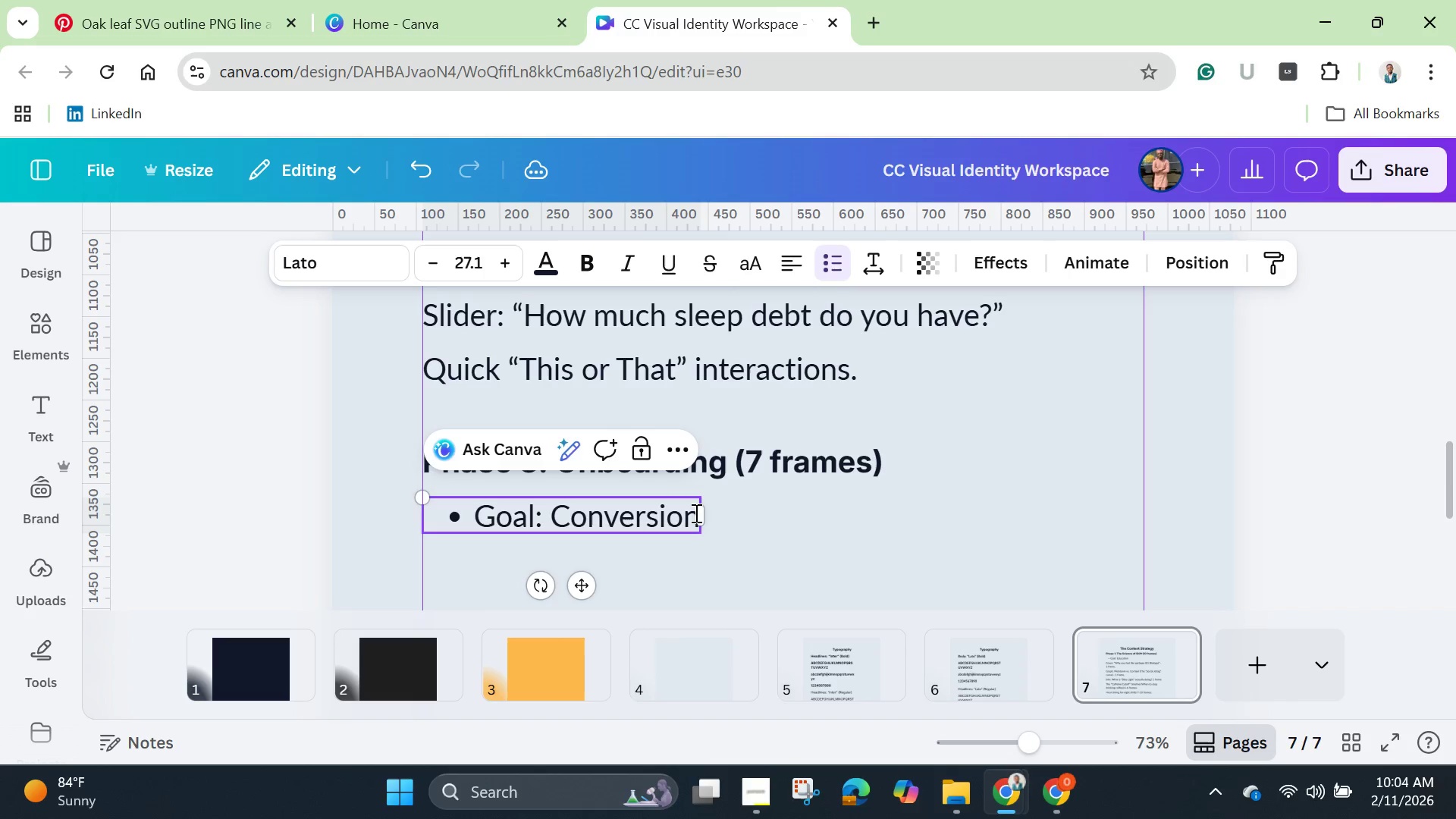 
key(Period)
 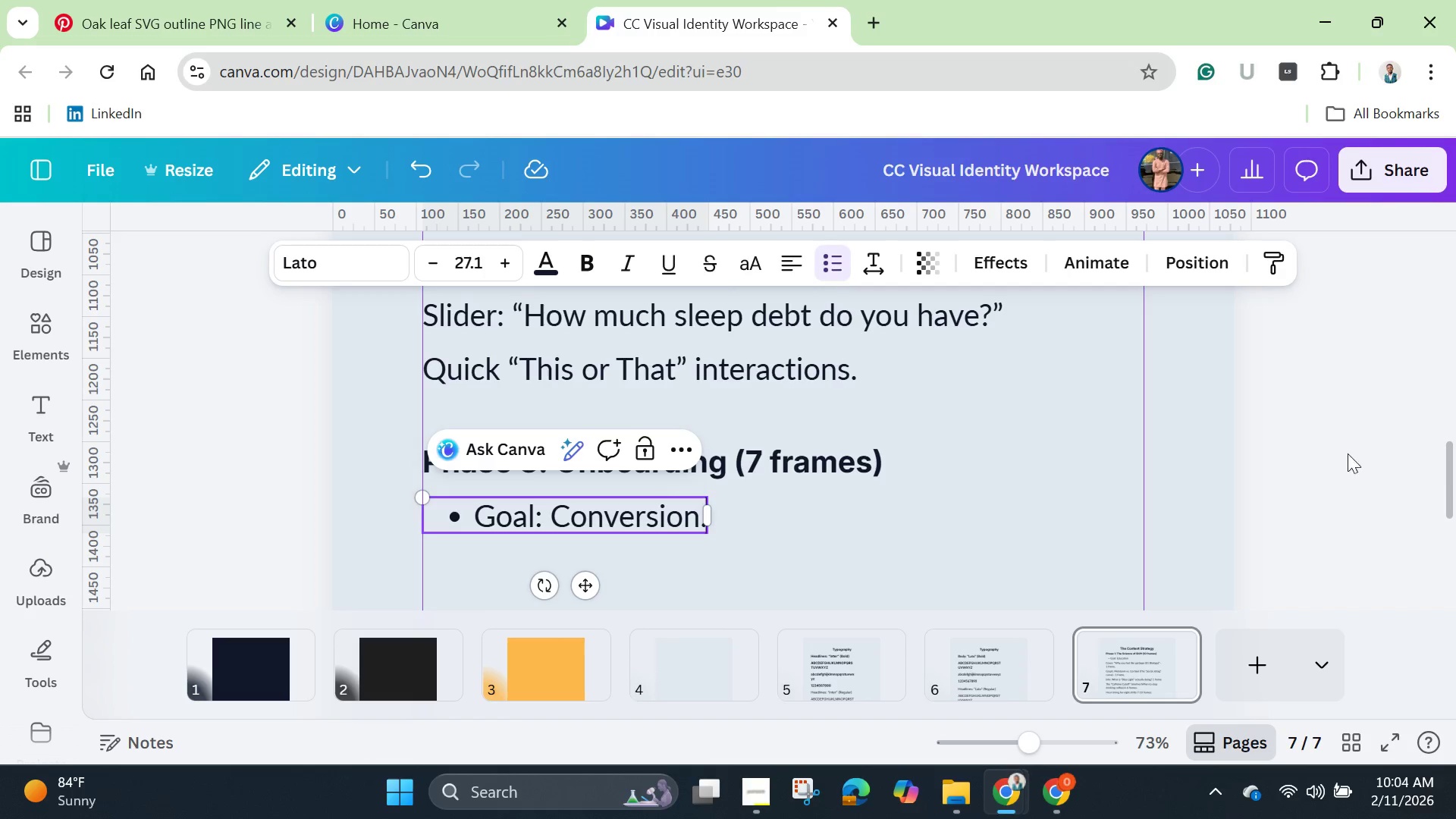 
left_click_drag(start_coordinate=[1451, 488], to_coordinate=[1455, 522])
 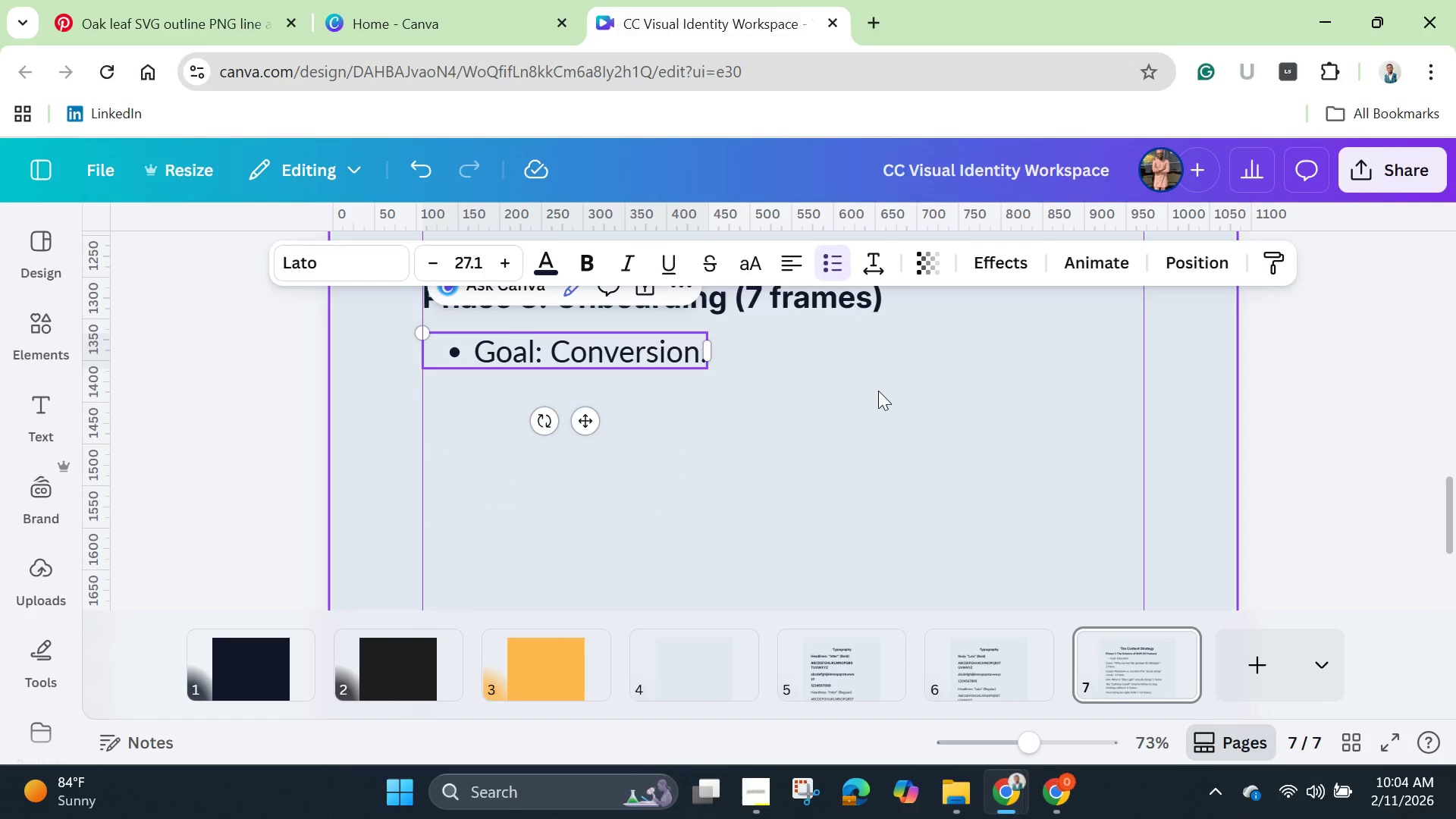 
left_click([878, 391])
 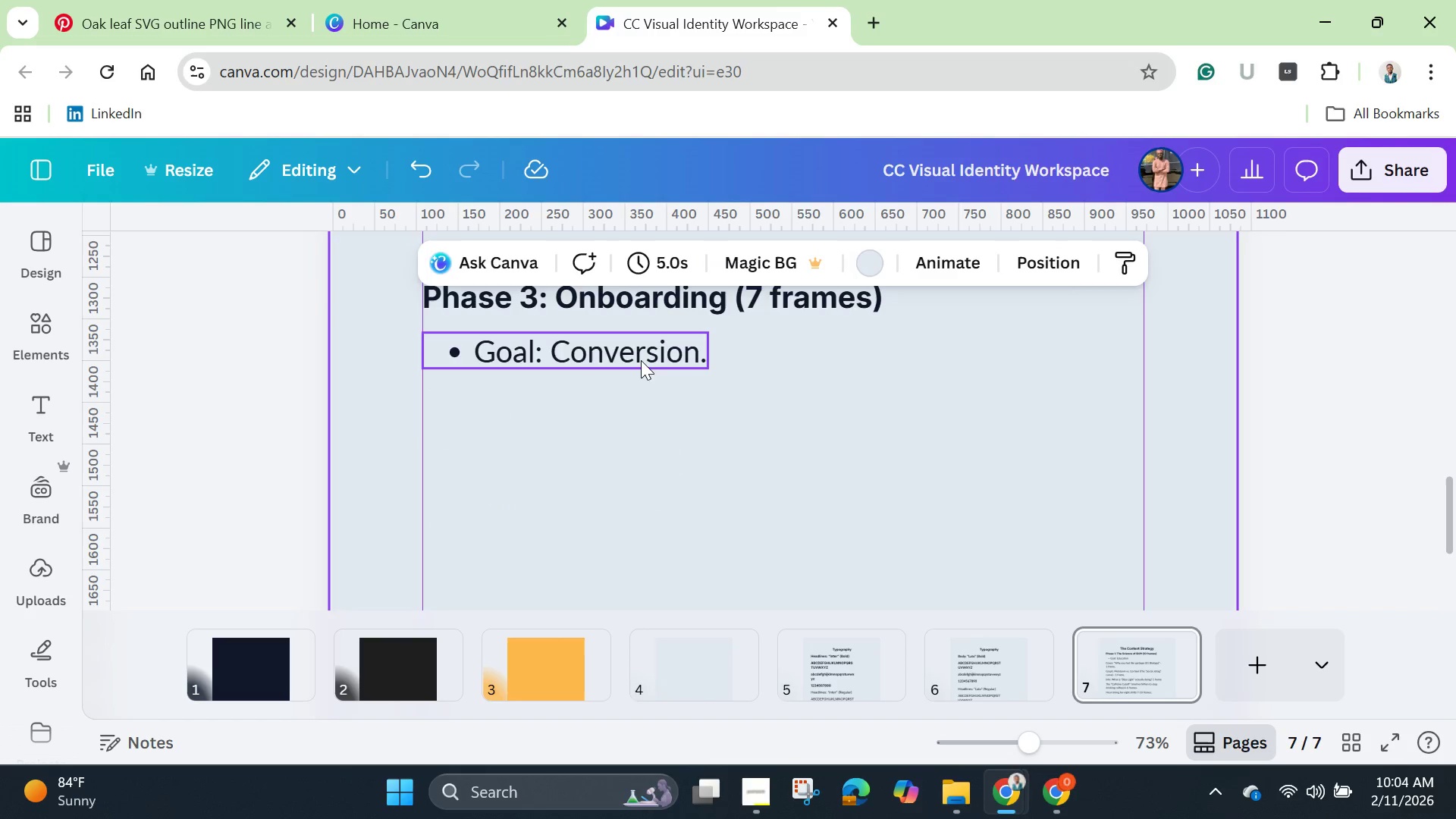 
left_click([641, 359])
 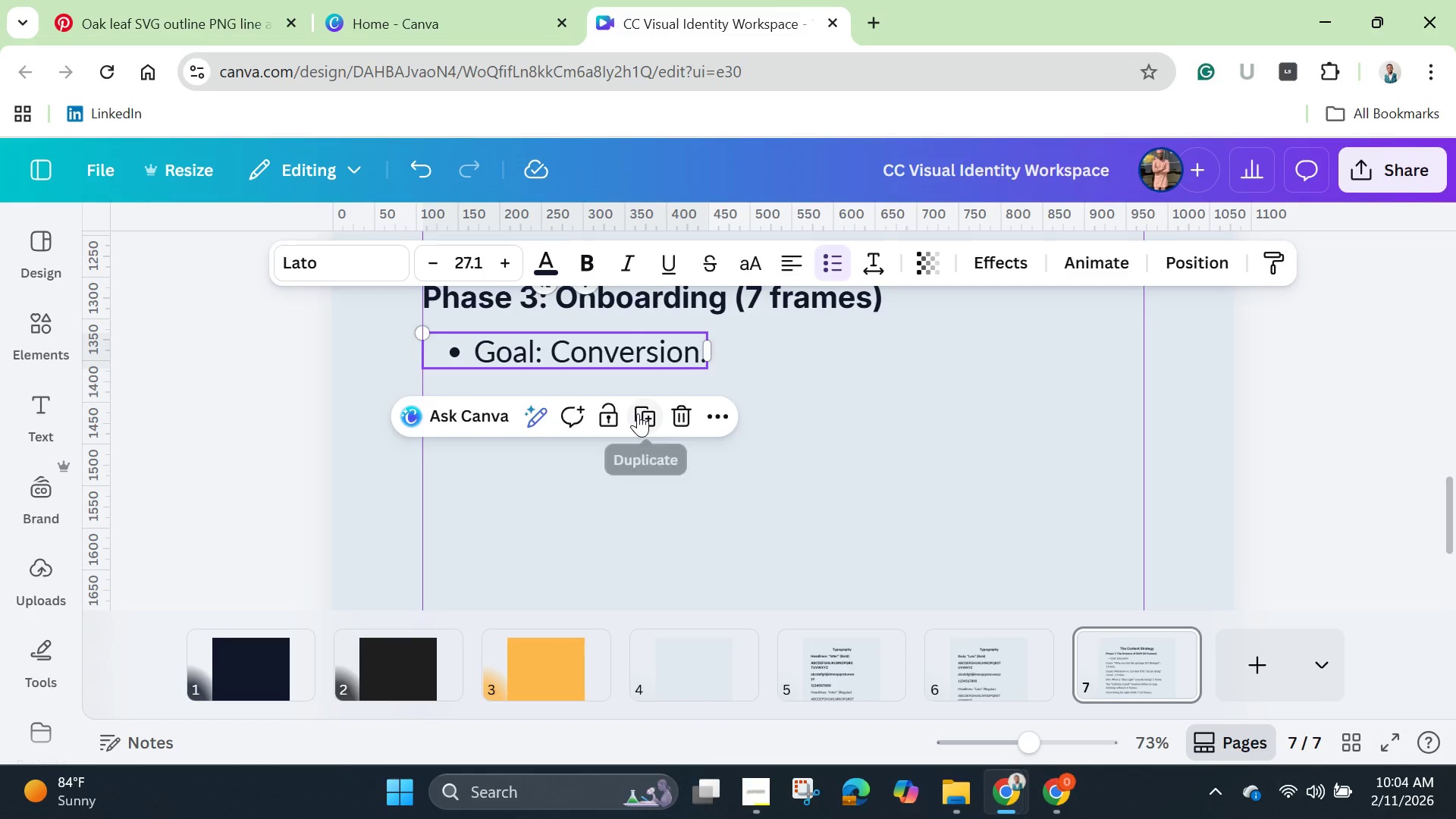 
left_click([640, 413])
 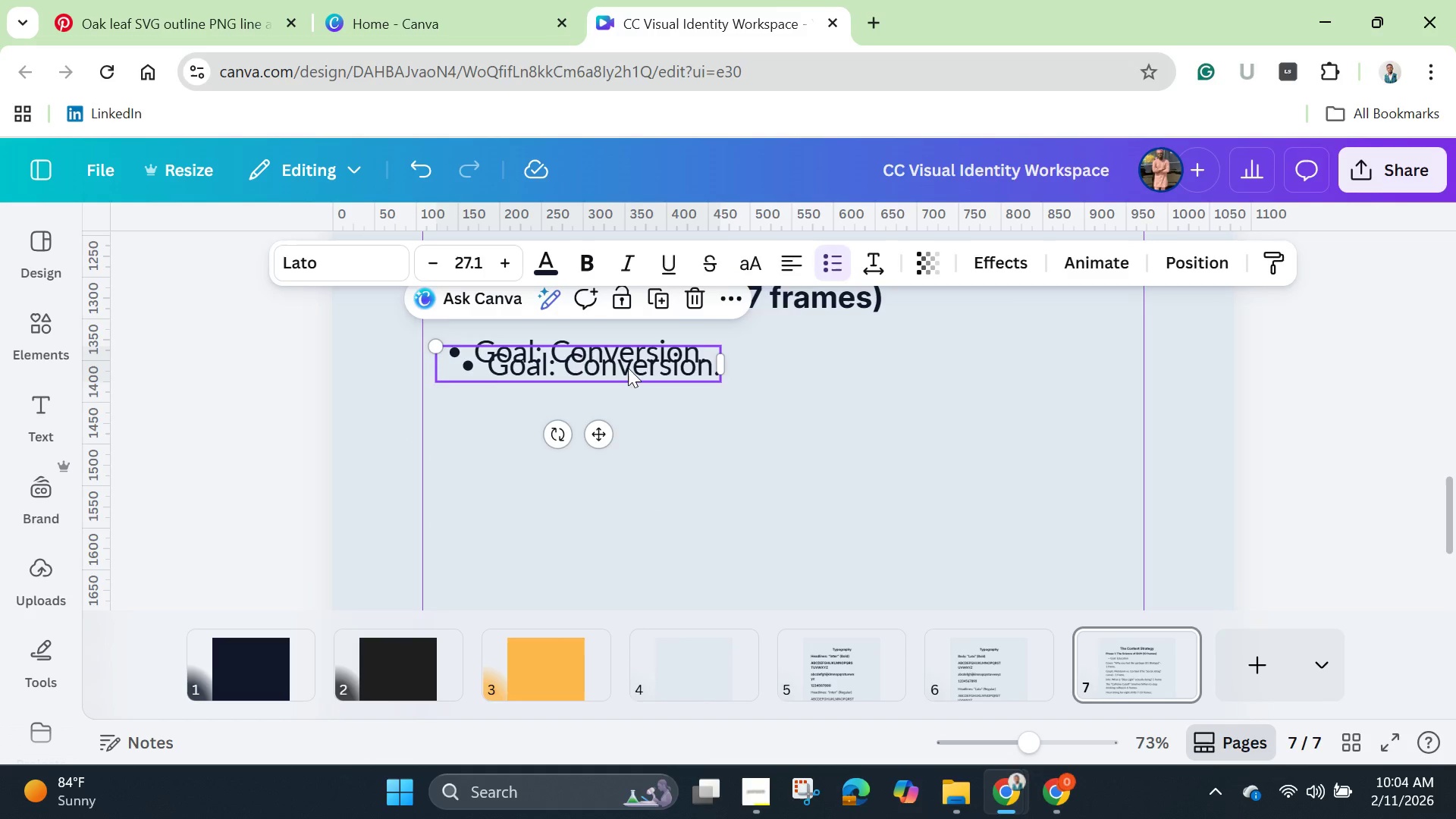 
left_click_drag(start_coordinate=[628, 368], to_coordinate=[614, 403])
 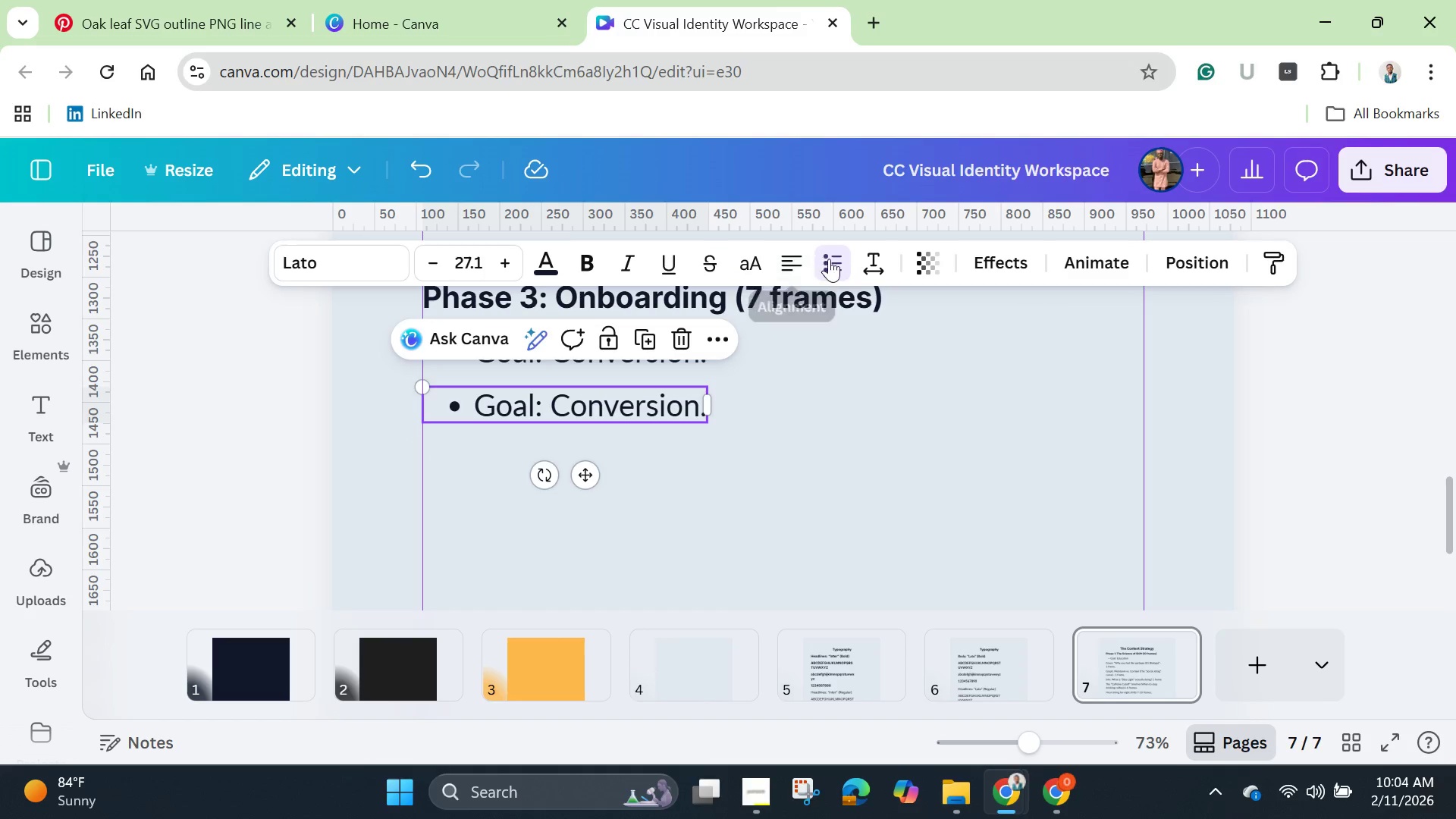 
left_click([833, 259])
 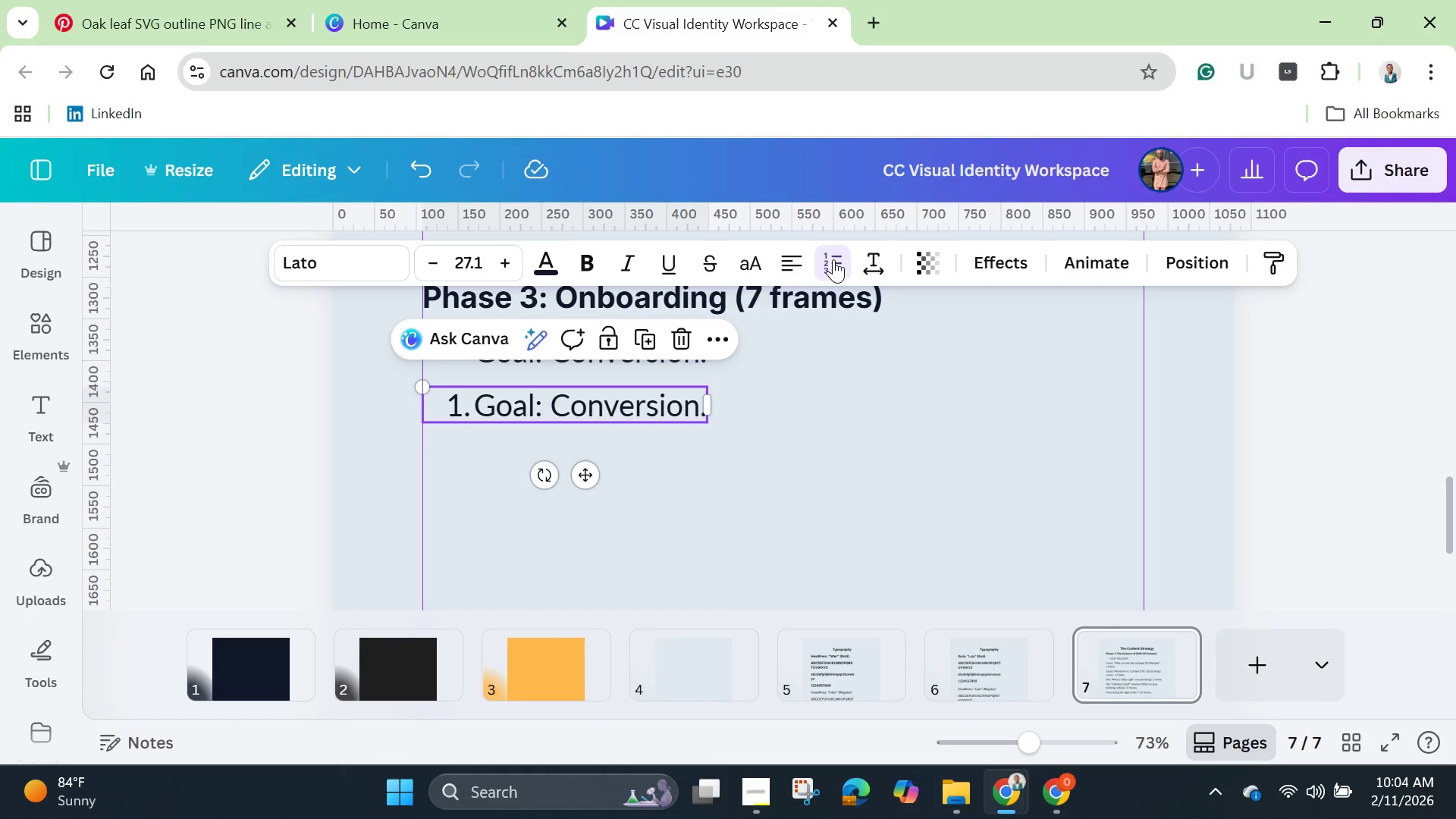 
left_click([833, 259])
 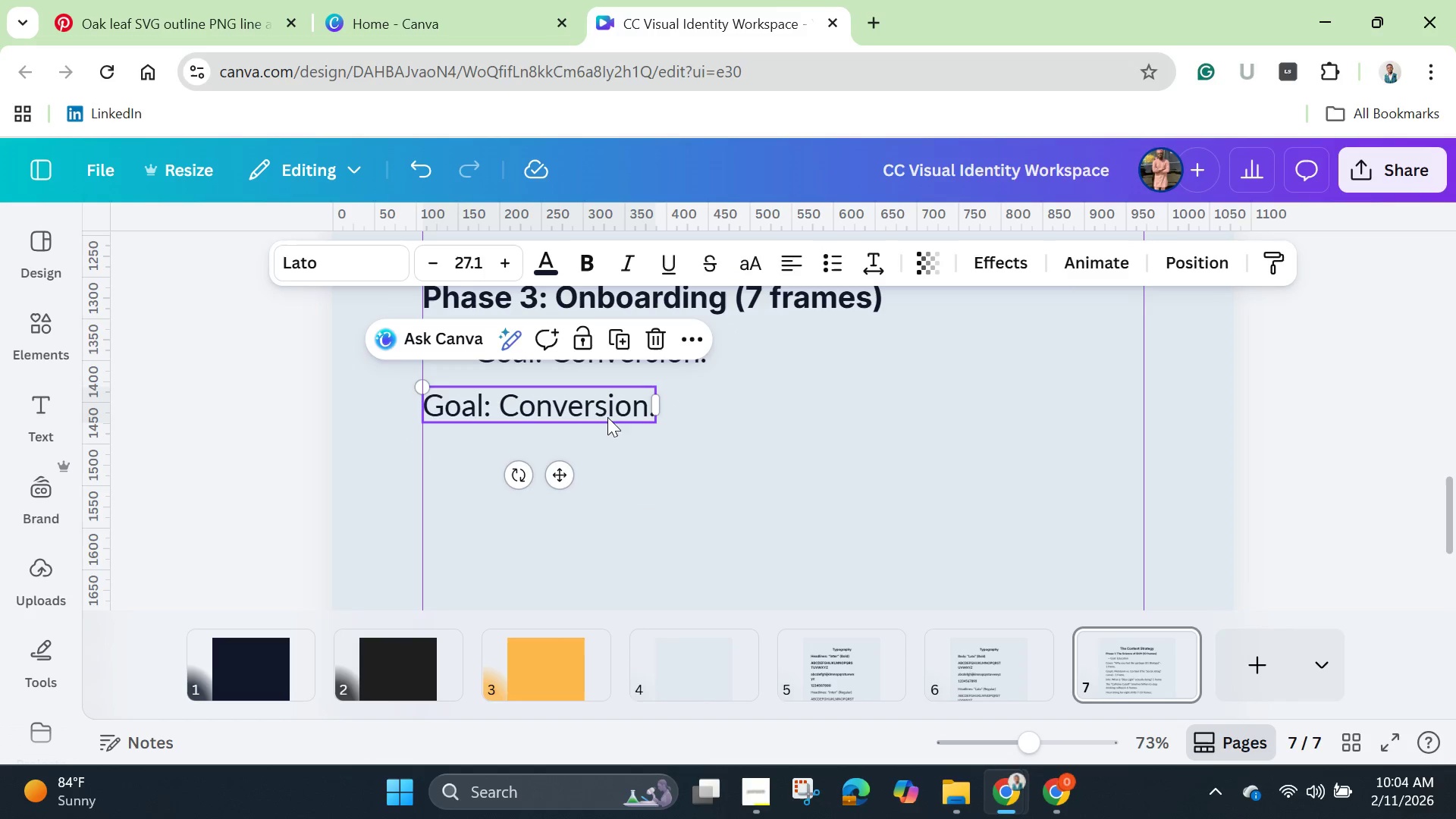 
left_click([586, 402])
 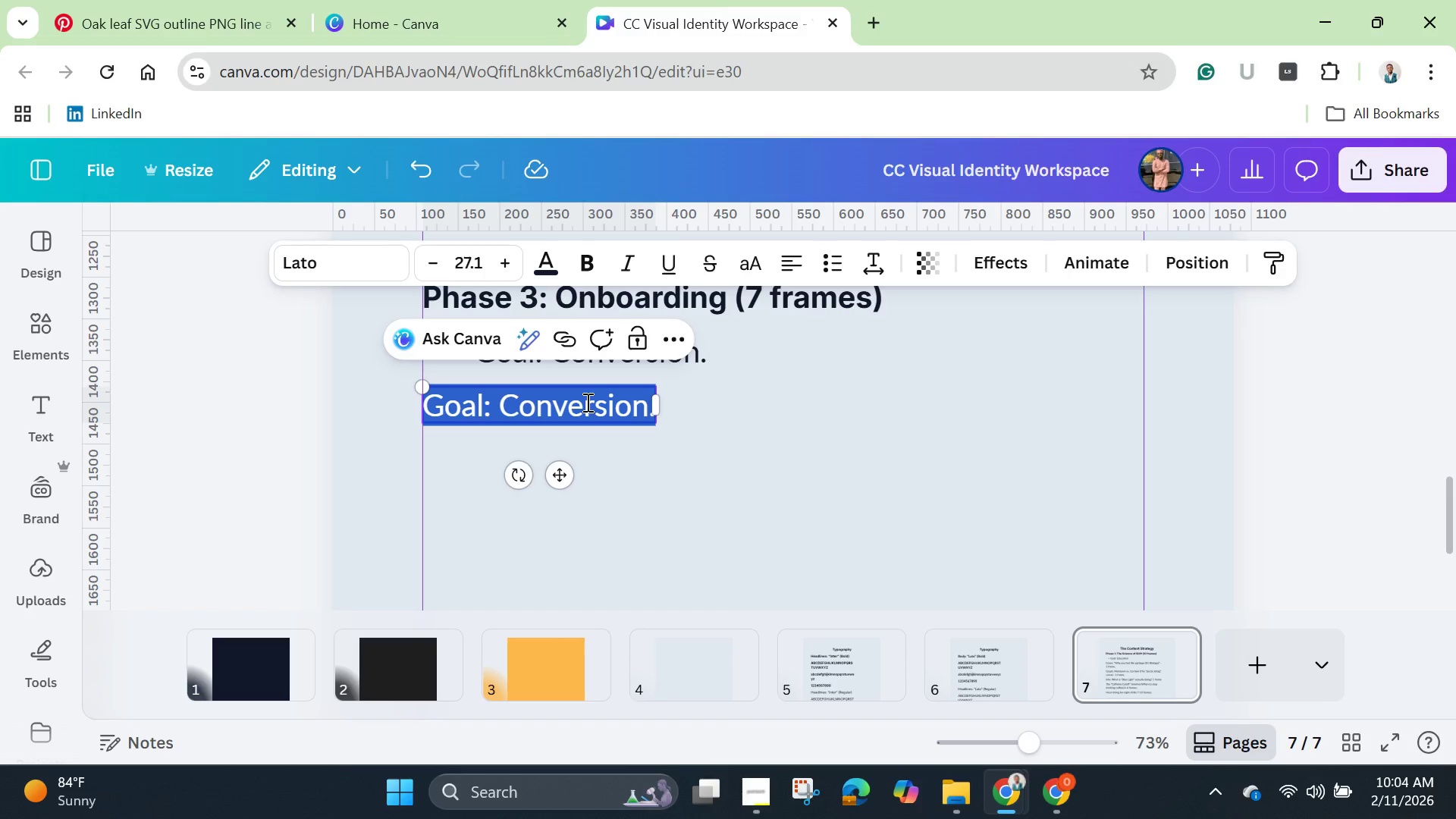 
key(Backspace)
type(Testimonal (Nurse or Developer).)
 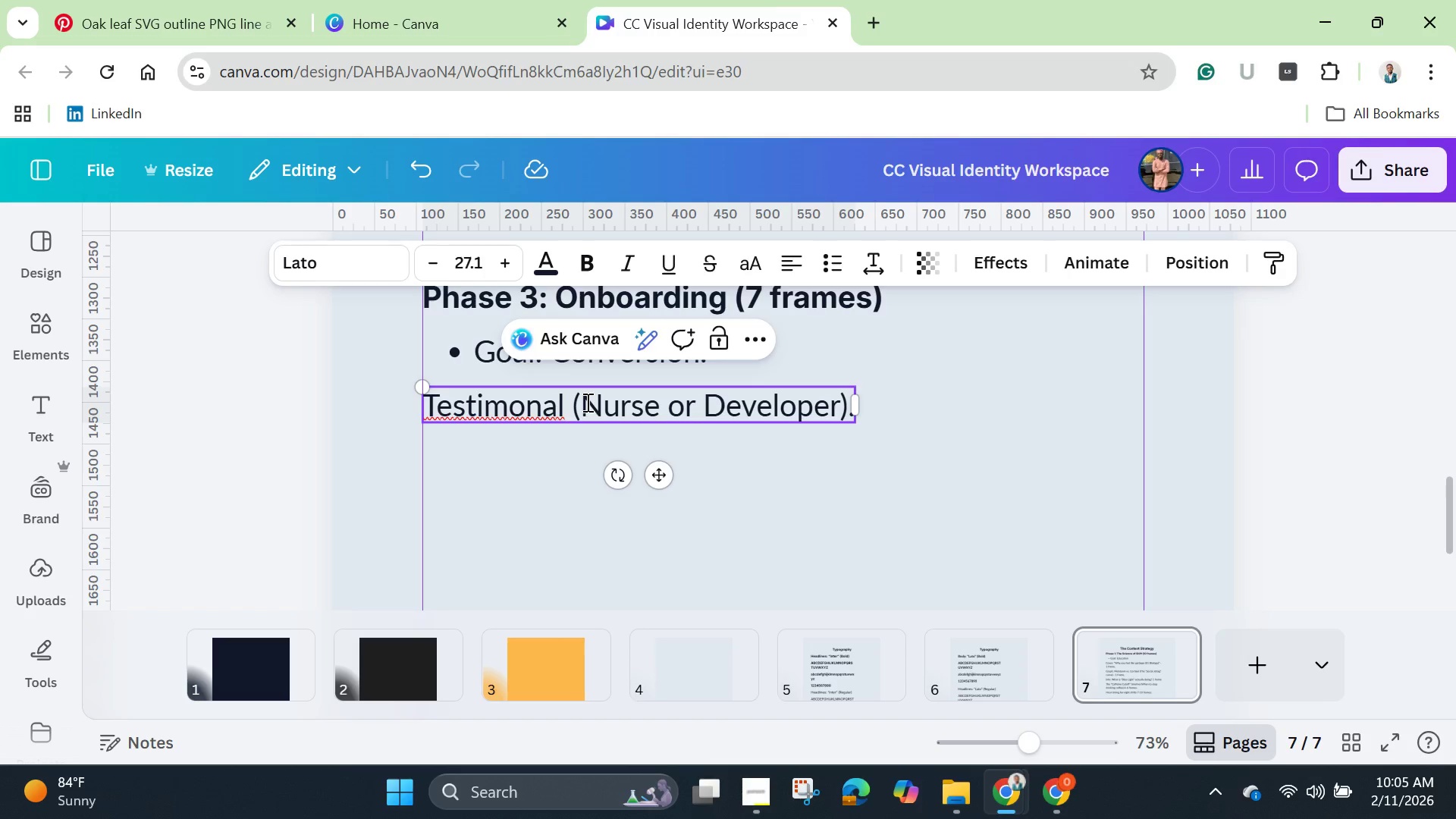 
left_click([777, 507])
 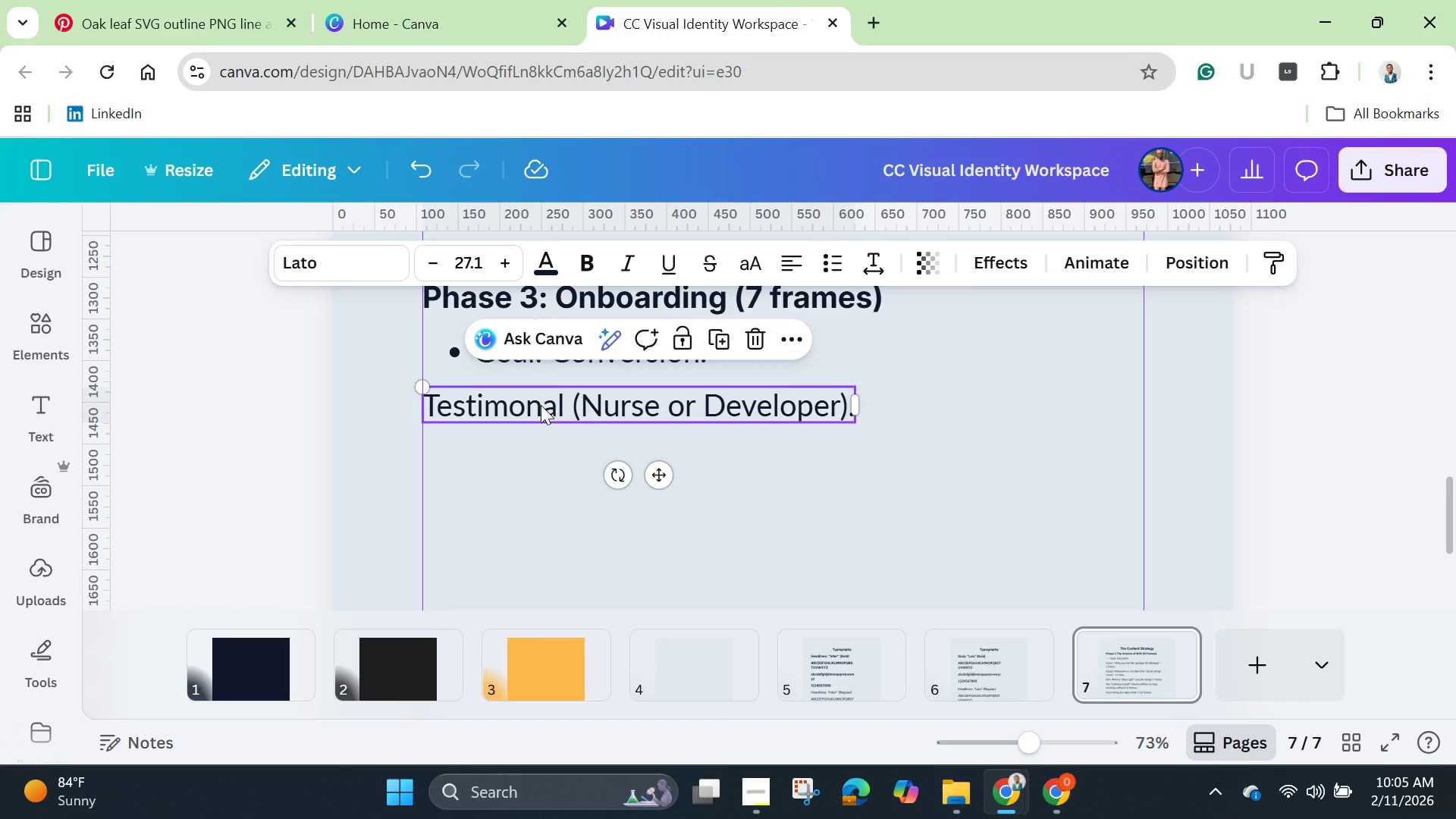 
double_click([539, 405])
 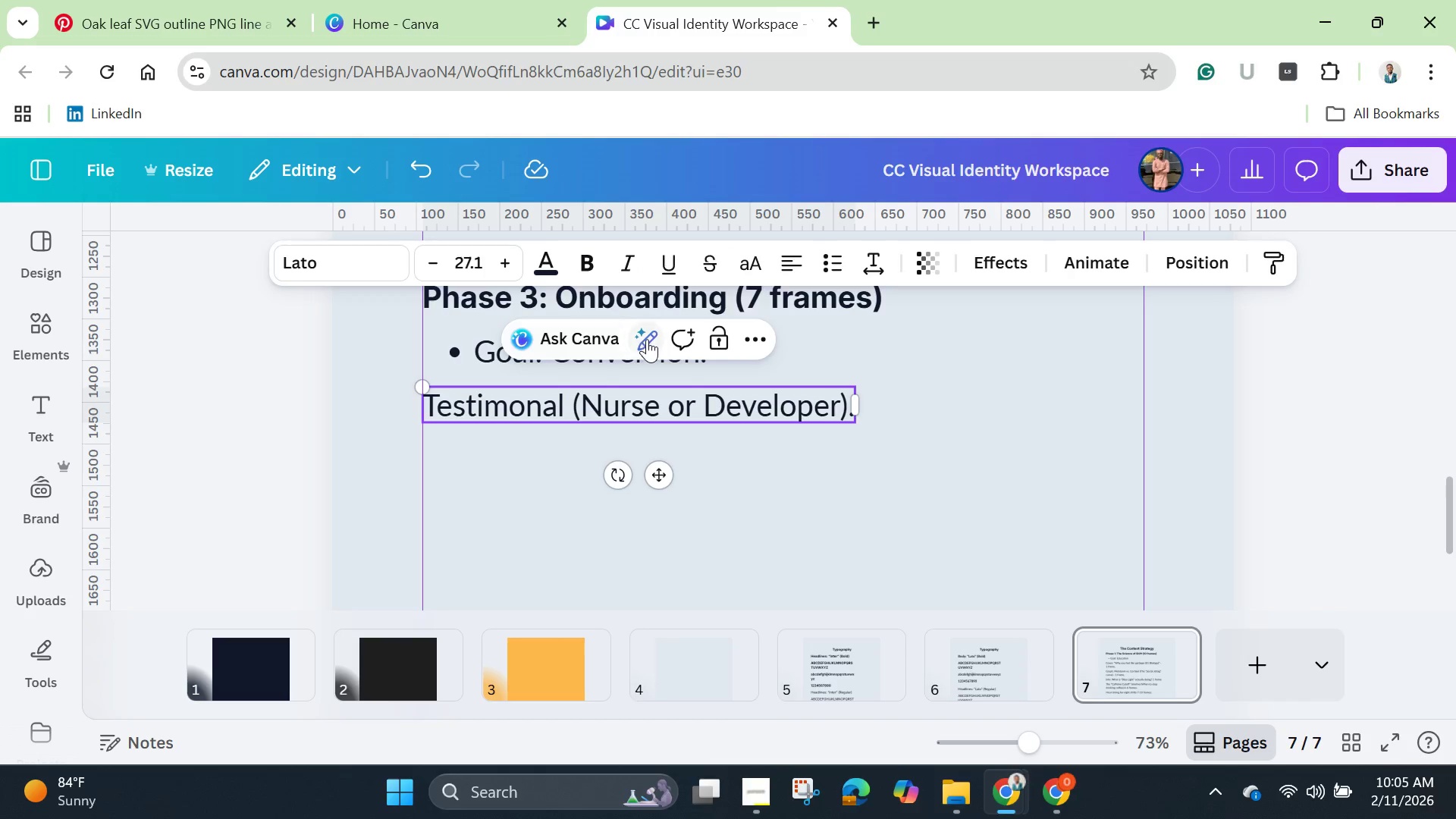 
left_click([648, 338])
 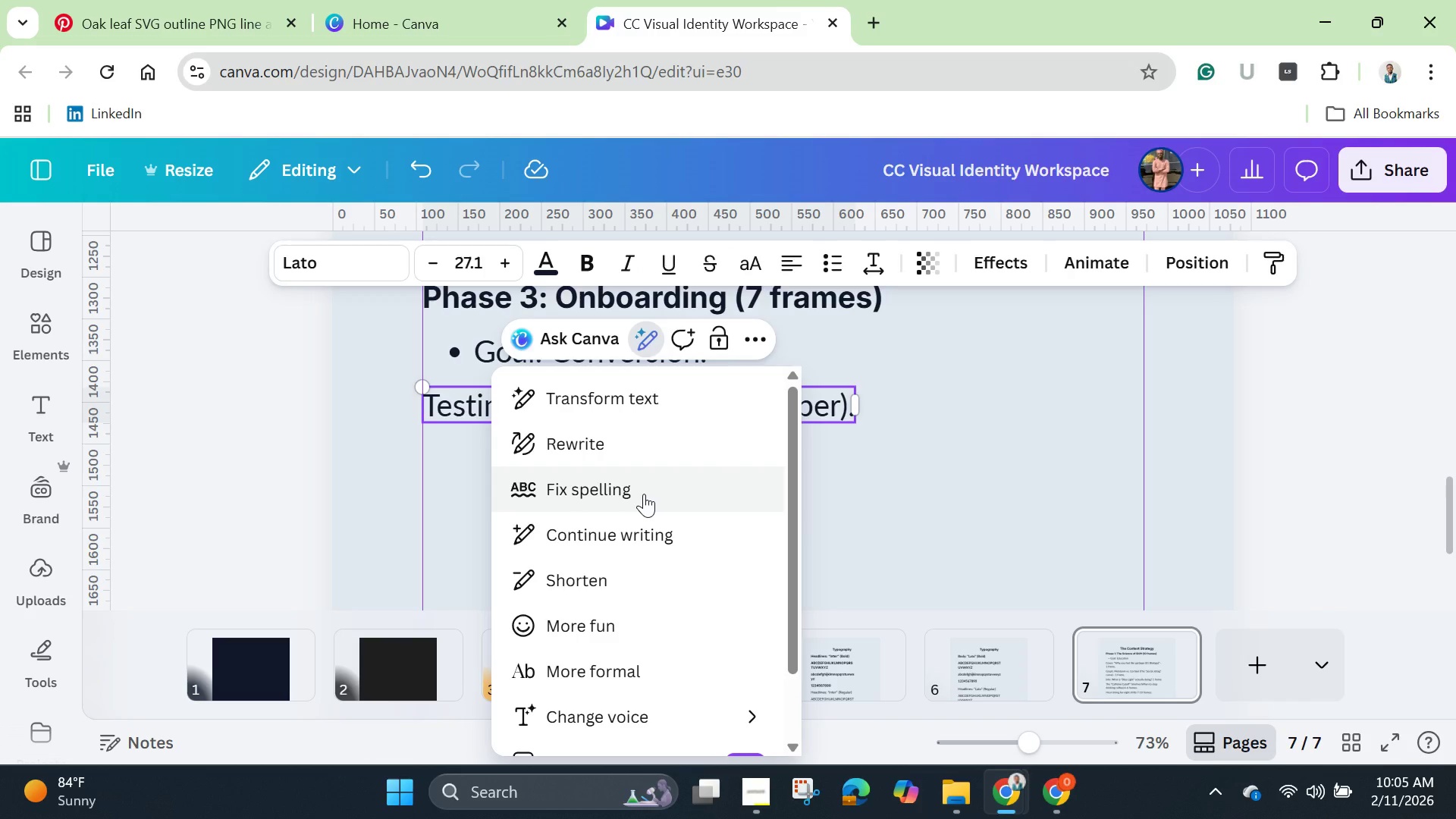 
left_click([644, 494])
 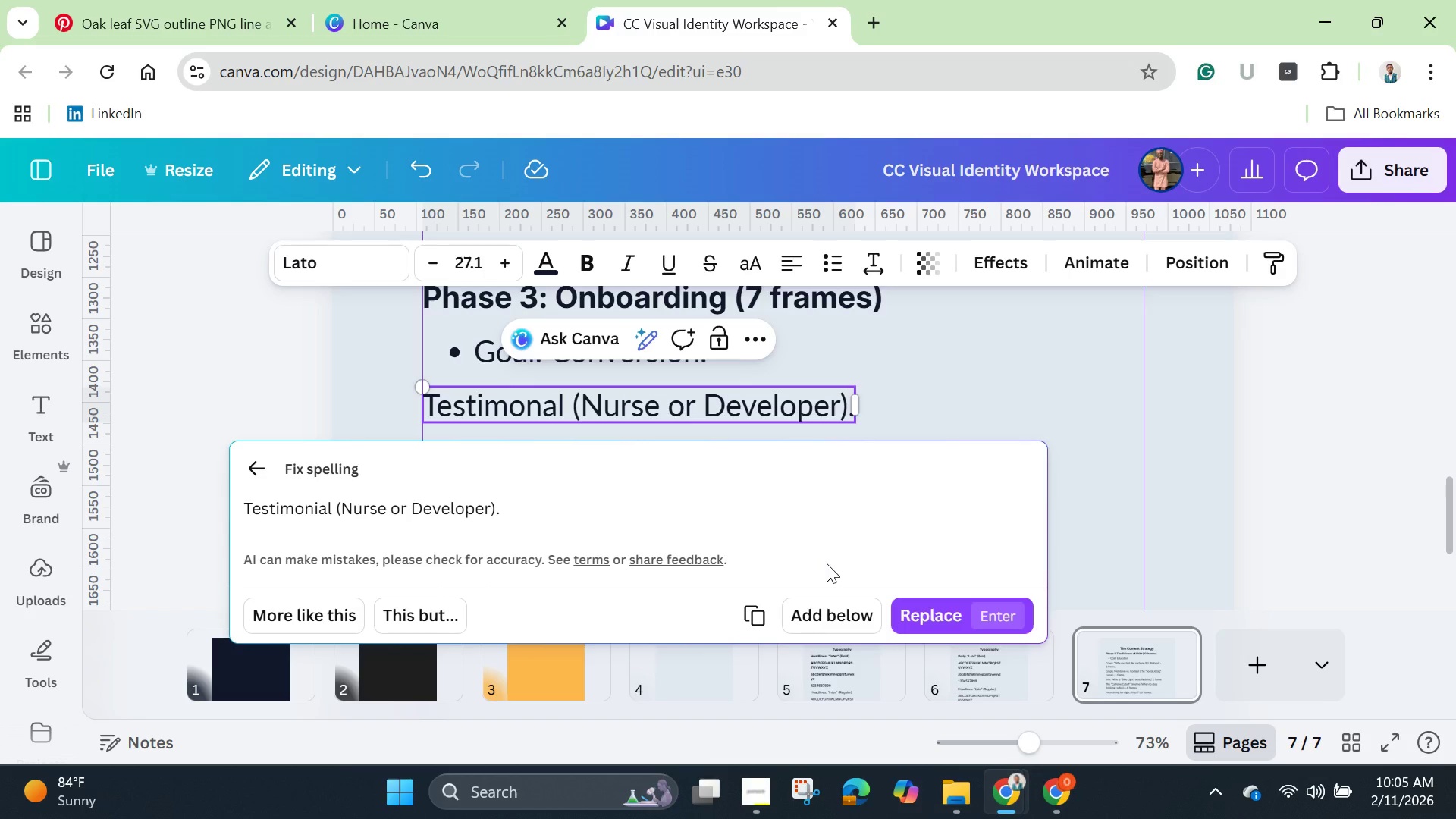 
wait(6.75)
 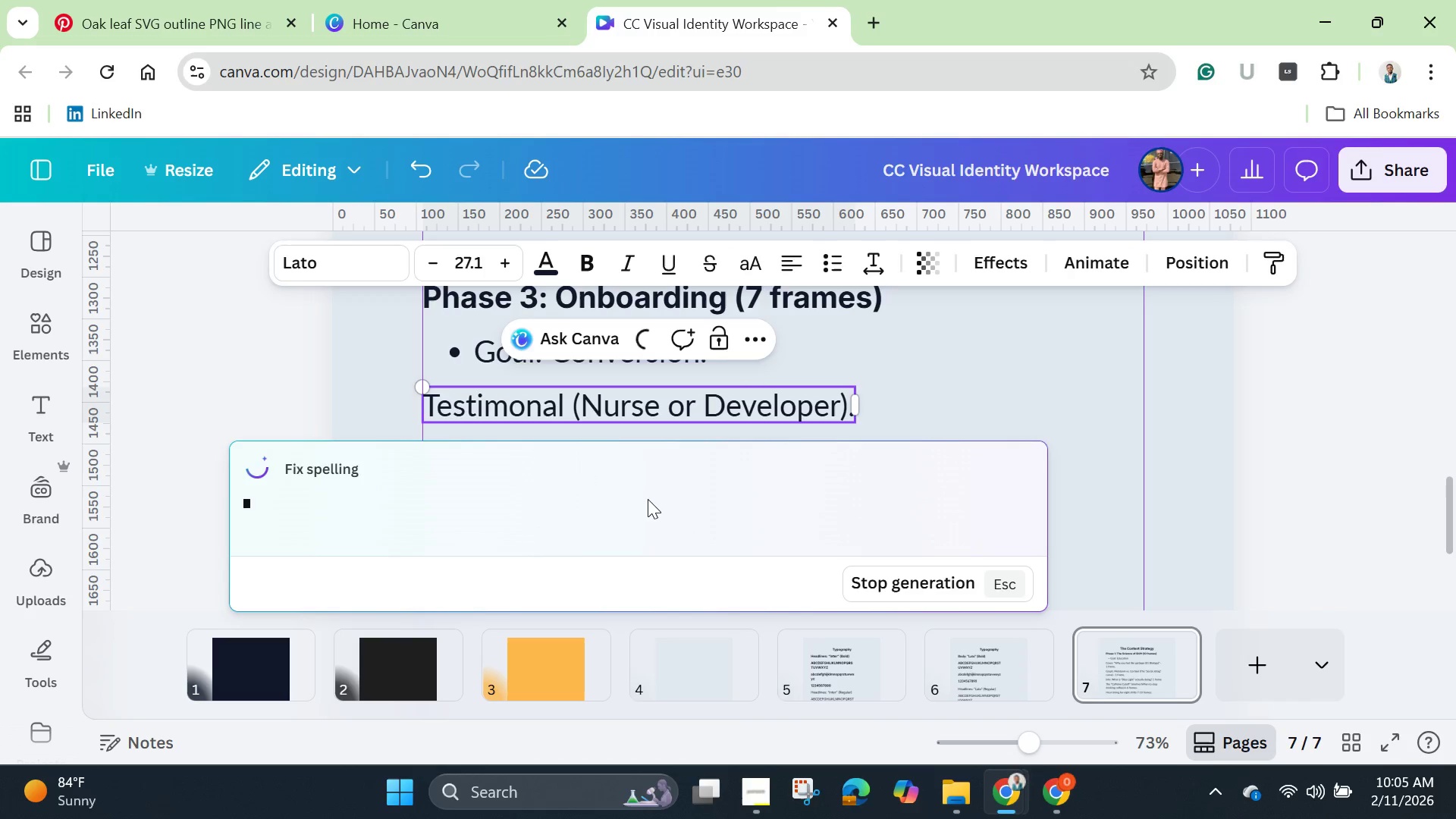 
left_click([918, 618])
 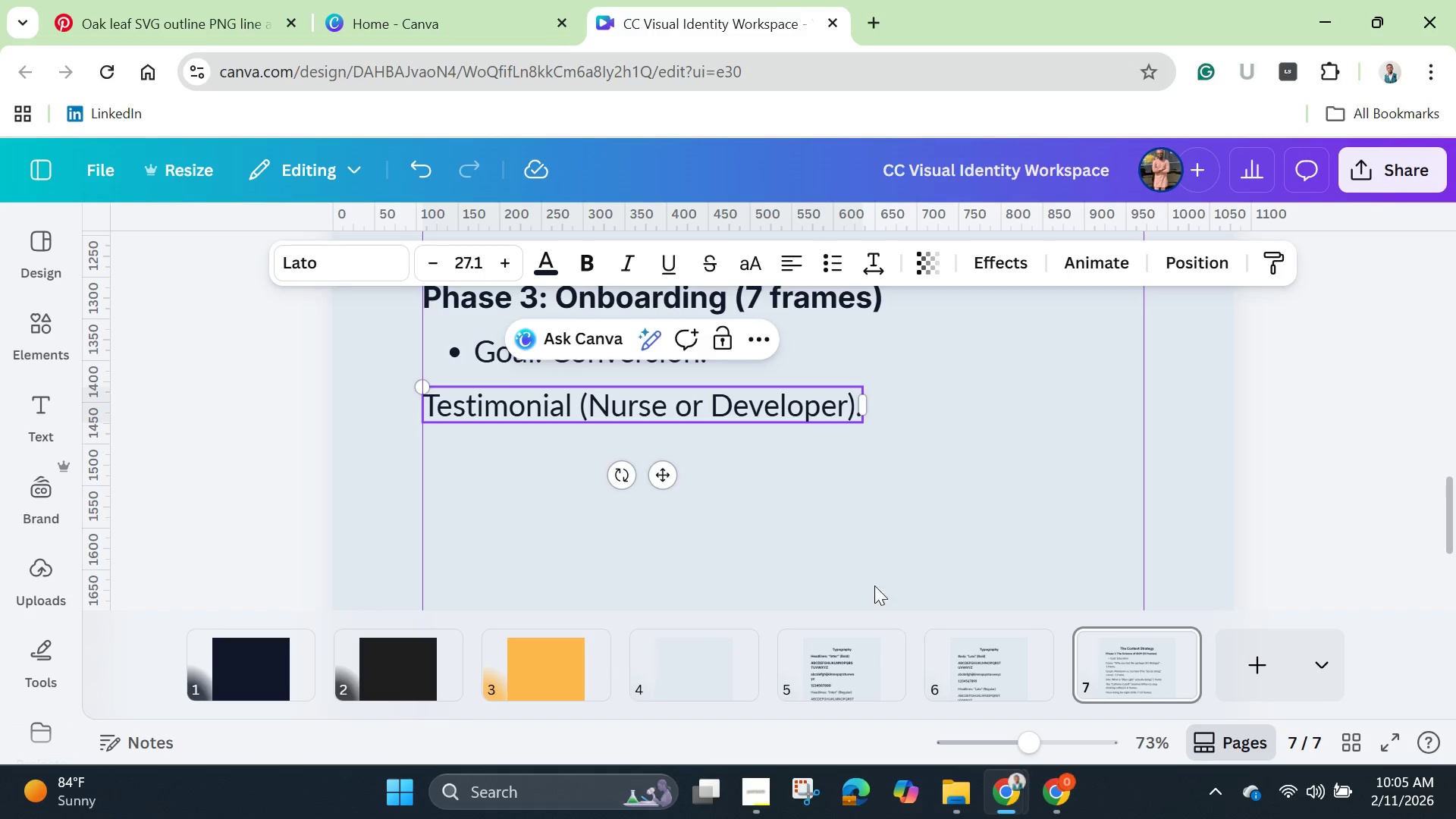 
left_click([826, 547])
 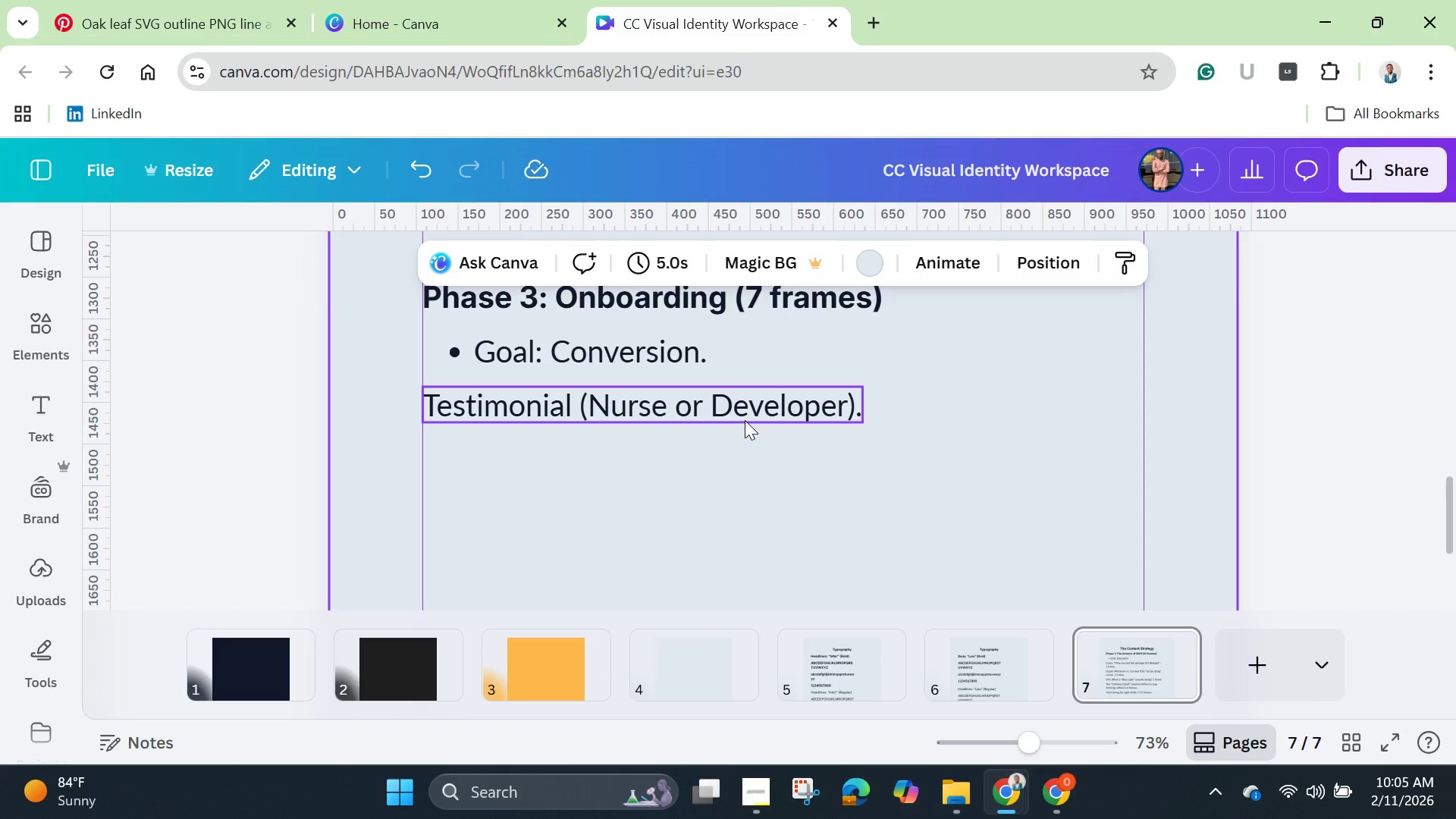 
left_click([745, 420])
 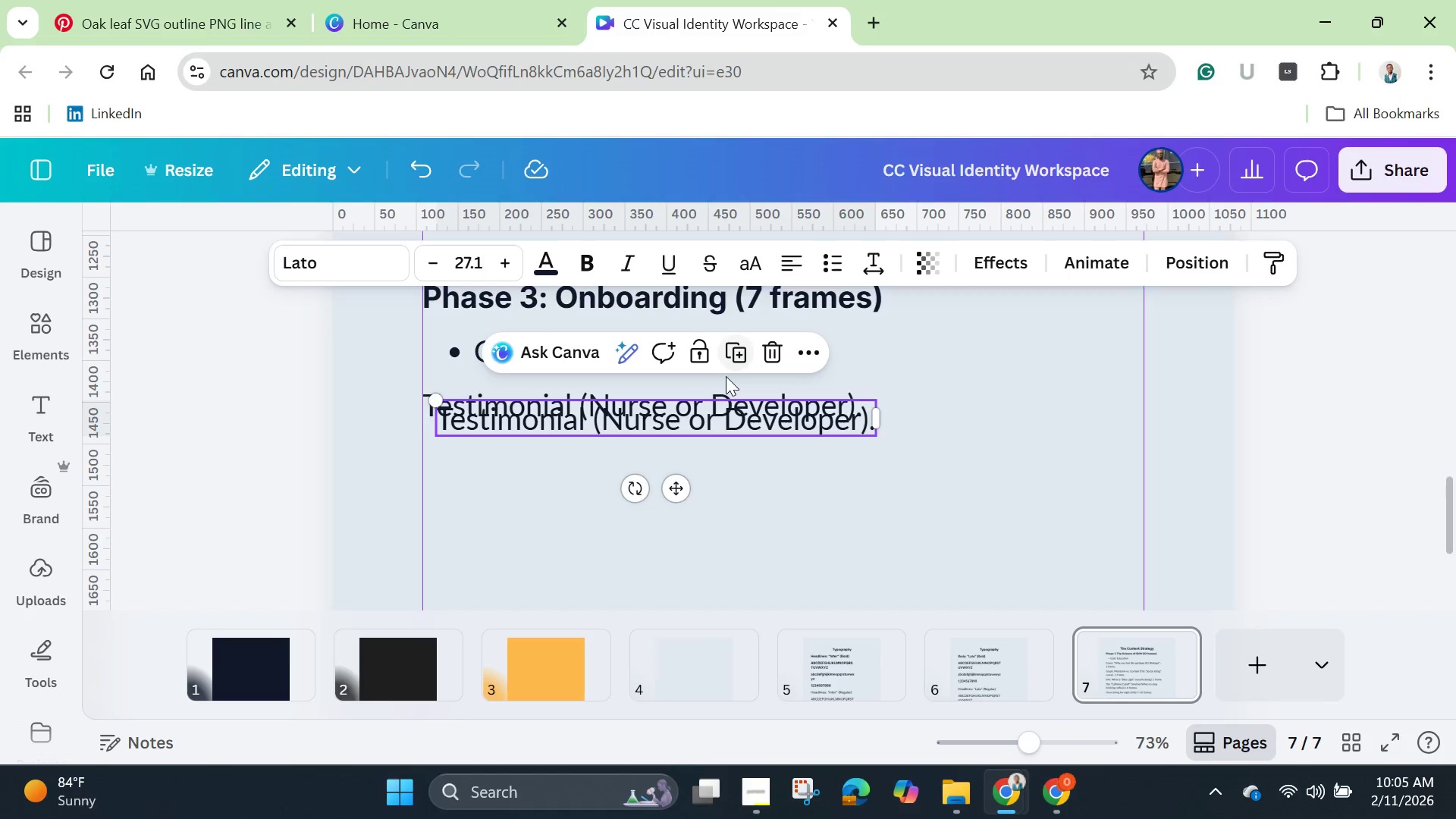 
left_click_drag(start_coordinate=[734, 431], to_coordinate=[721, 474])
 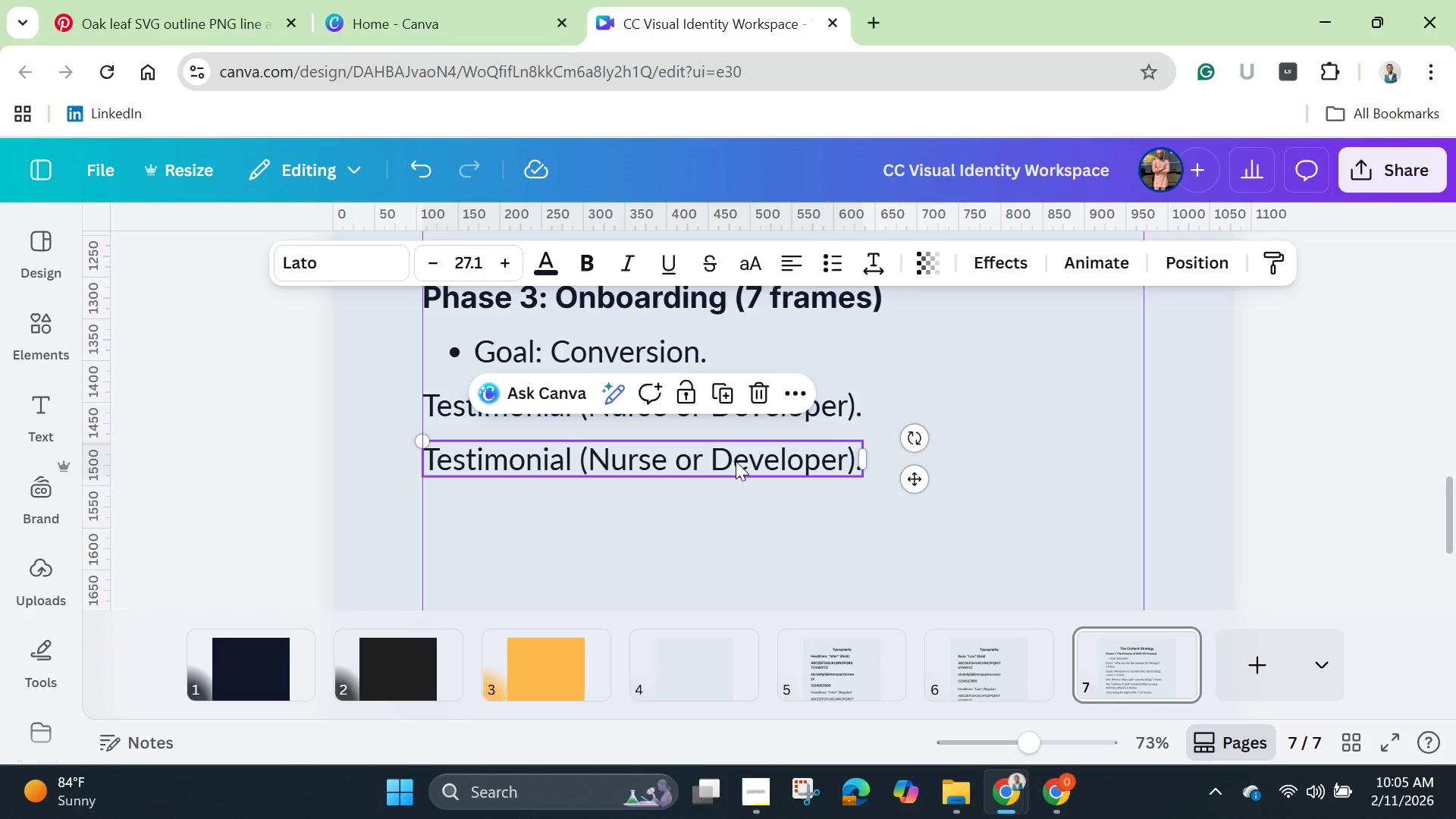 
left_click([736, 461])
 